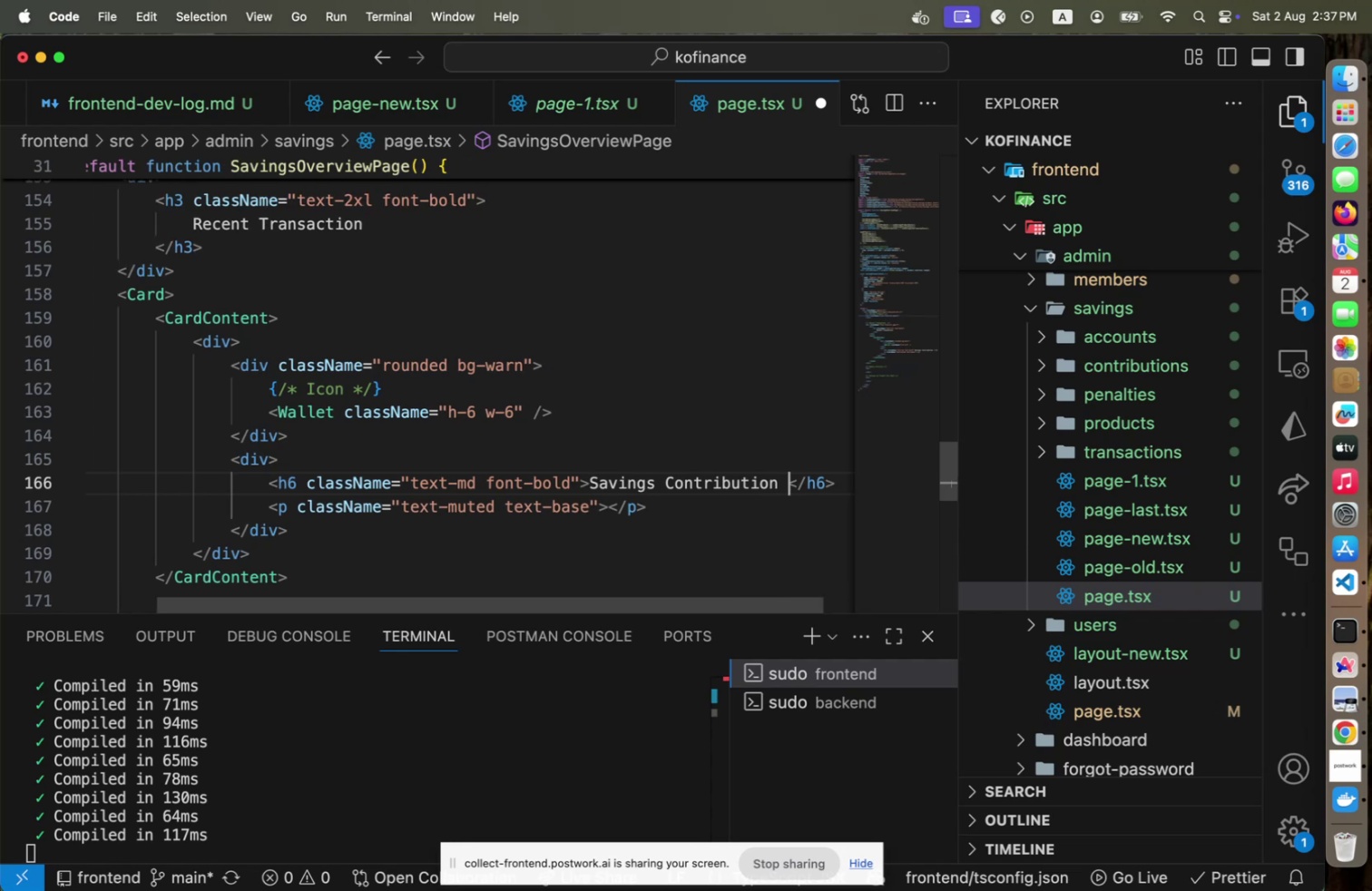 
key(Backspace)
 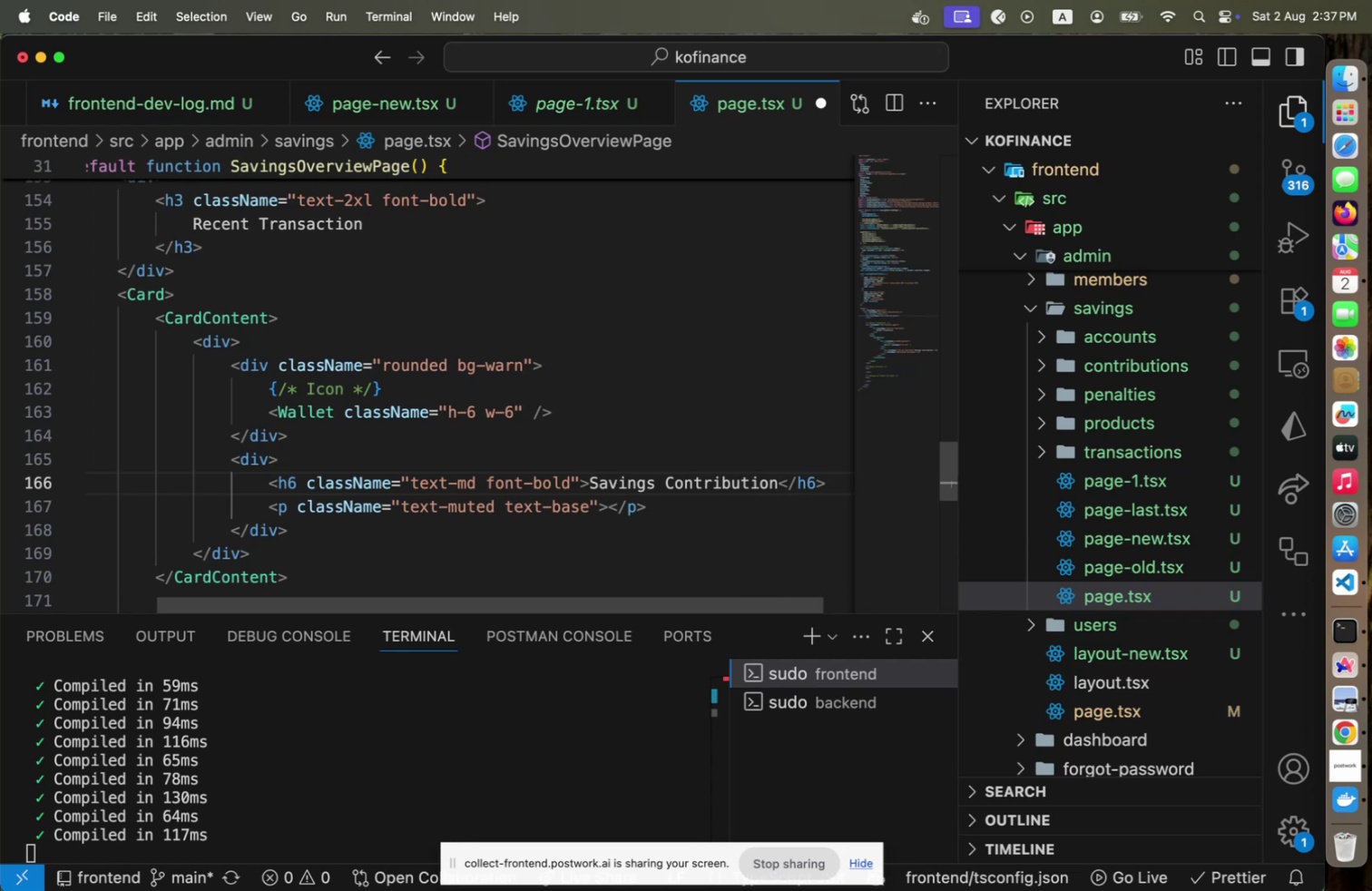 
key(Space)
 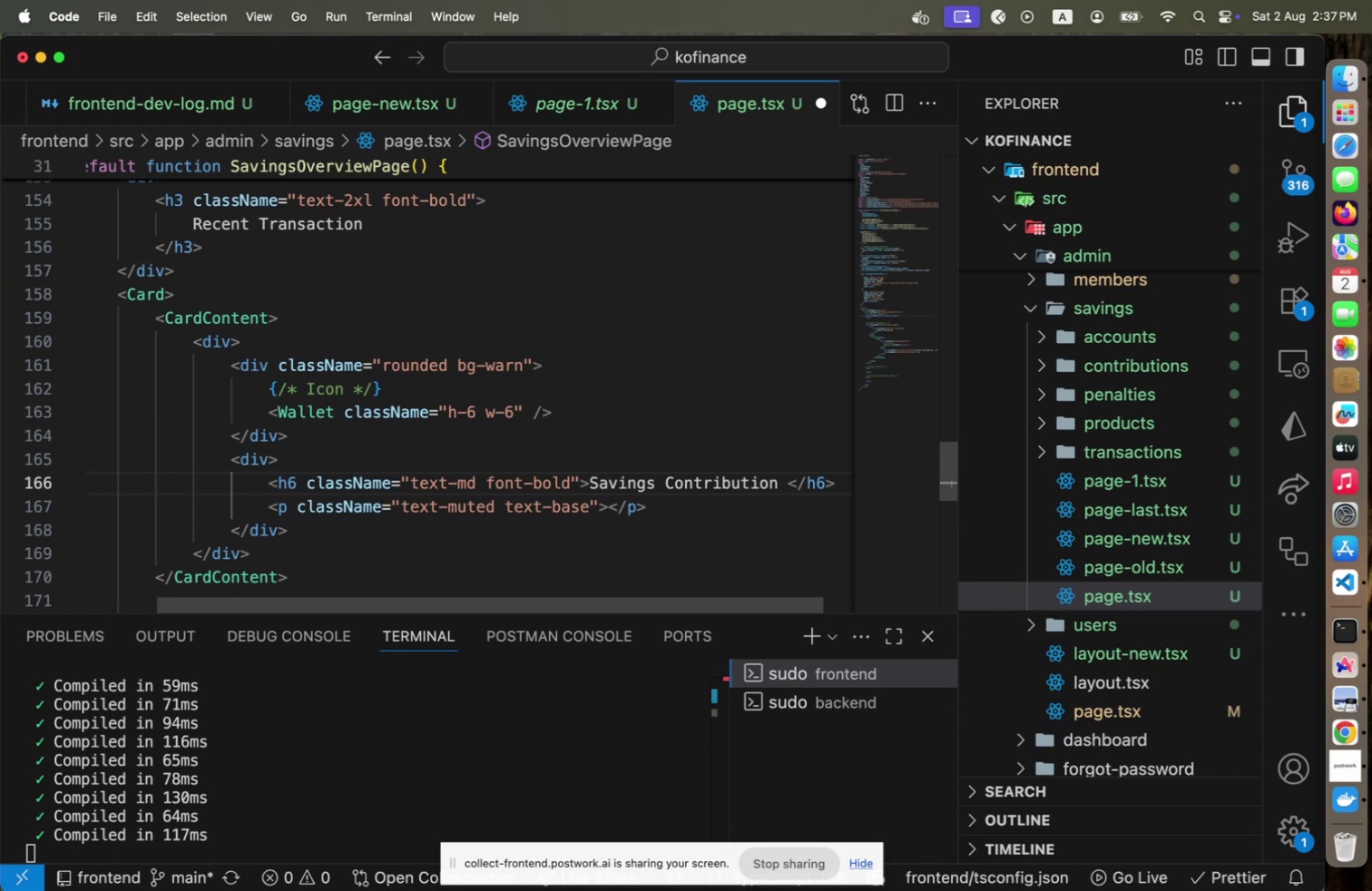 
type(E)
key(Backspace)
type(Round #14)
 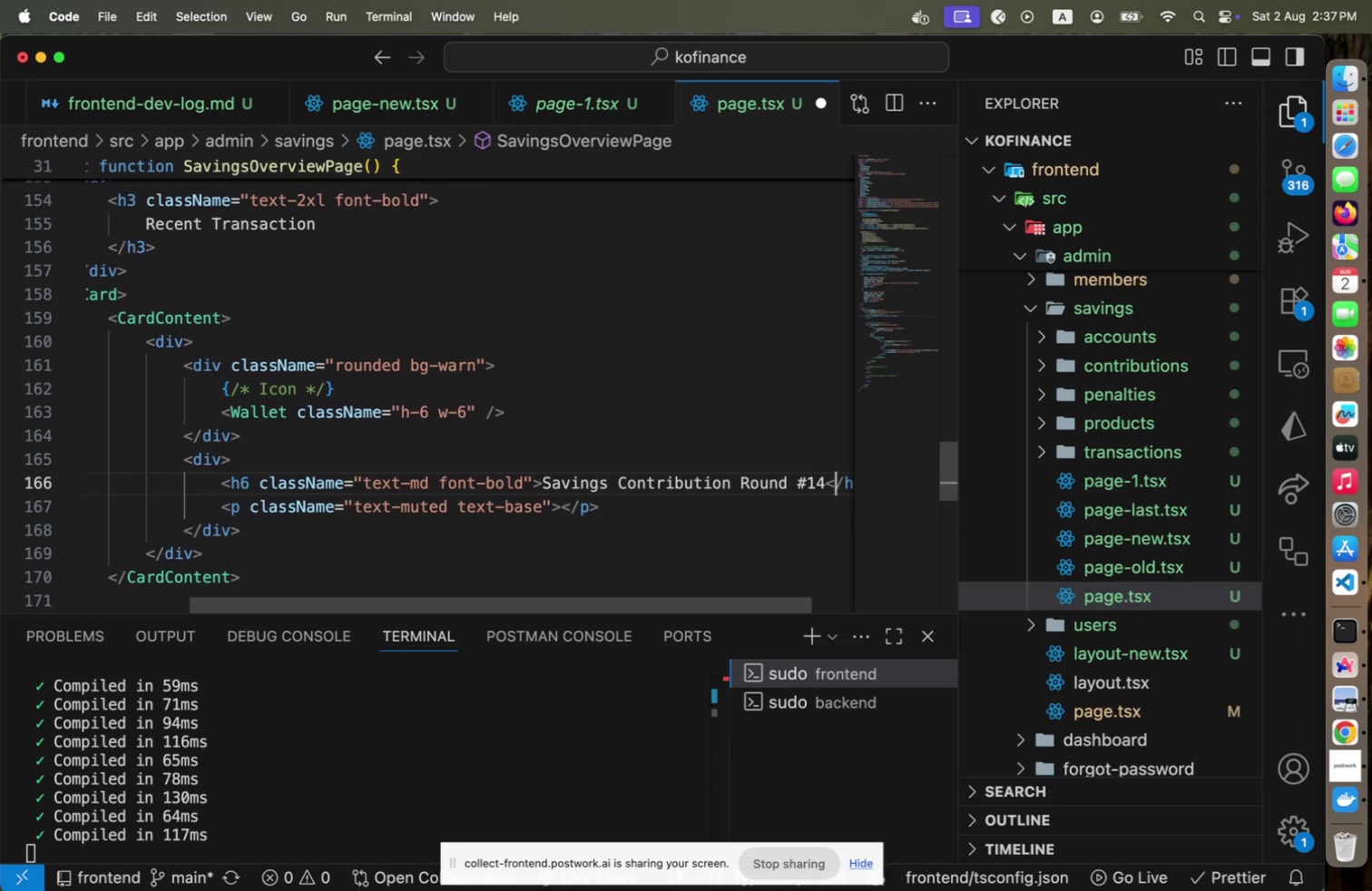 
 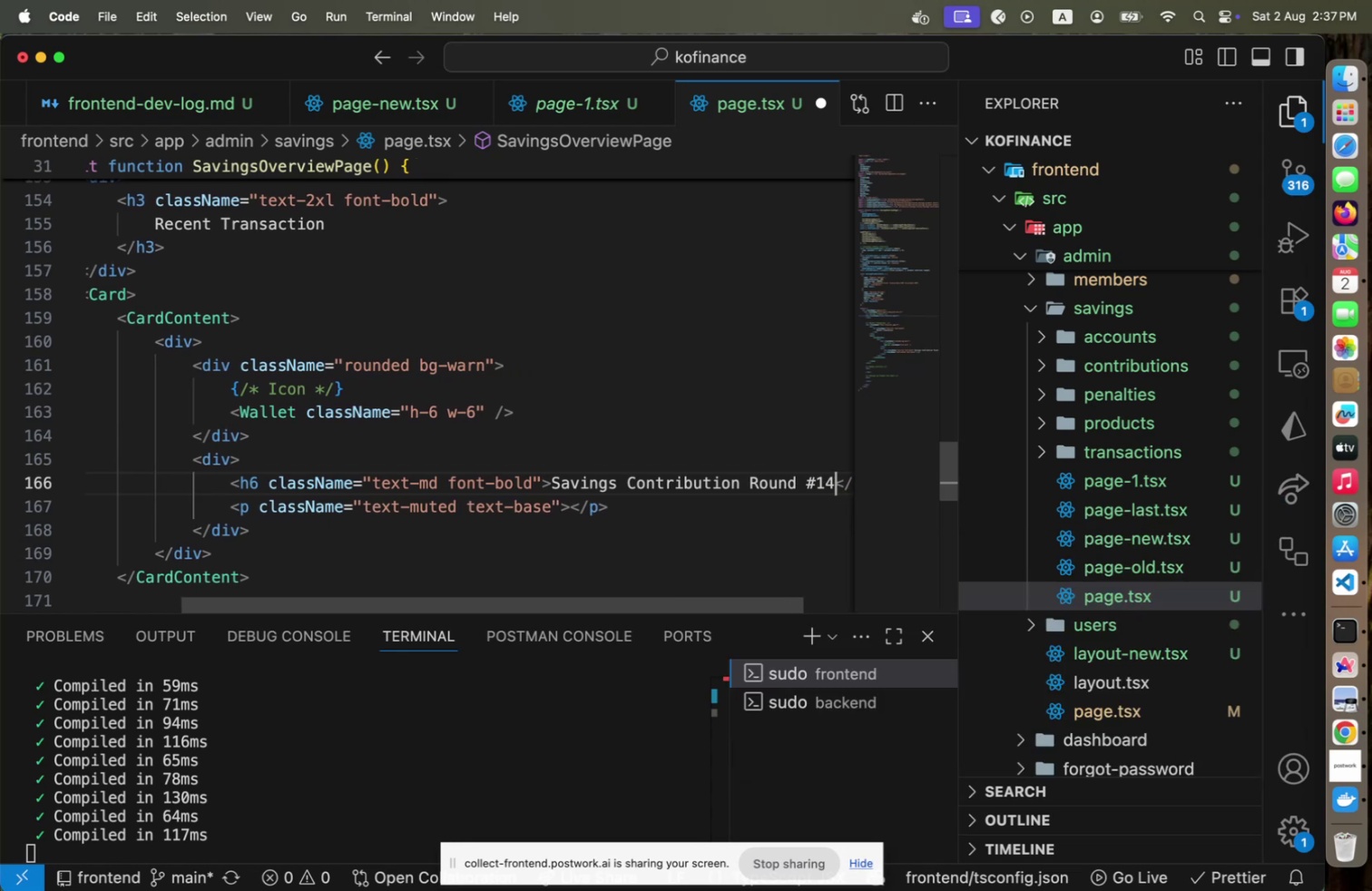 
key(ArrowRight)
 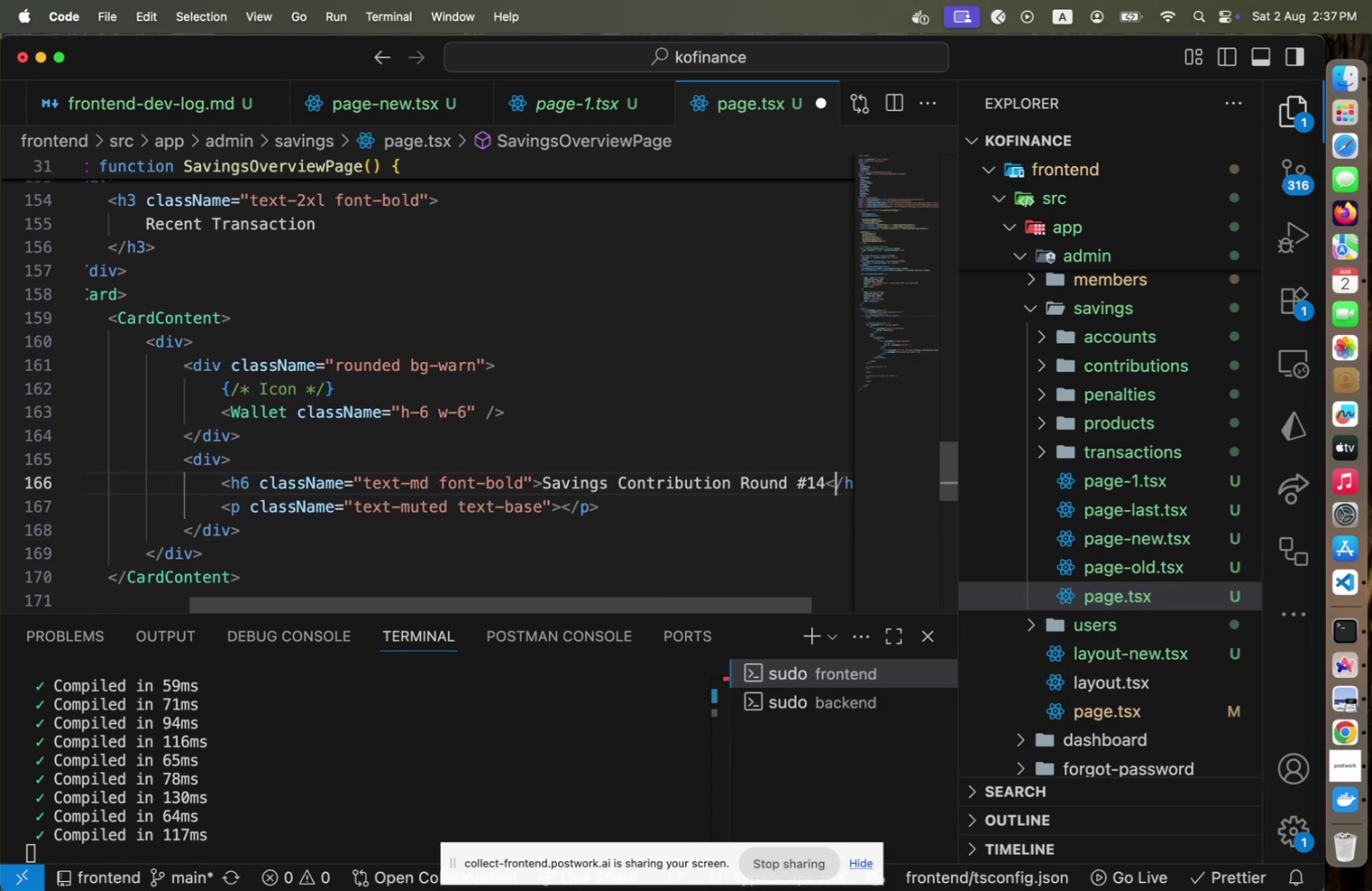 
key(ArrowRight)
 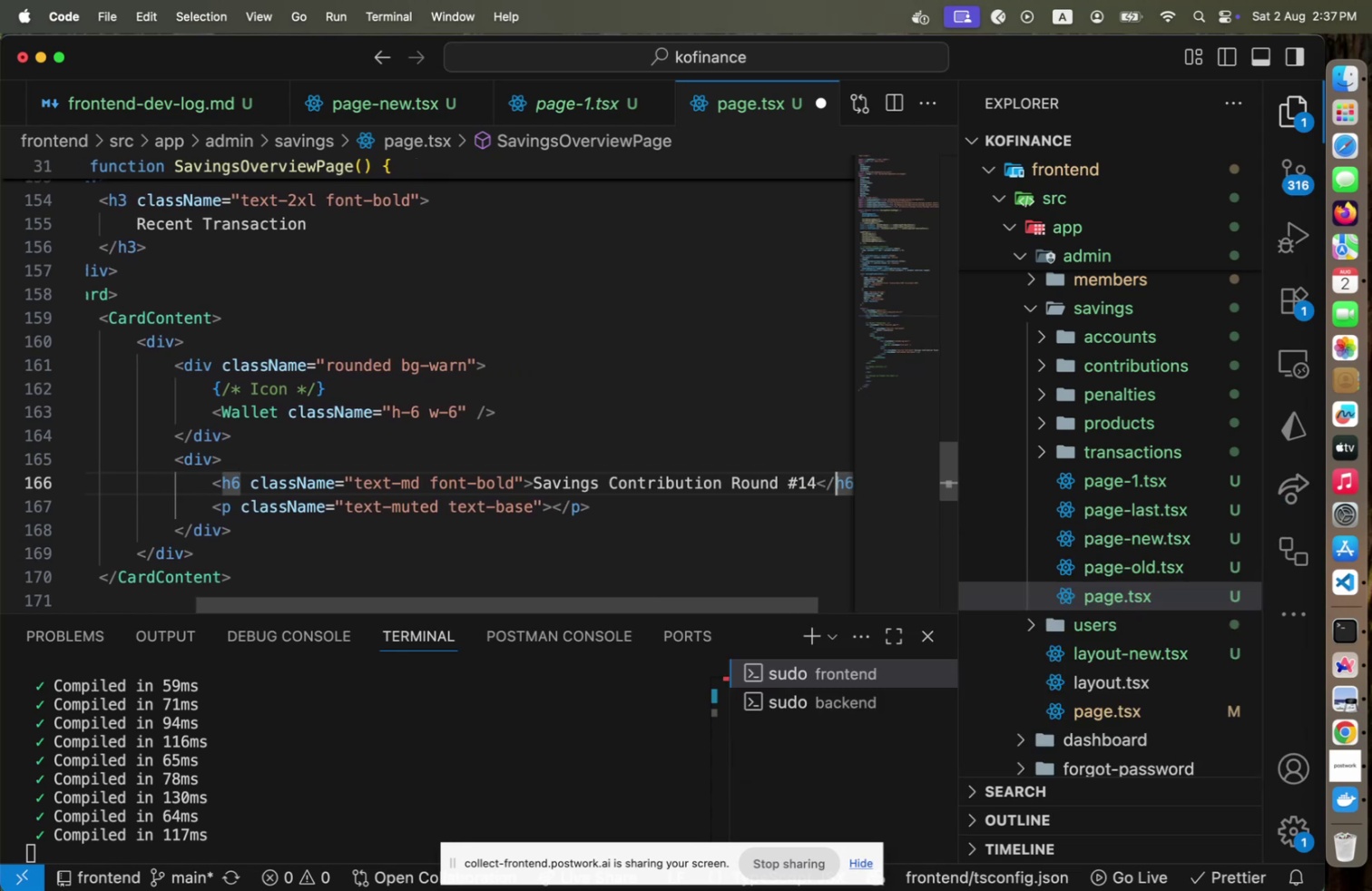 
key(ArrowRight)
 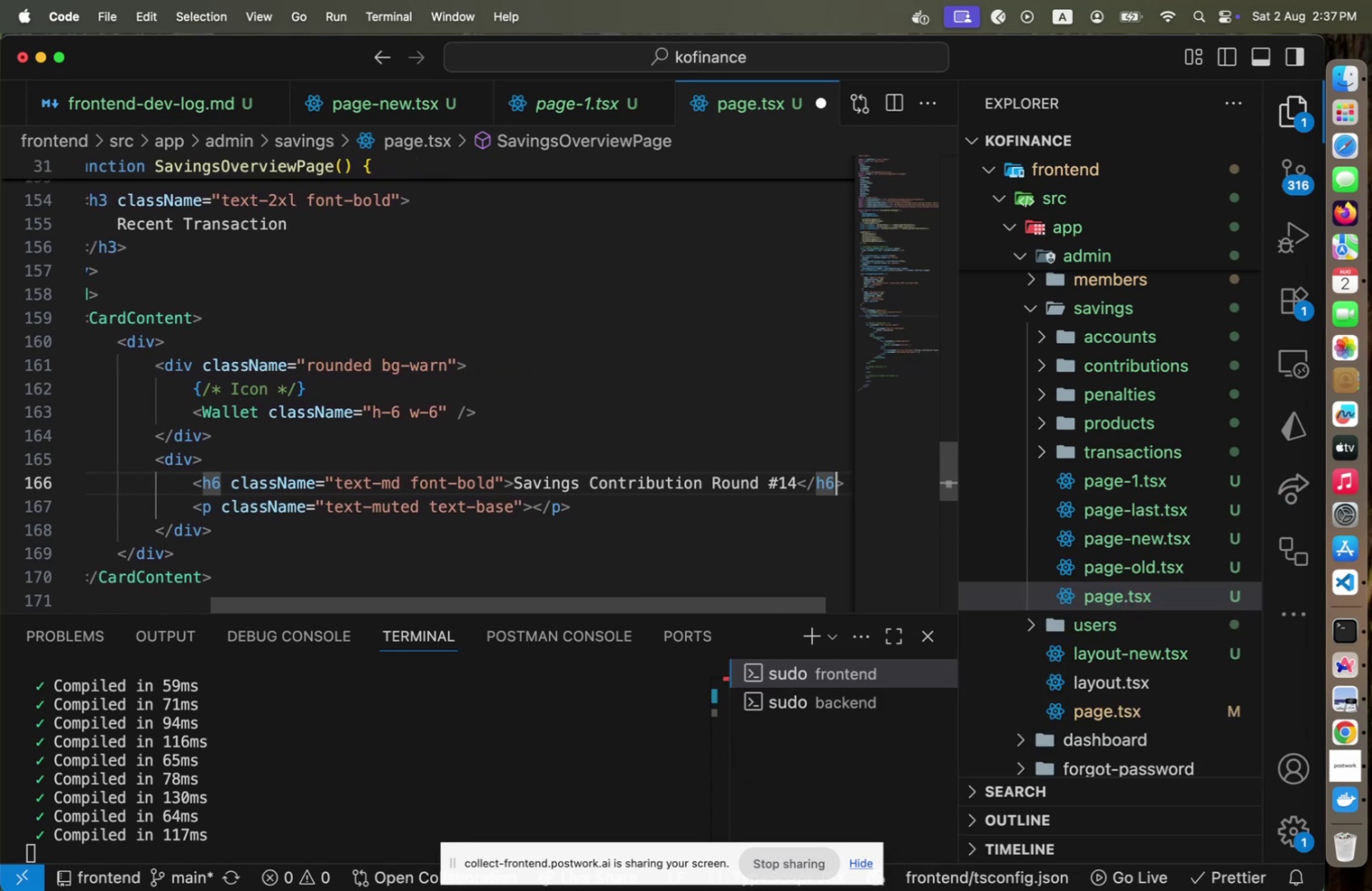 
key(ArrowRight)
 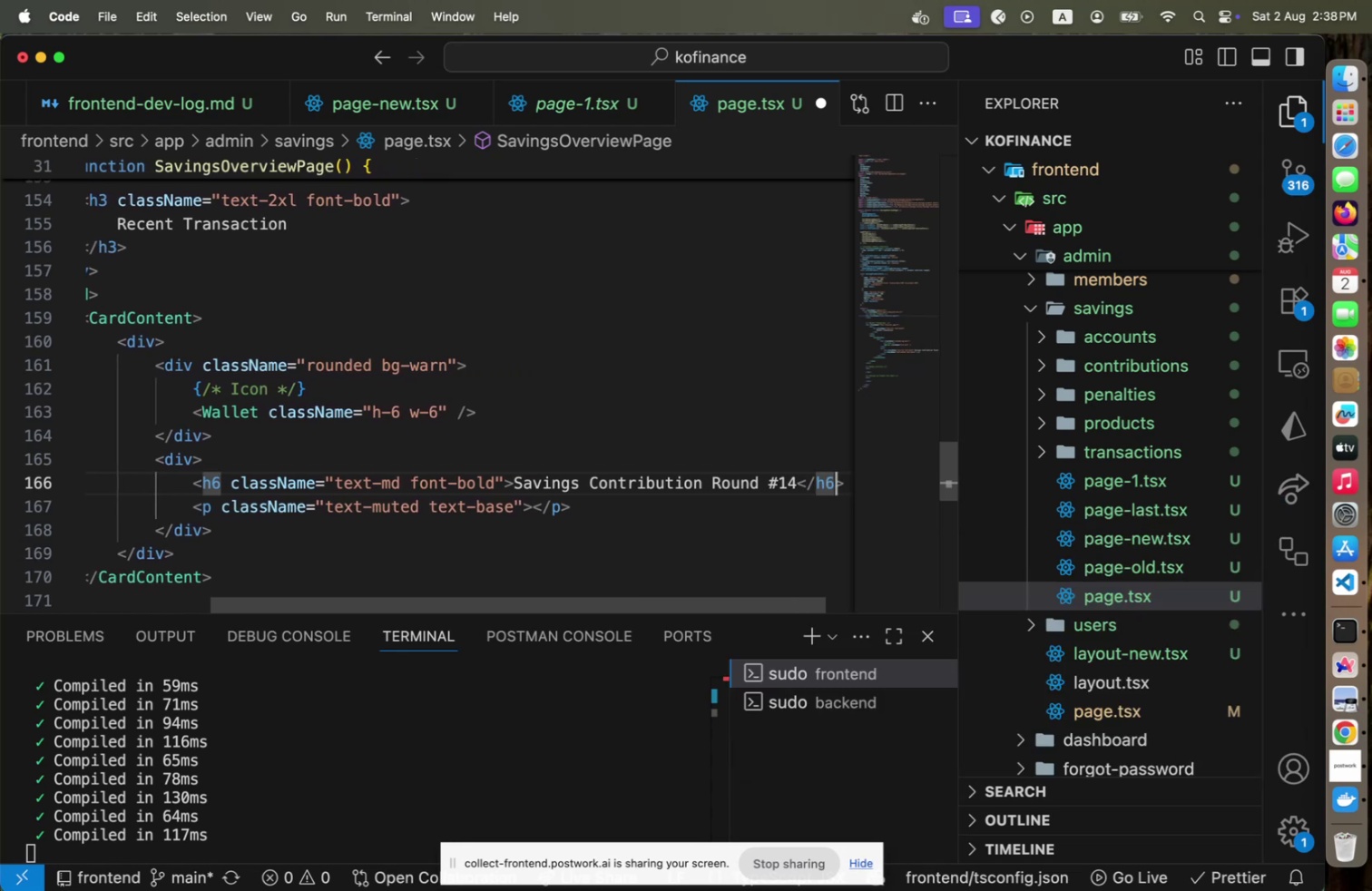 
key(ArrowRight)
 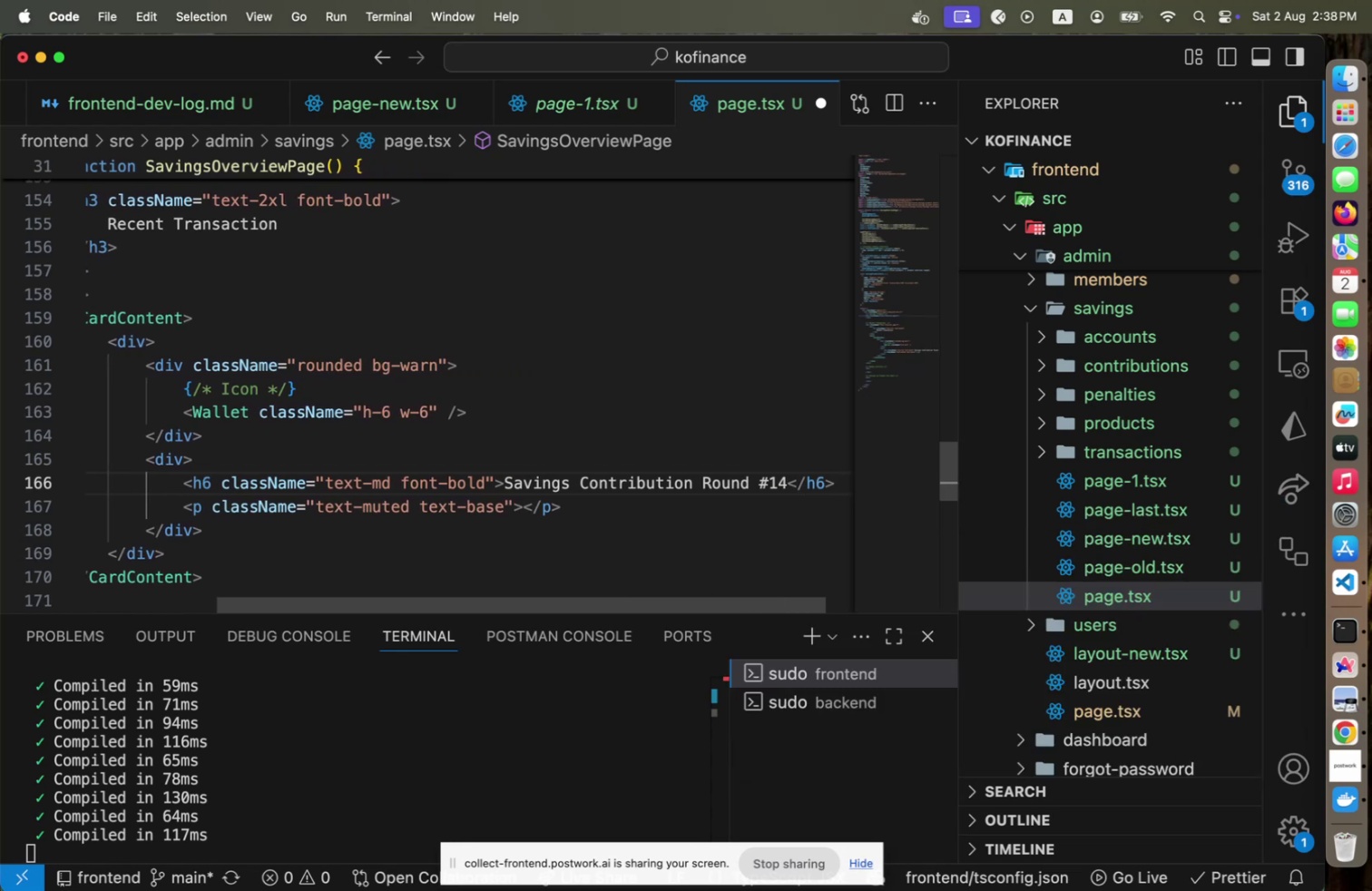 
hold_key(key=ArrowLeft, duration=0.33)
 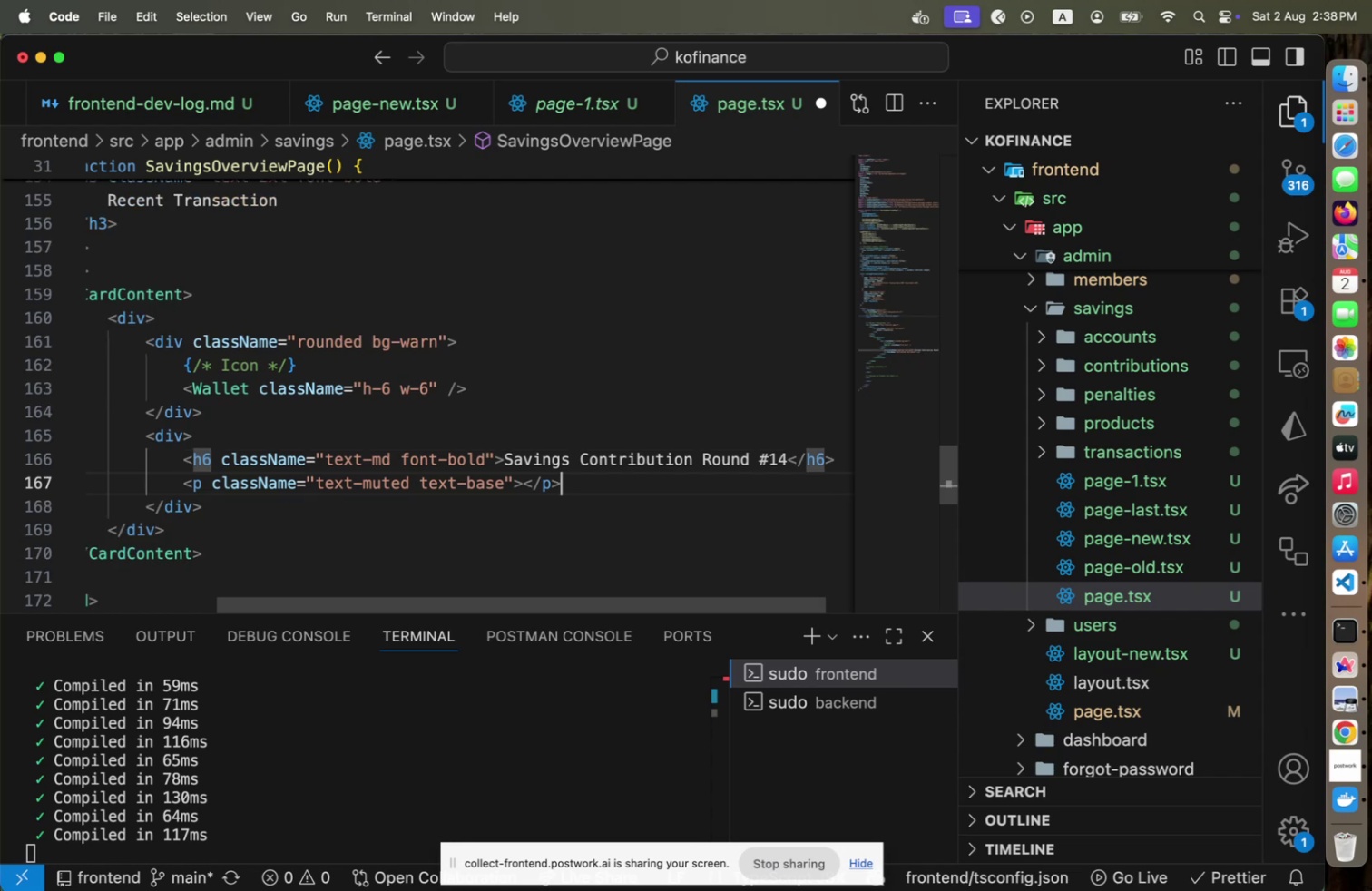 
key(ArrowDown)
 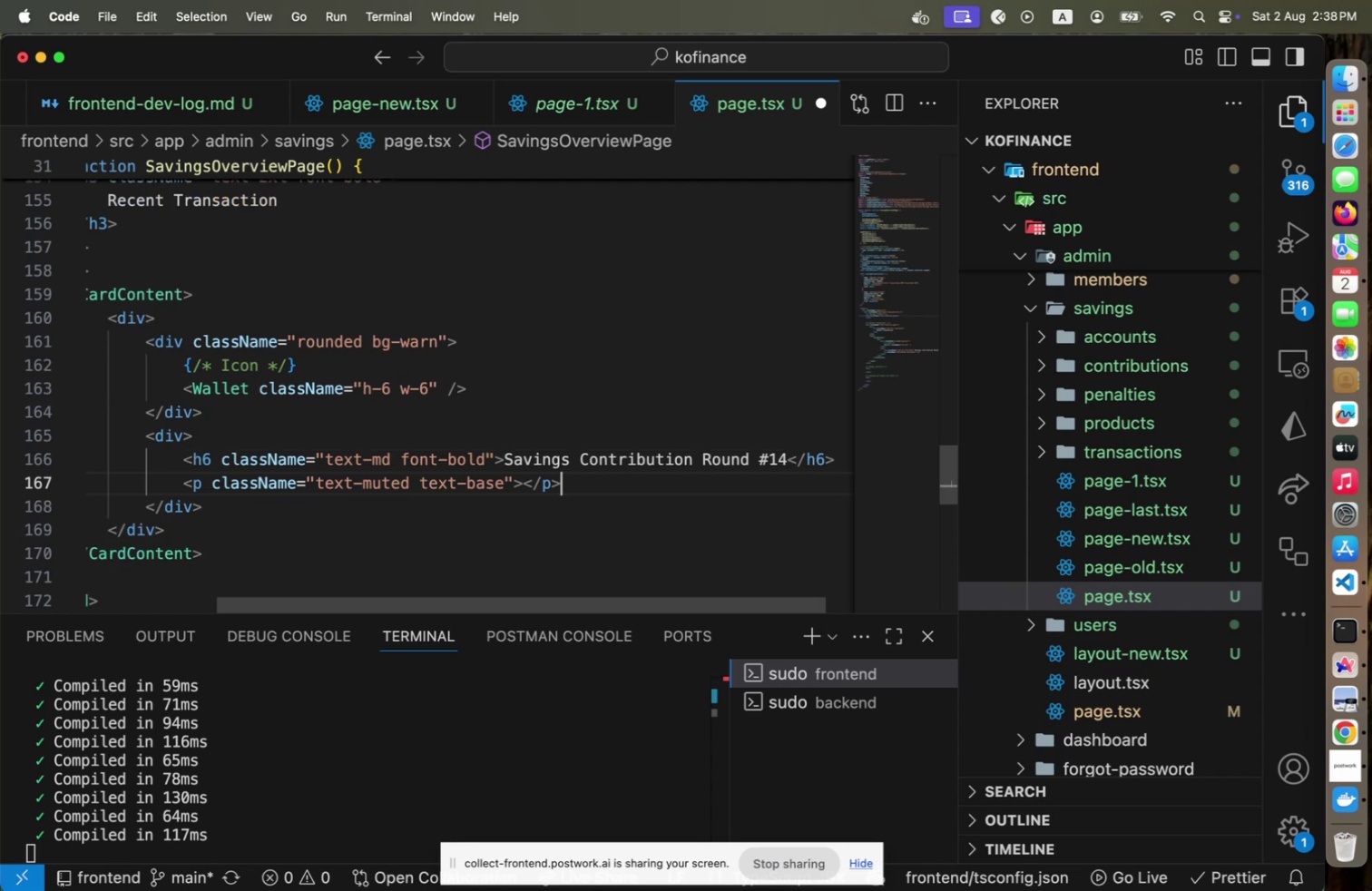 
hold_key(key=ArrowLeft, duration=0.69)
 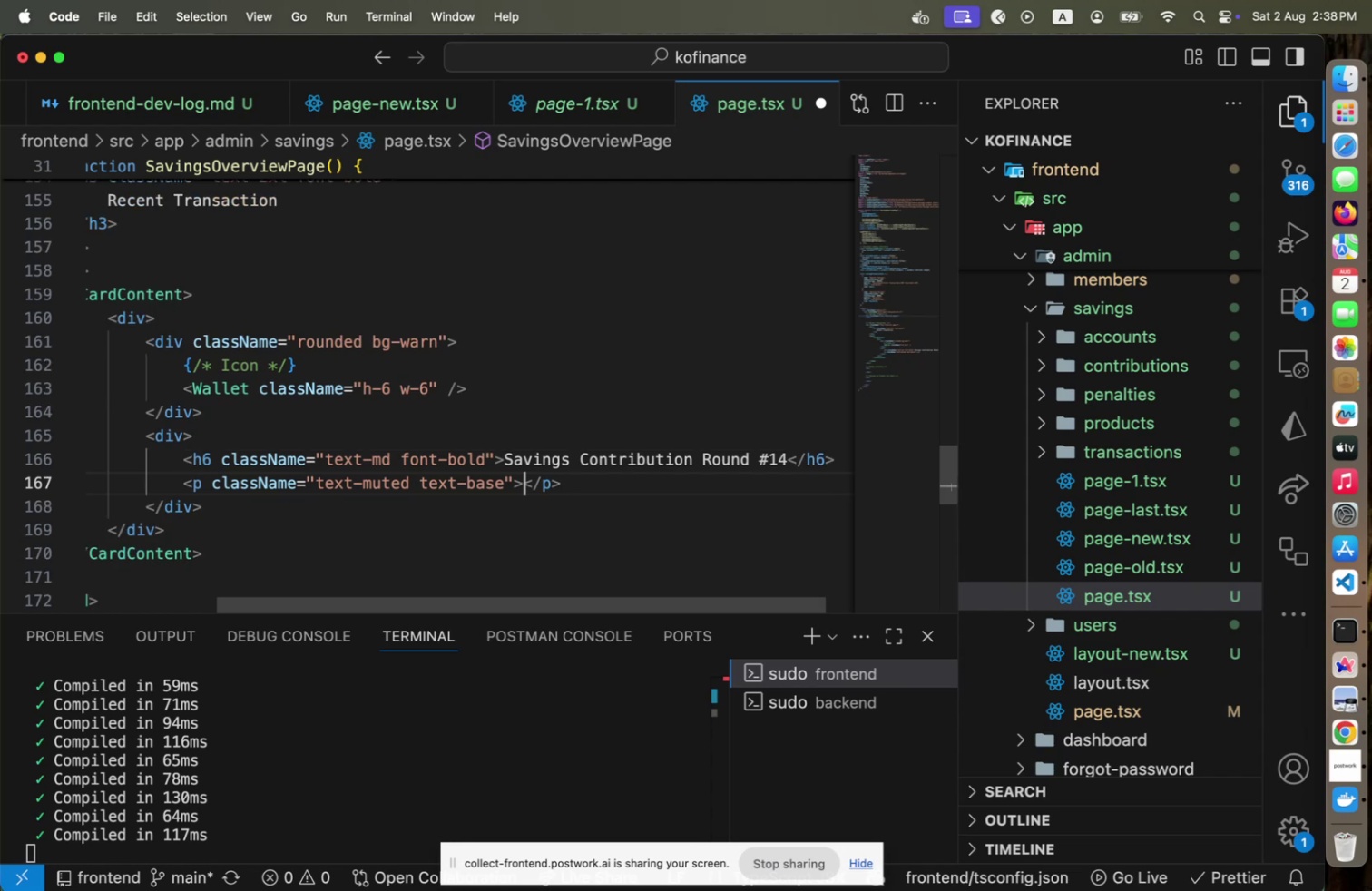 
key(Meta+CommandLeft)
 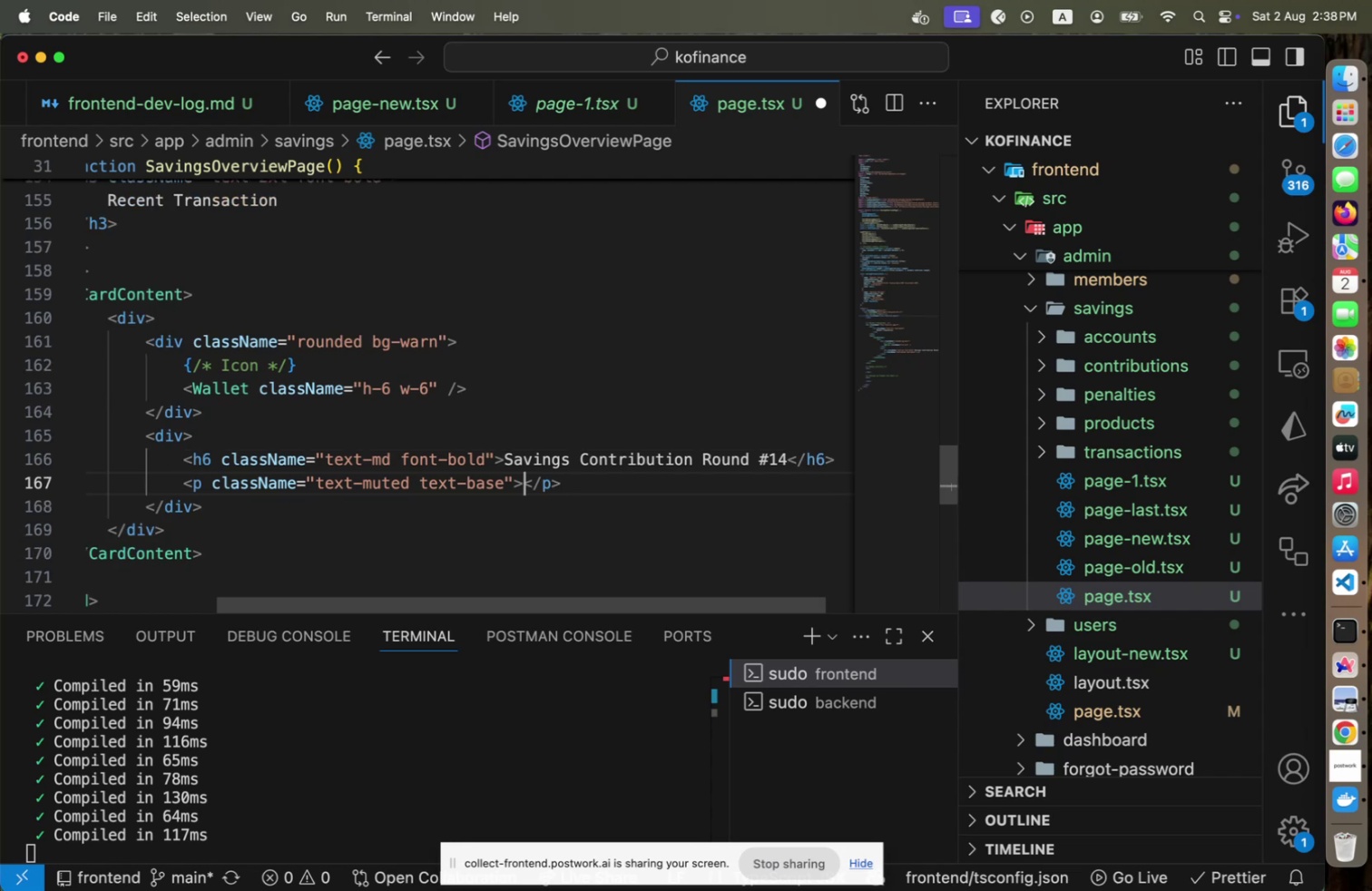 
key(Meta+Tab)
 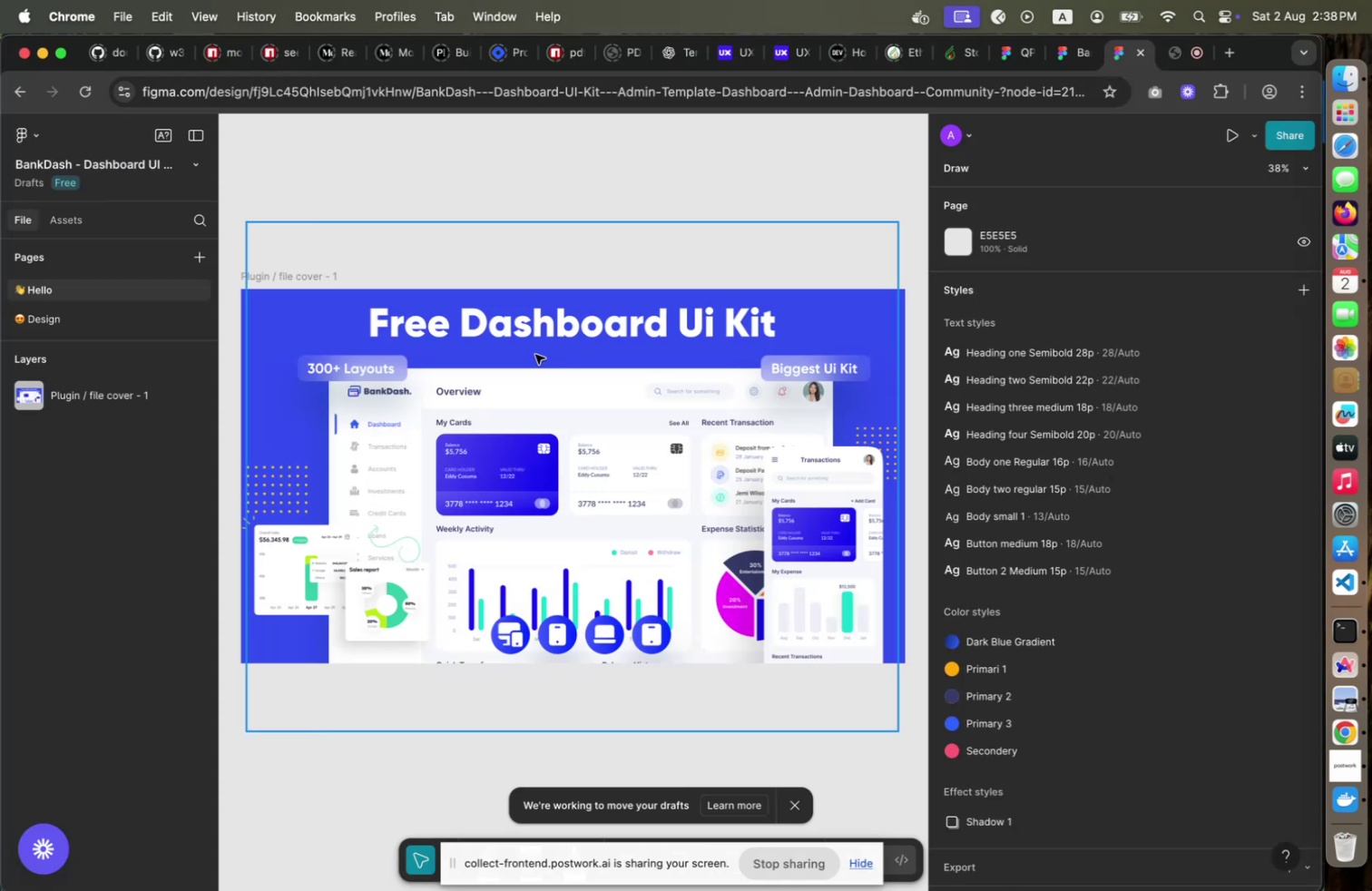 
key(Meta+CommandLeft)
 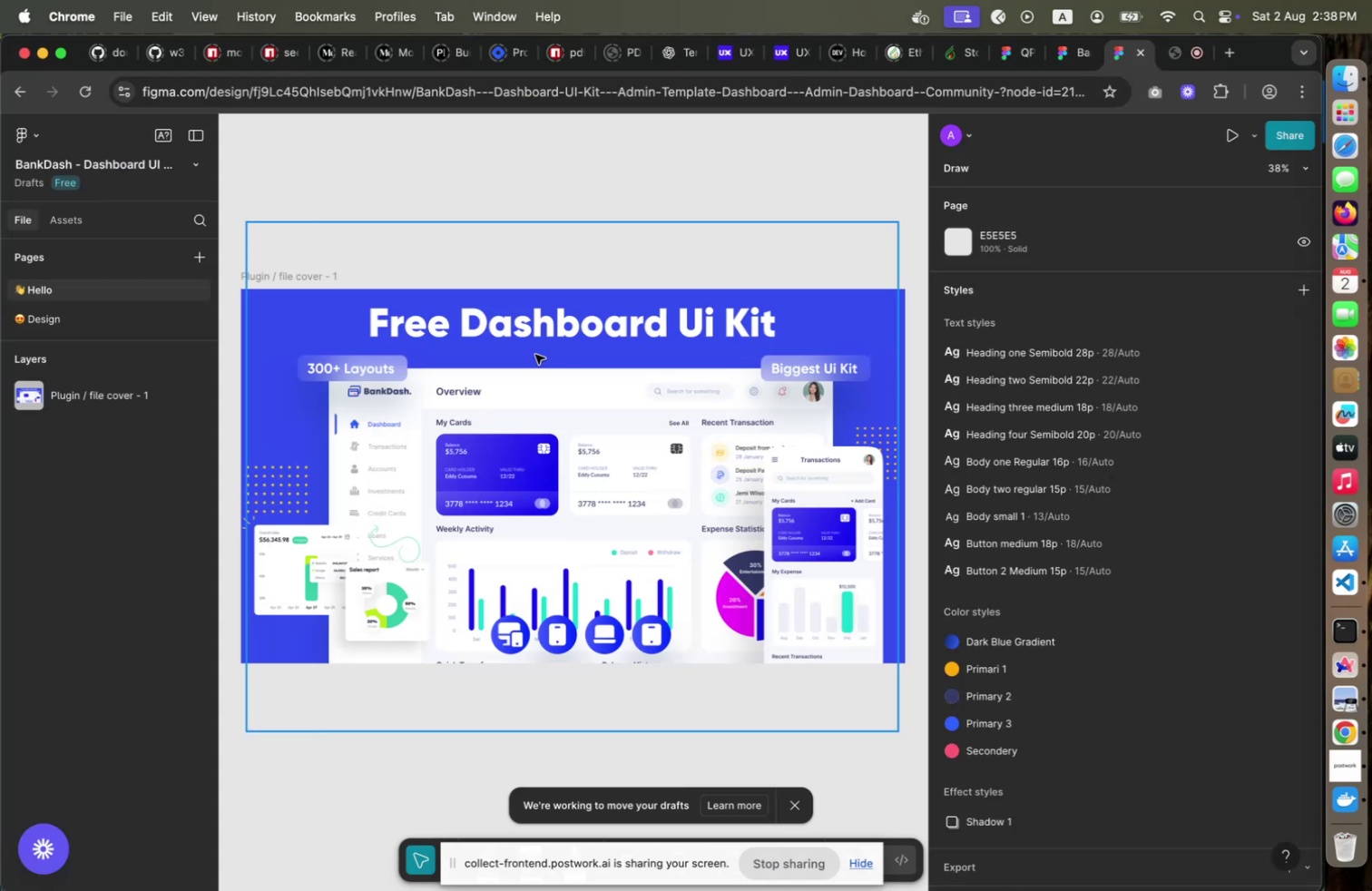 
key(Meta+Tab)
 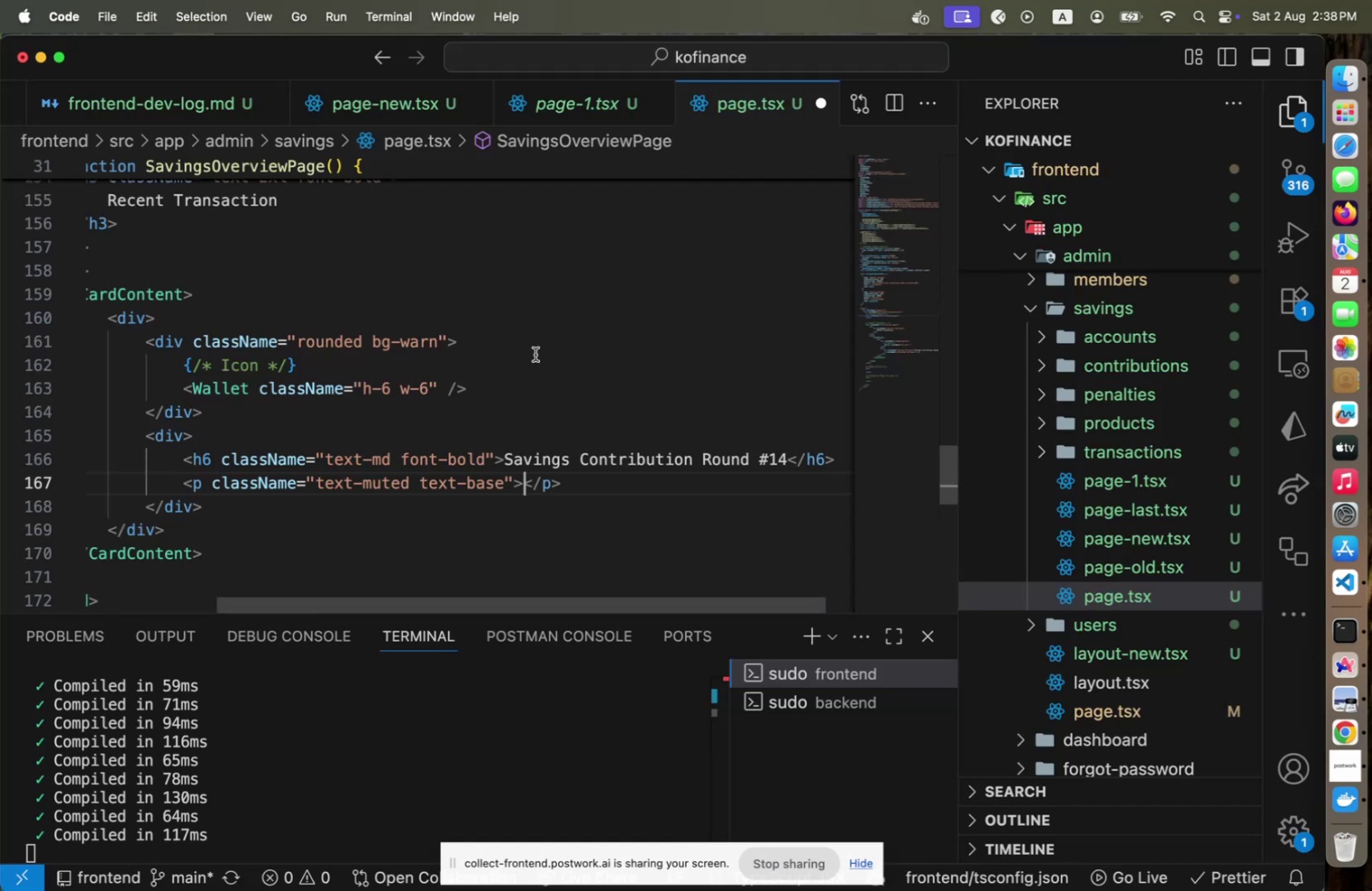 
key(Shift+BracketLeft)
 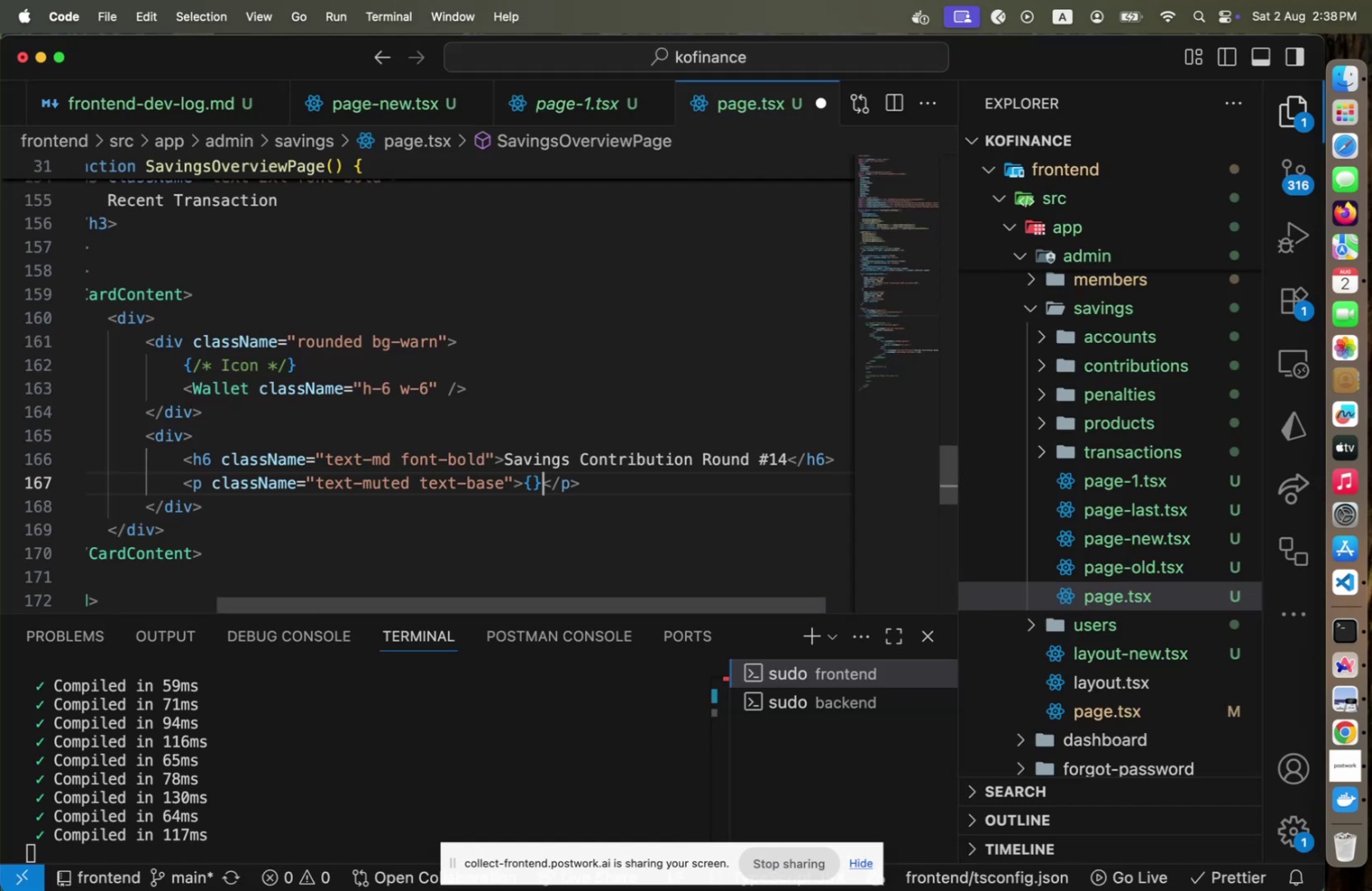 
key(Shift+BracketRight)
 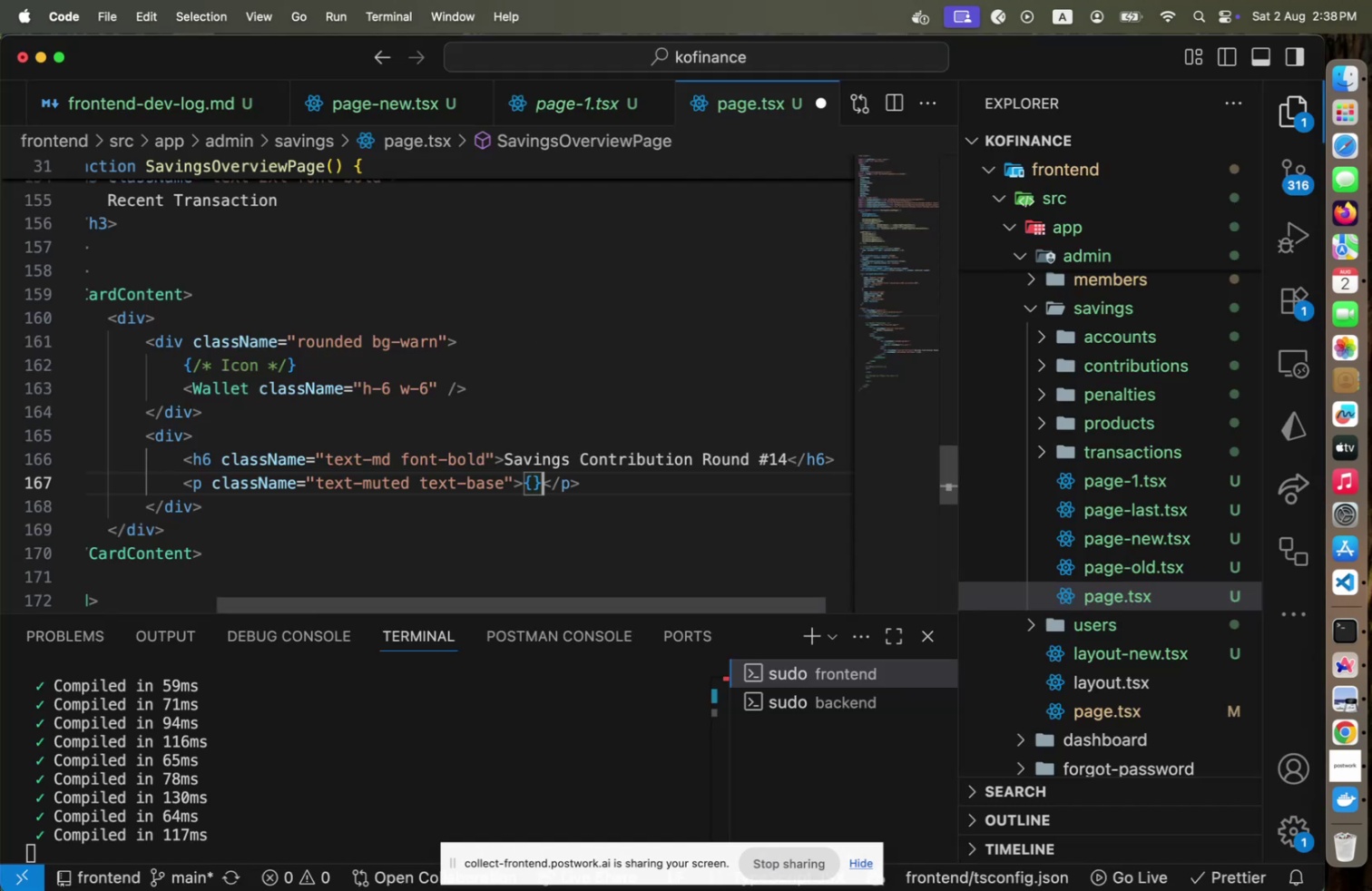 
key(ArrowLeft)
 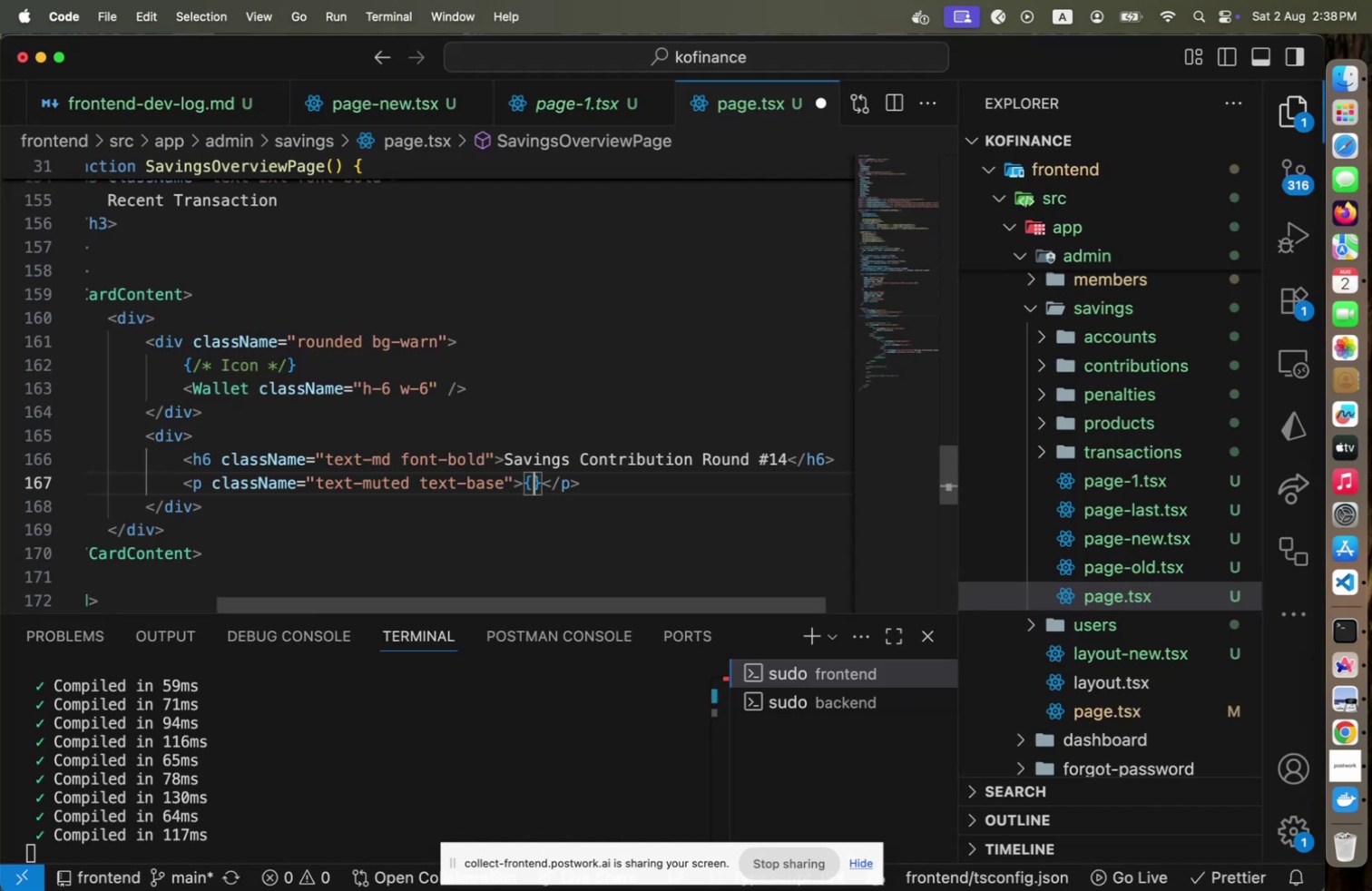 
type(new Date()t)
key(Backspace)
type(.to)
 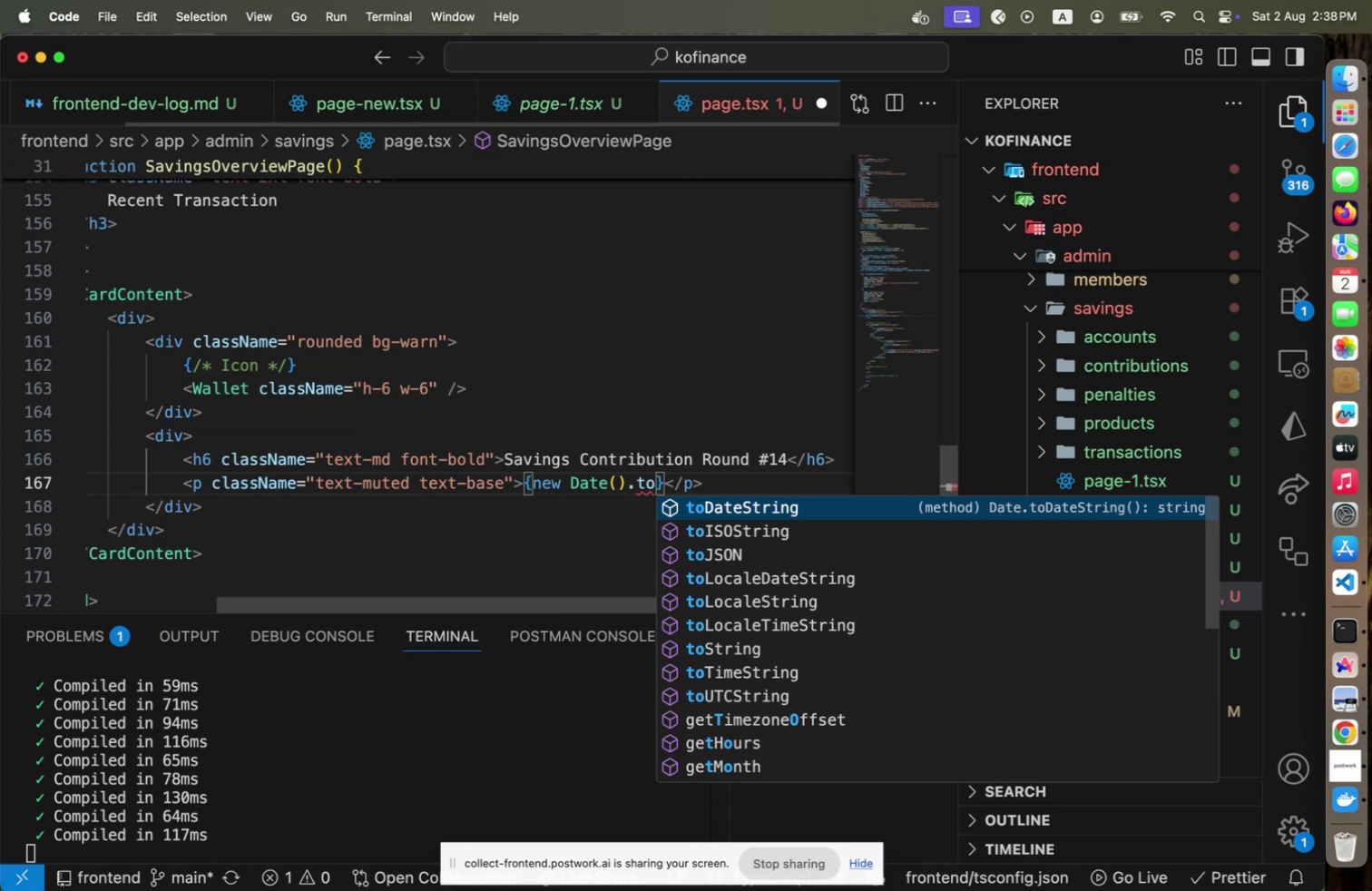 
key(ArrowDown)
 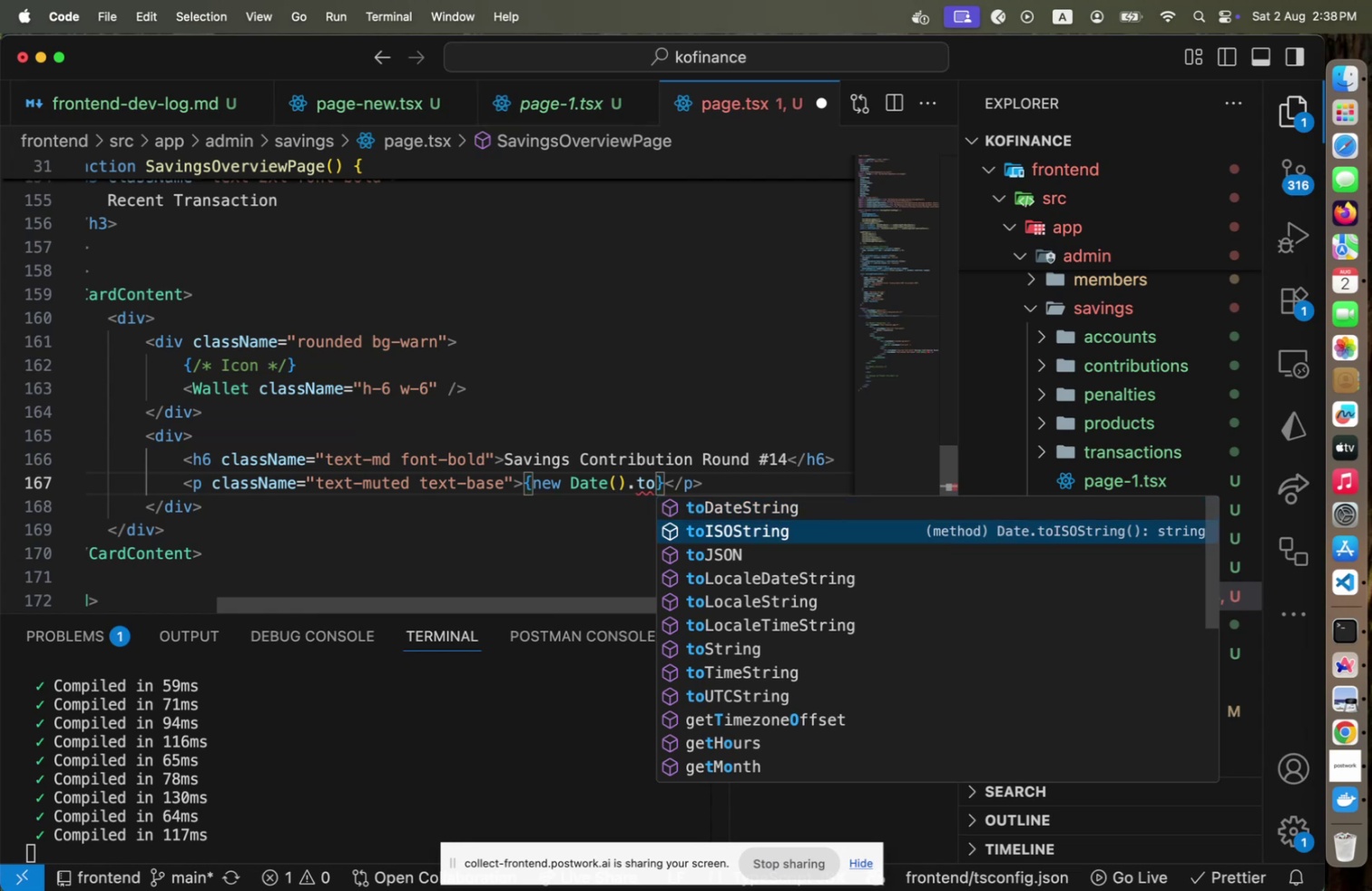 
key(ArrowDown)
 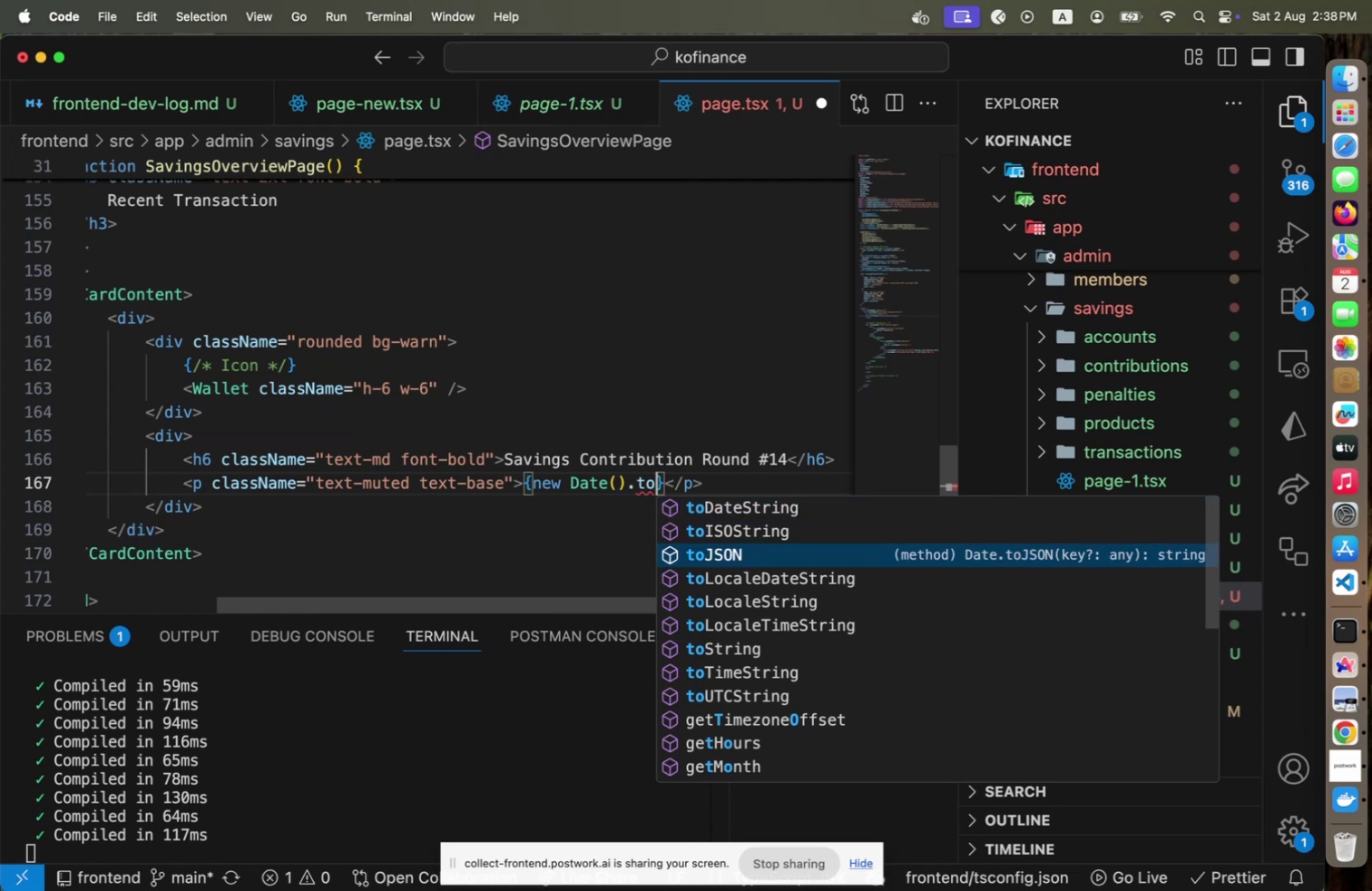 
key(ArrowDown)
 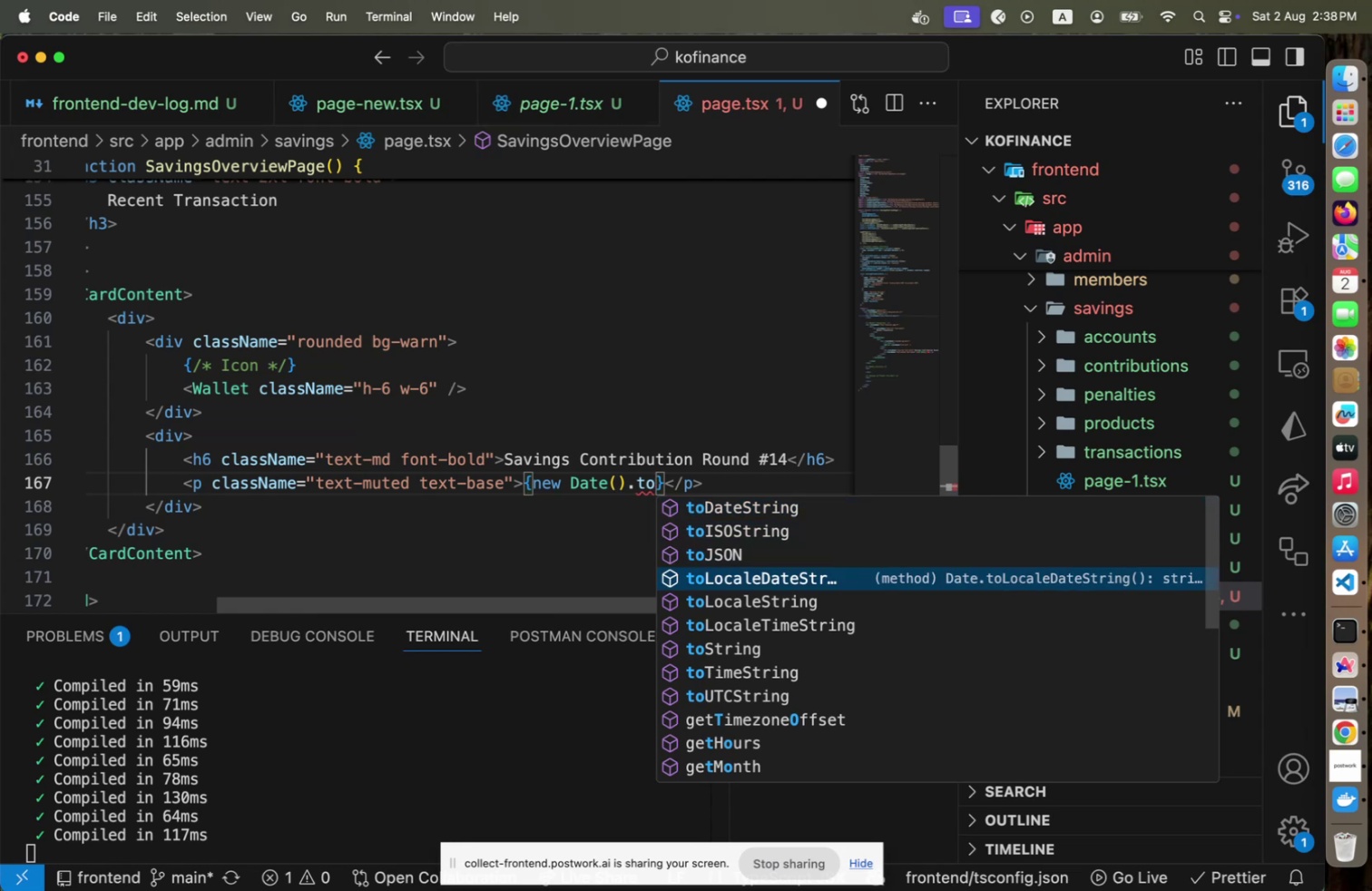 
key(Shift+D)
 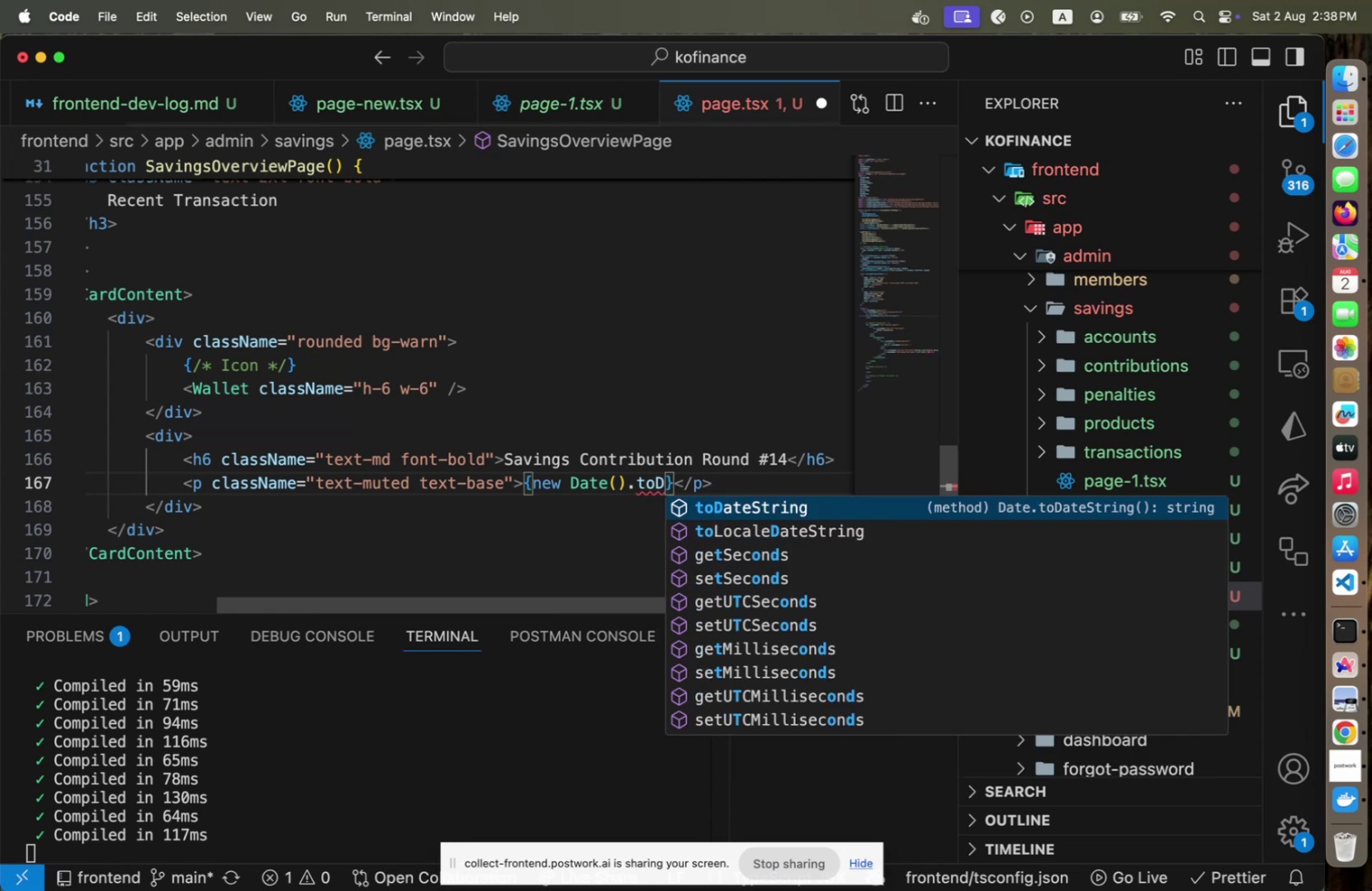 
key(Enter)
 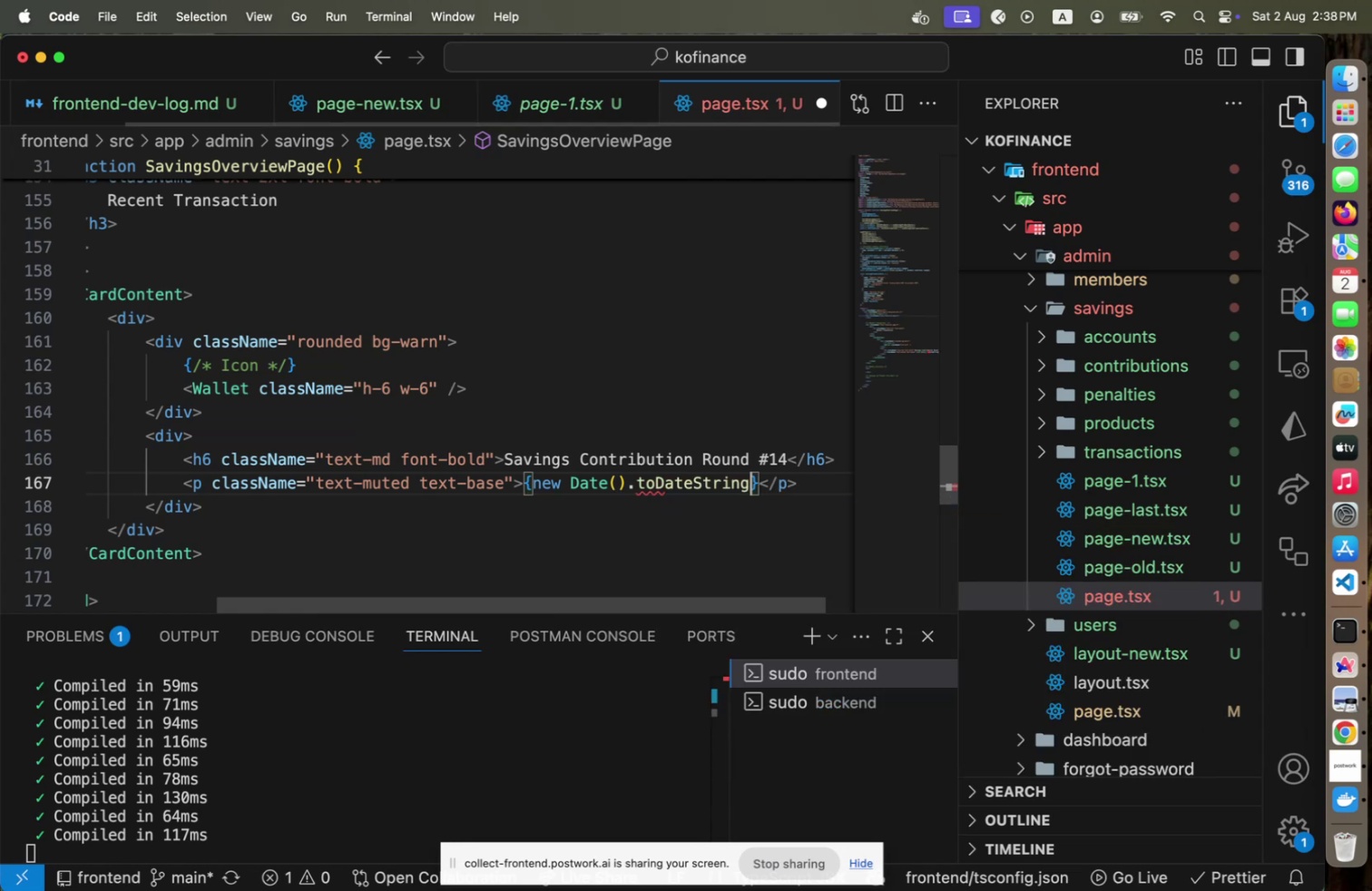 
type(()[End])
 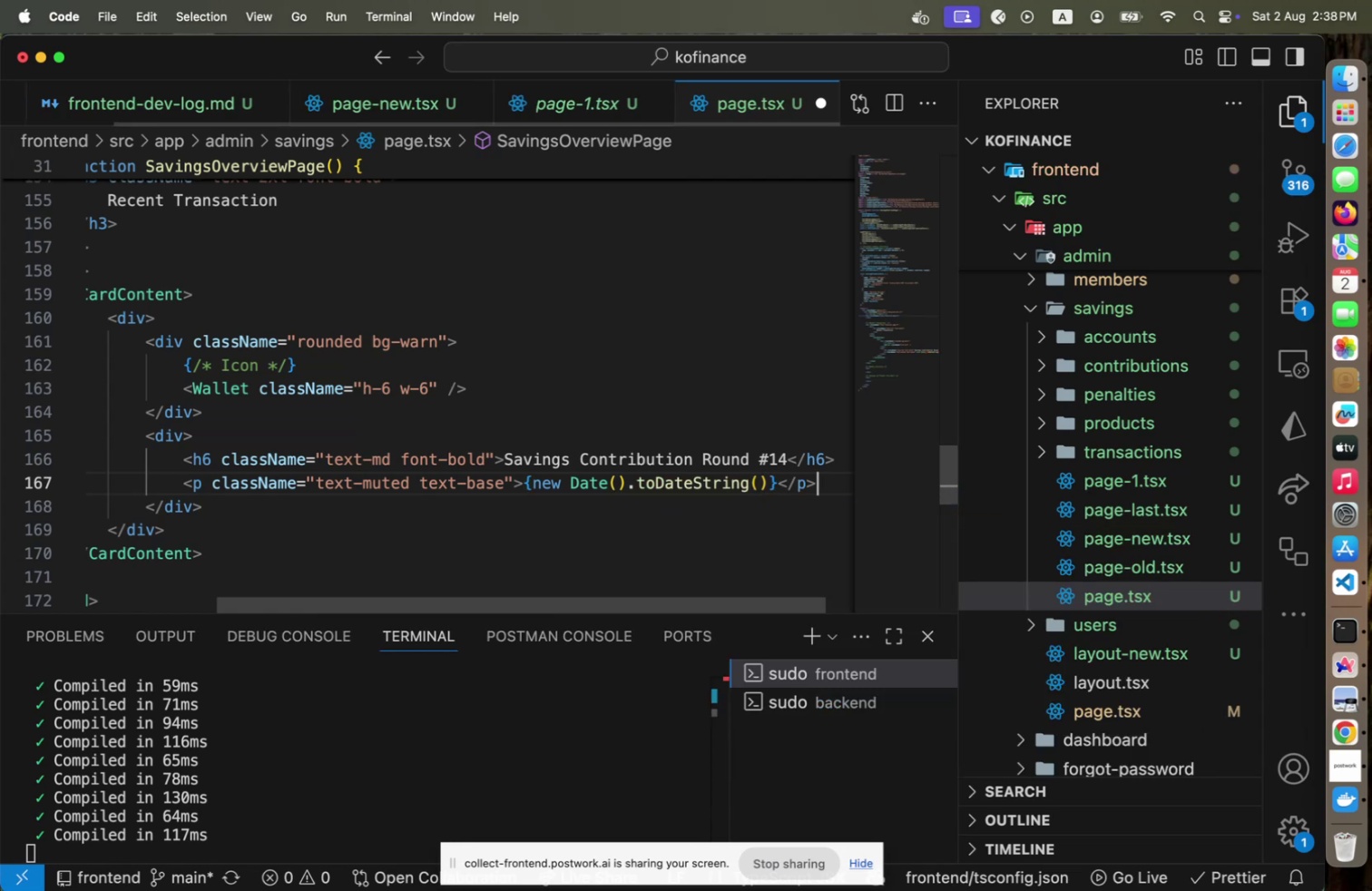 
key(ArrowDown)
 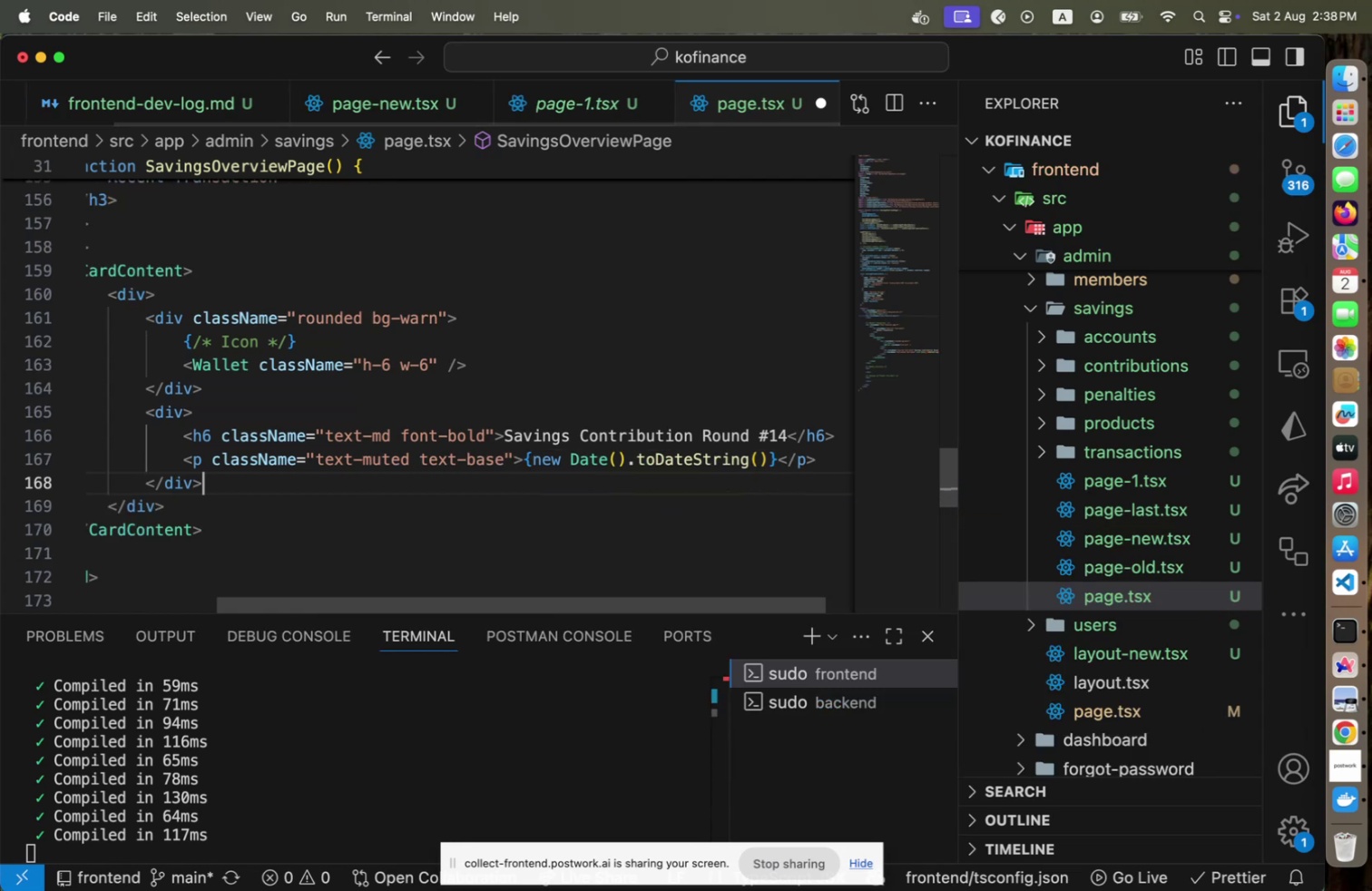 
key(Alt+Shift+F)
 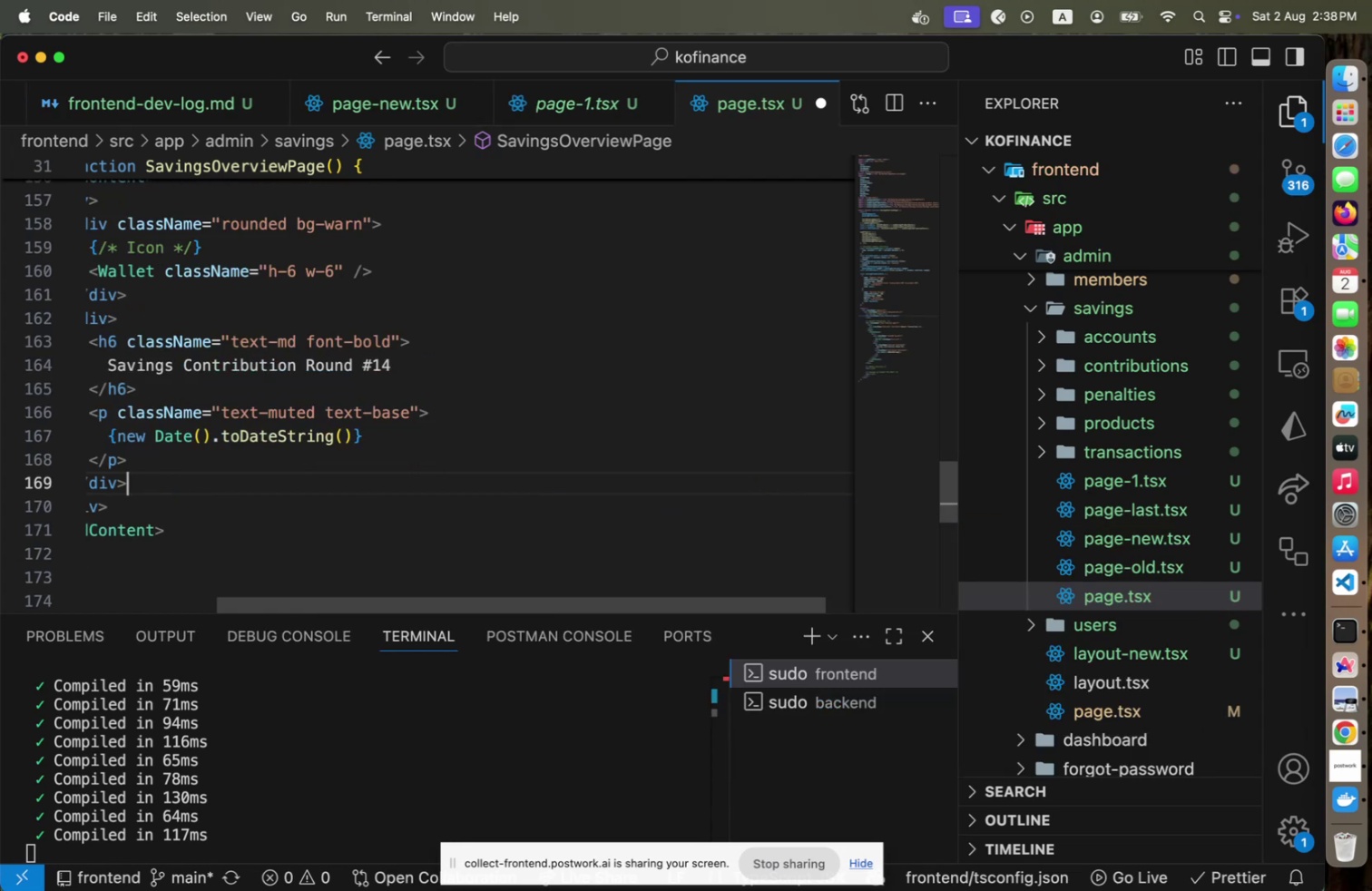 
key(Meta+CommandLeft)
 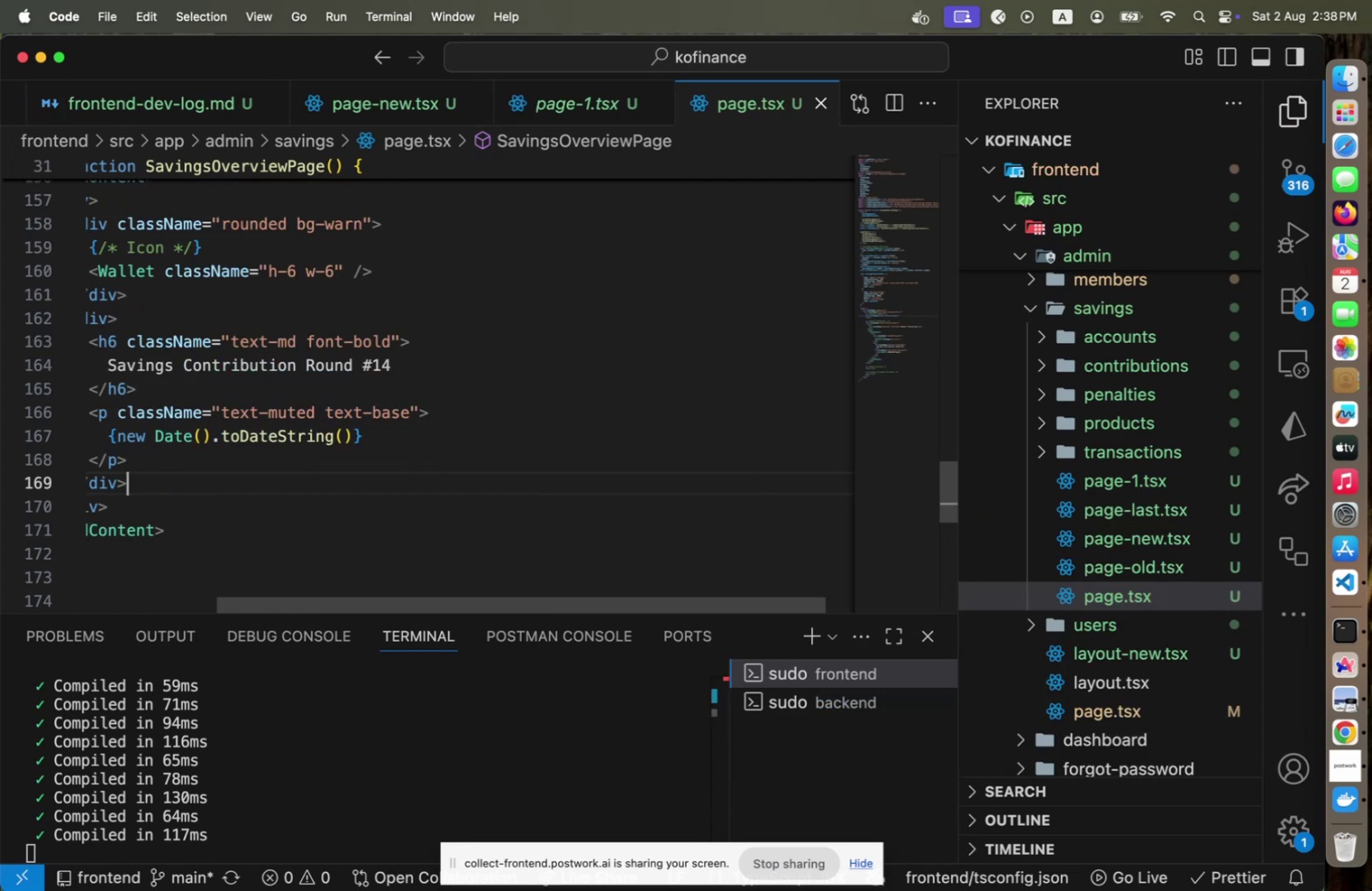 
key(Meta+S)
 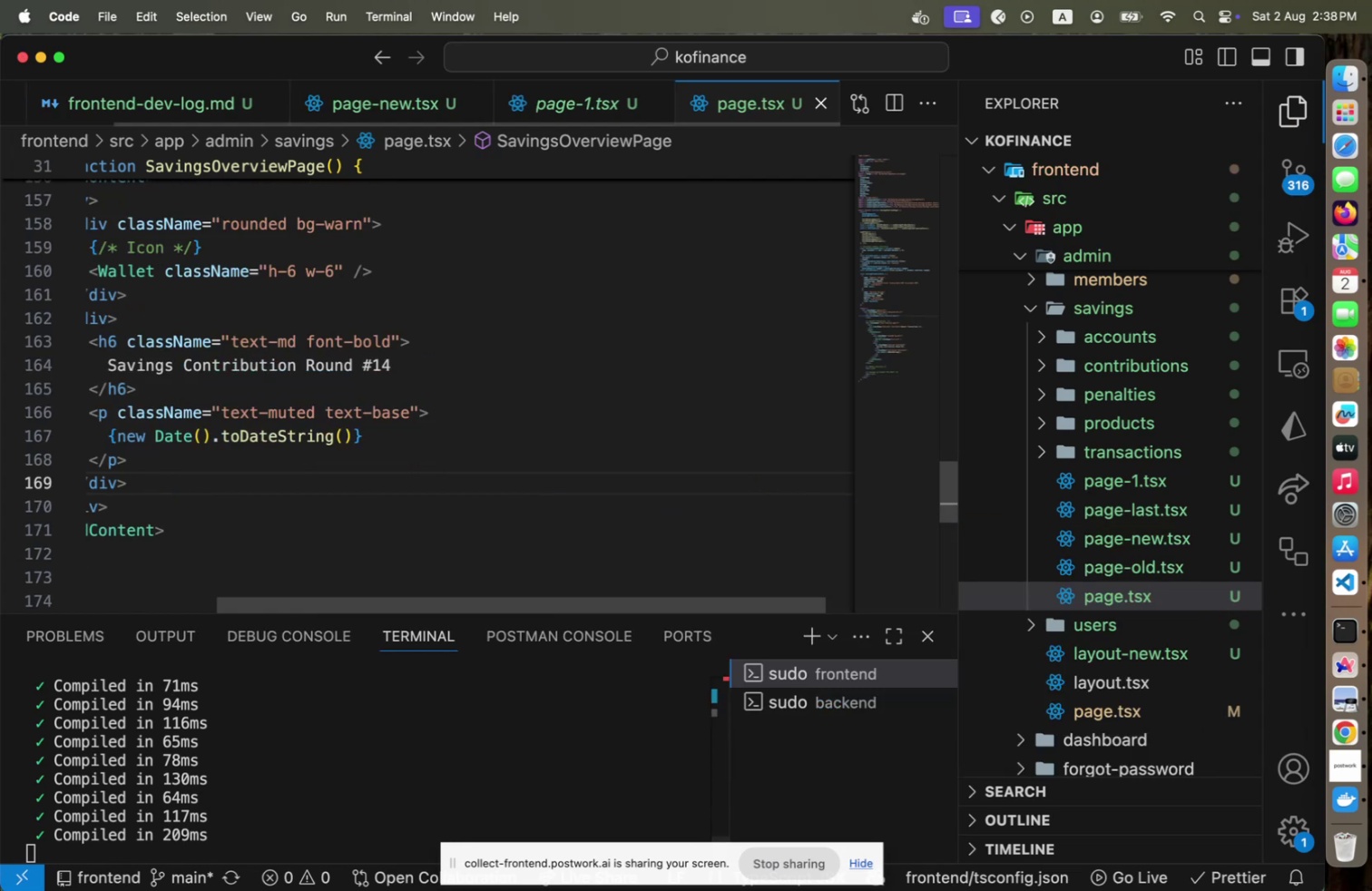 
key(Meta+CommandLeft)
 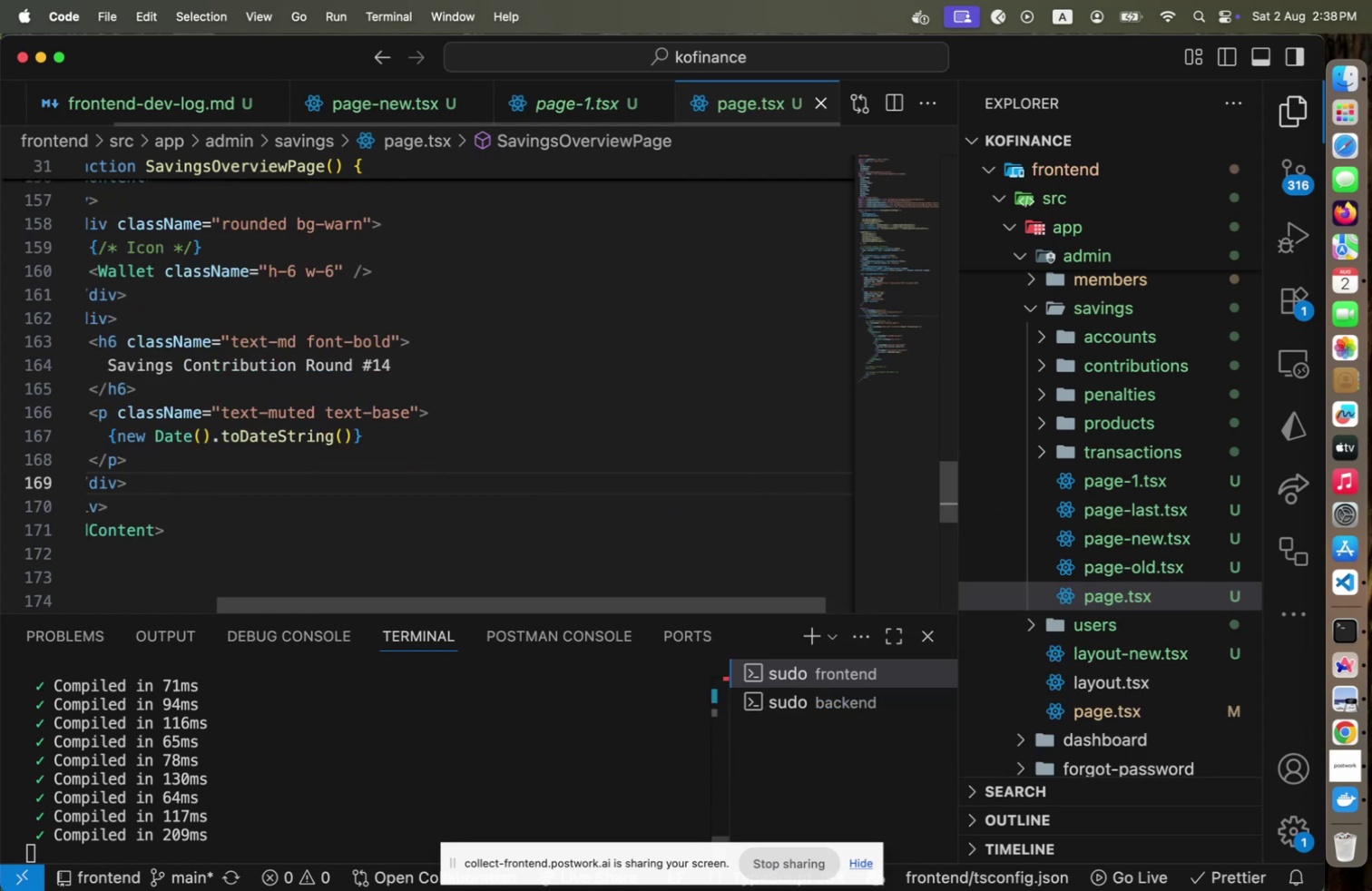 
key(Meta+Tab)
 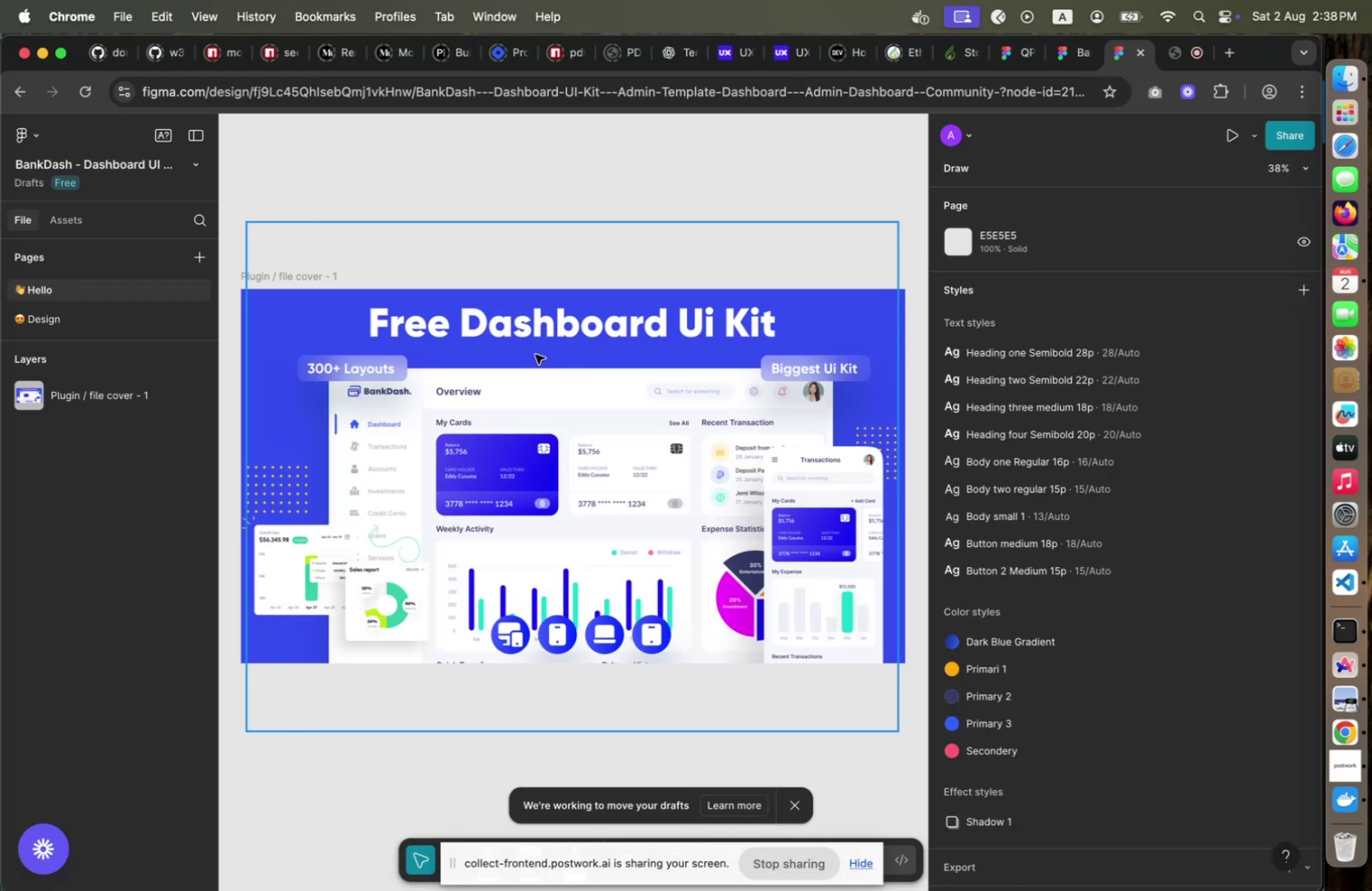 
key(Meta+Tab)
 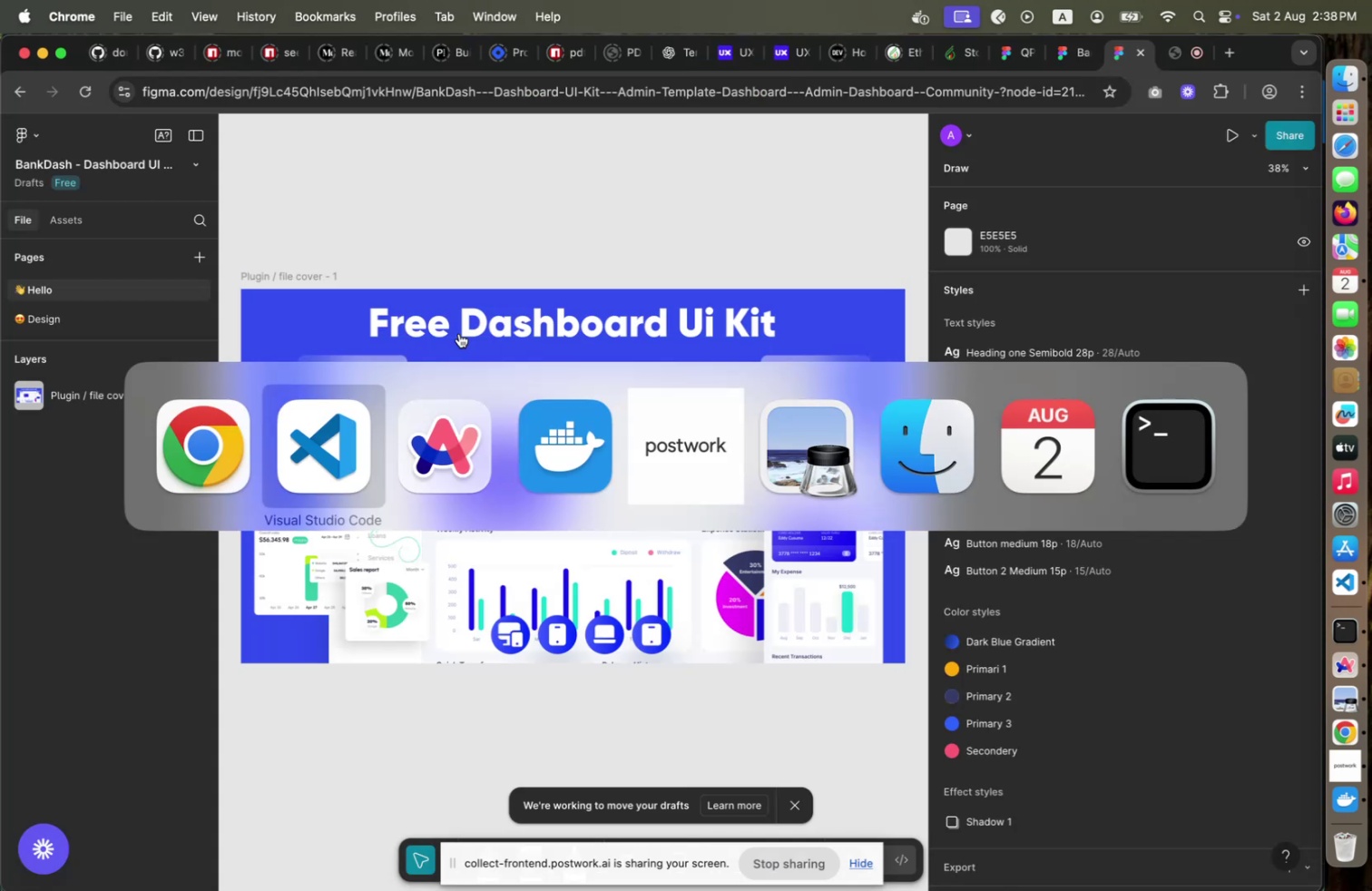 
key(Meta+Tab)
 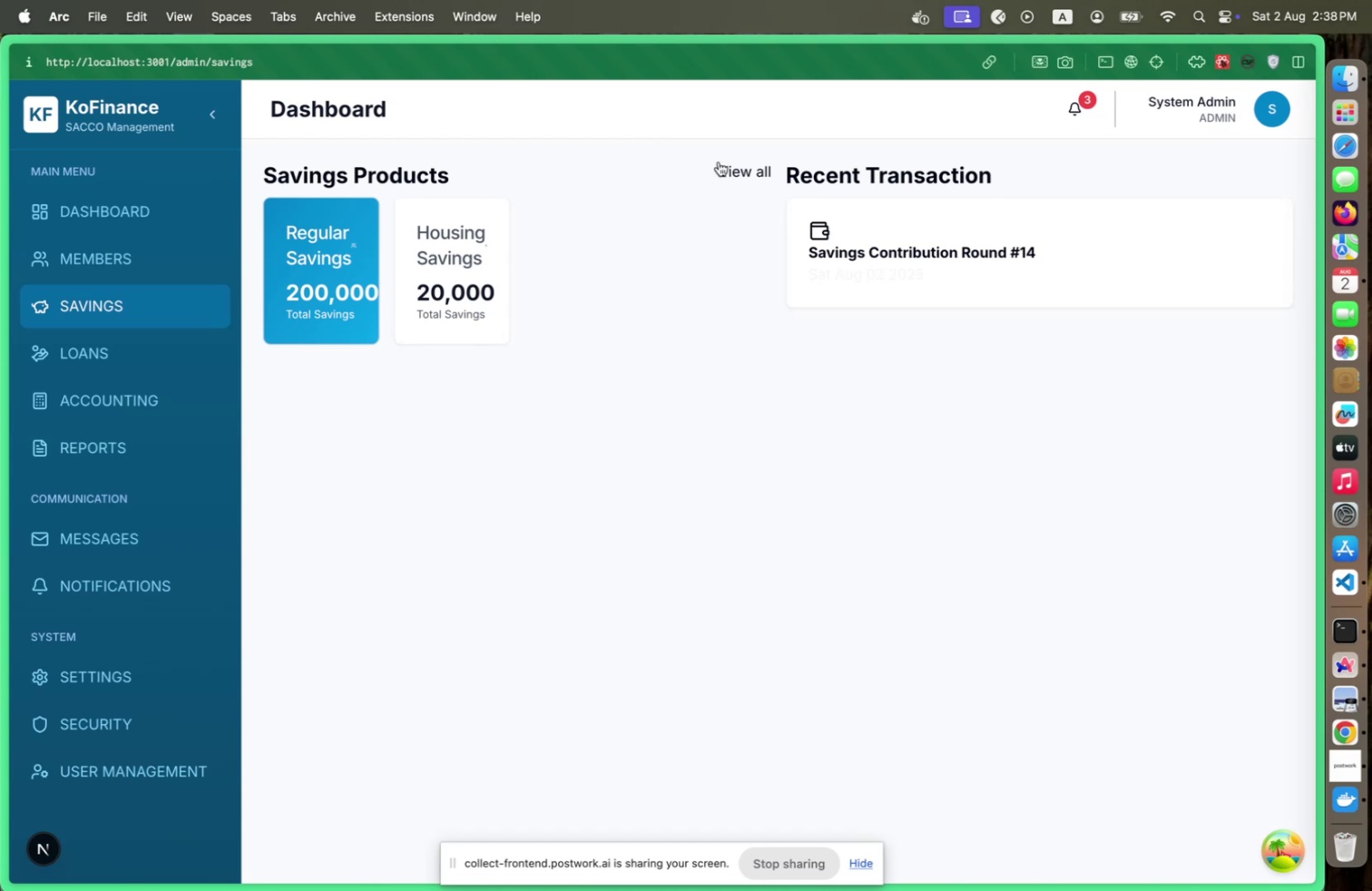 
key(Meta+CommandLeft)
 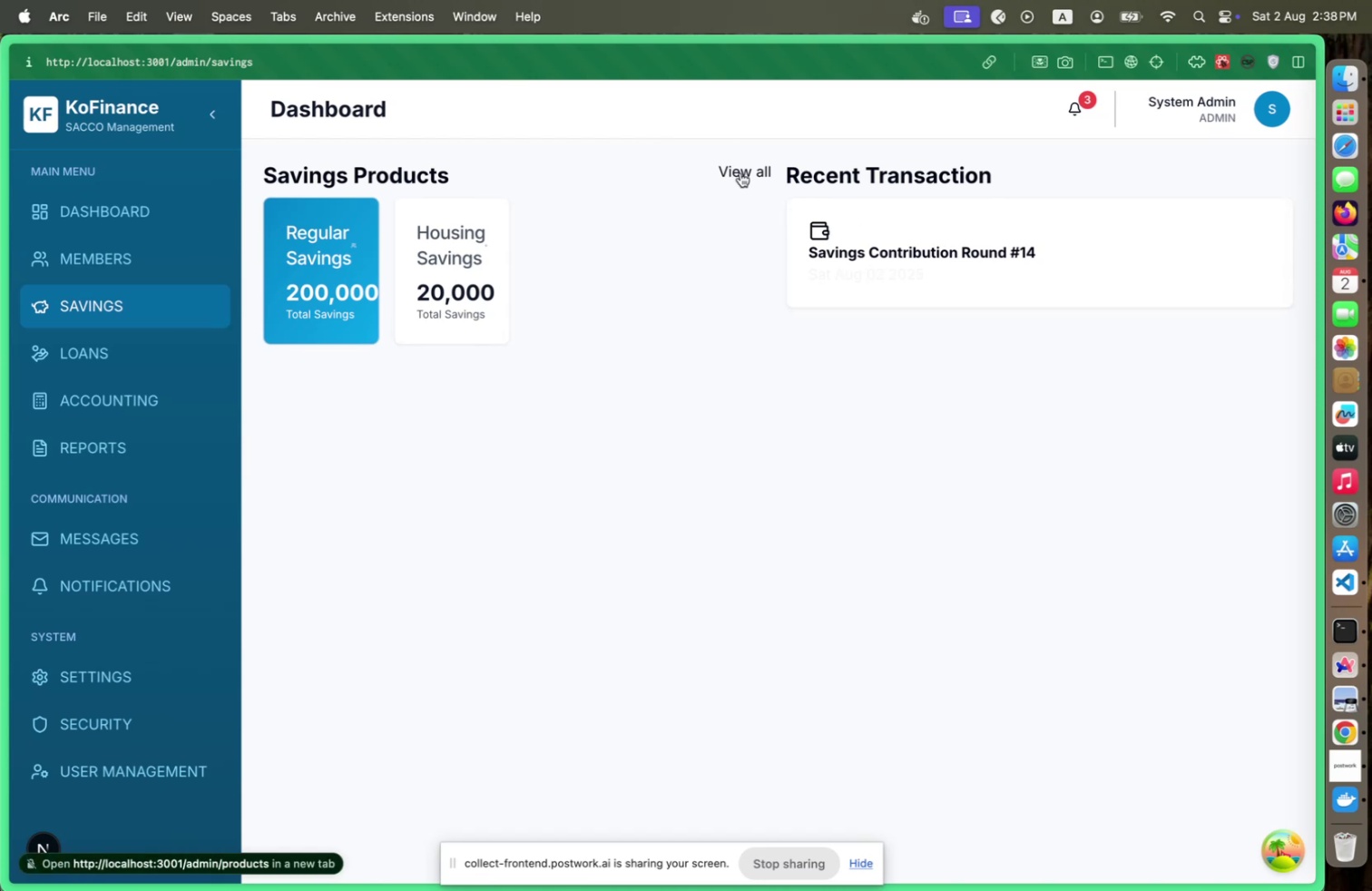 
key(Meta+Tab)
 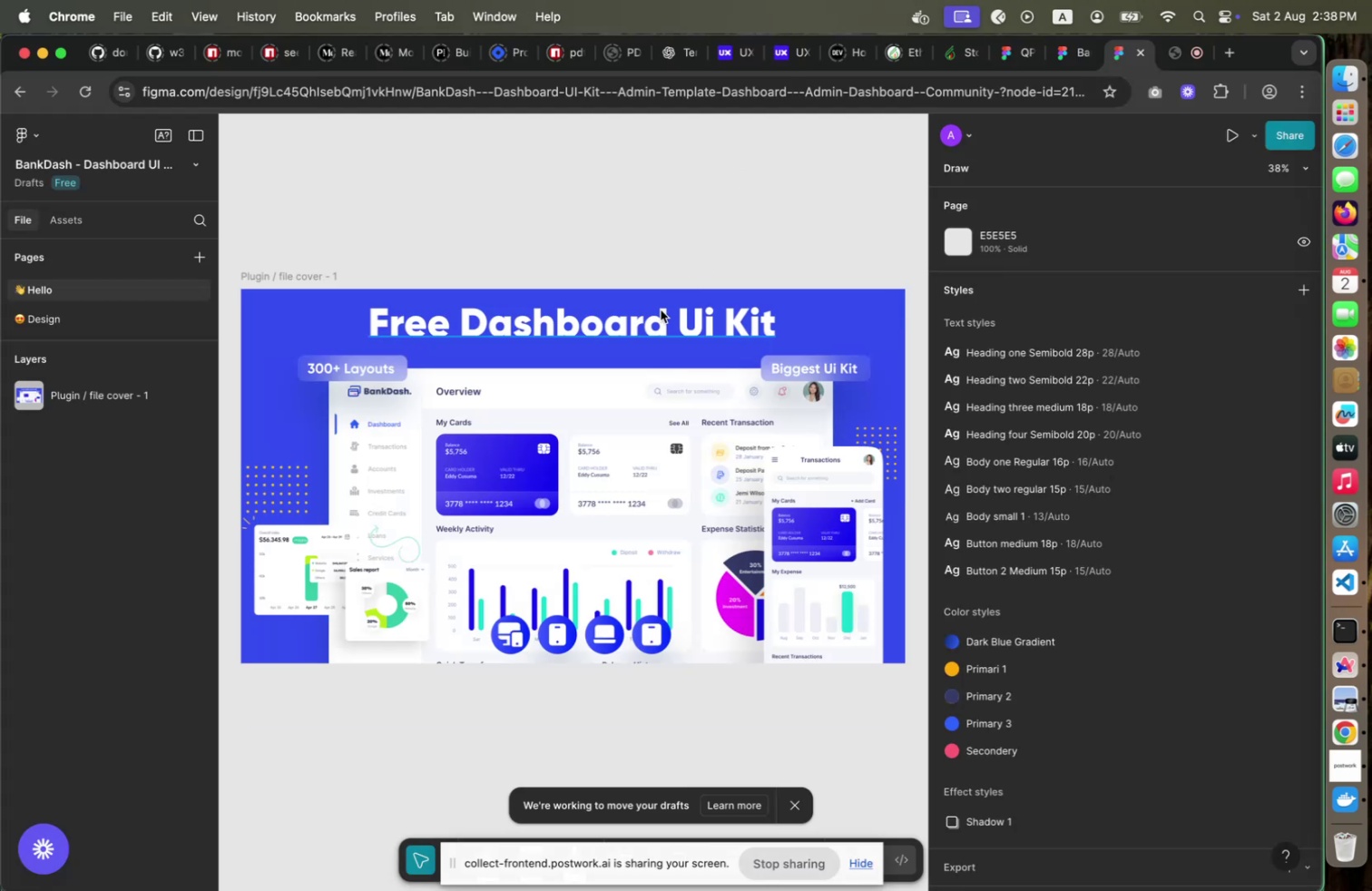 
key(Meta+Tab)
 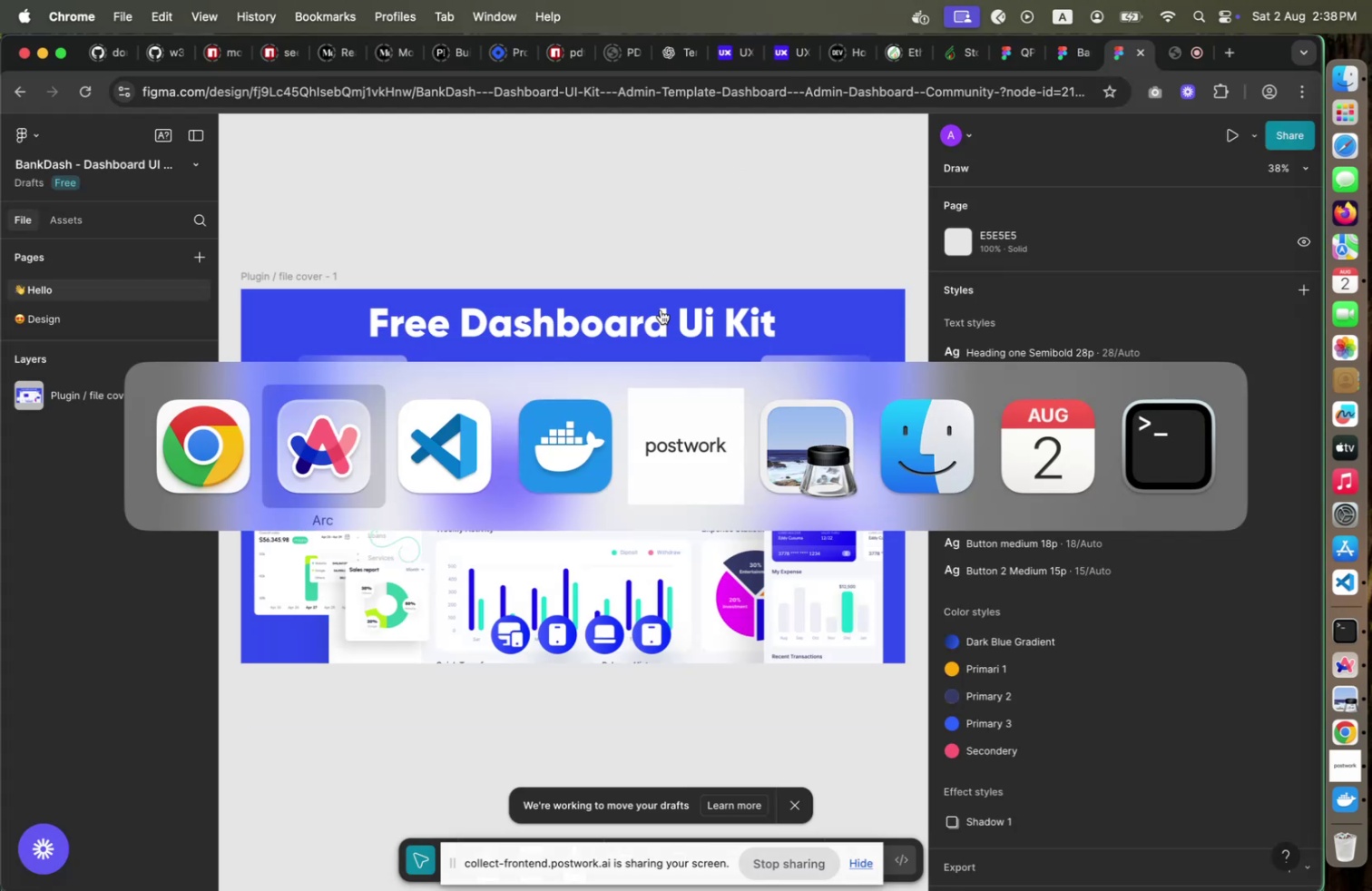 
key(Meta+Tab)
 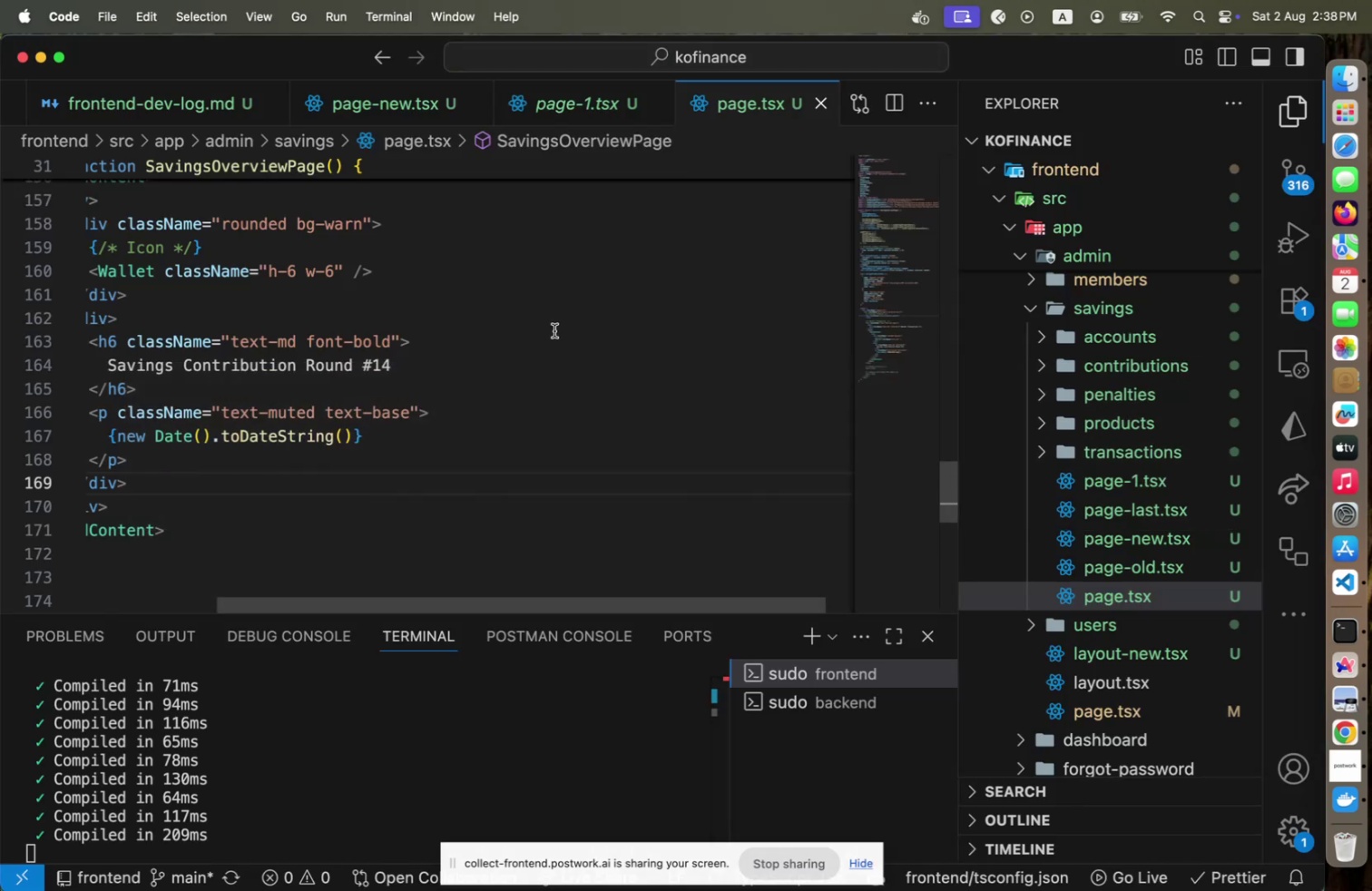 
scroll: coordinate [435, 381], scroll_direction: up, amount: 16.0
 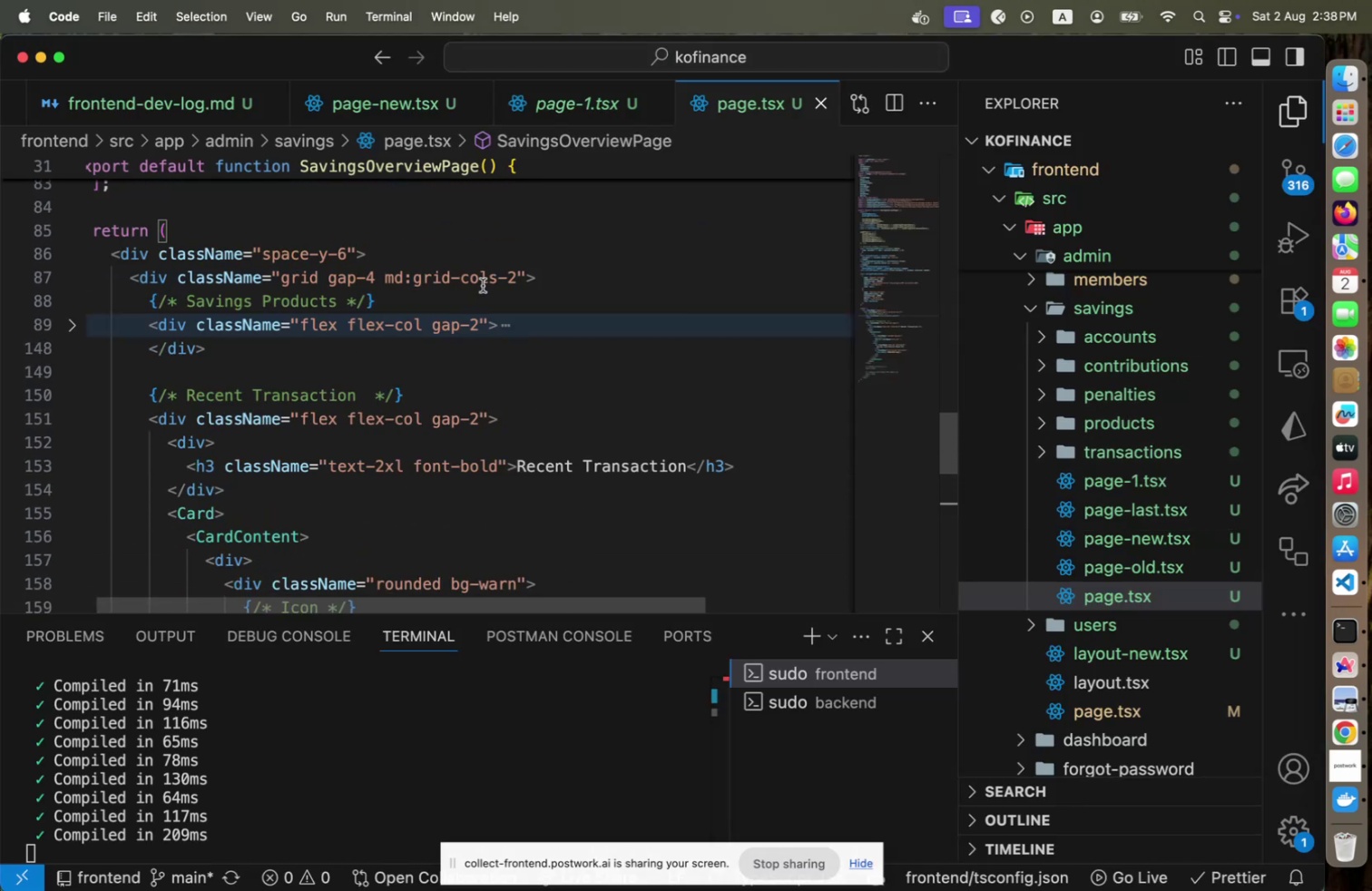 
left_click([483, 285])
 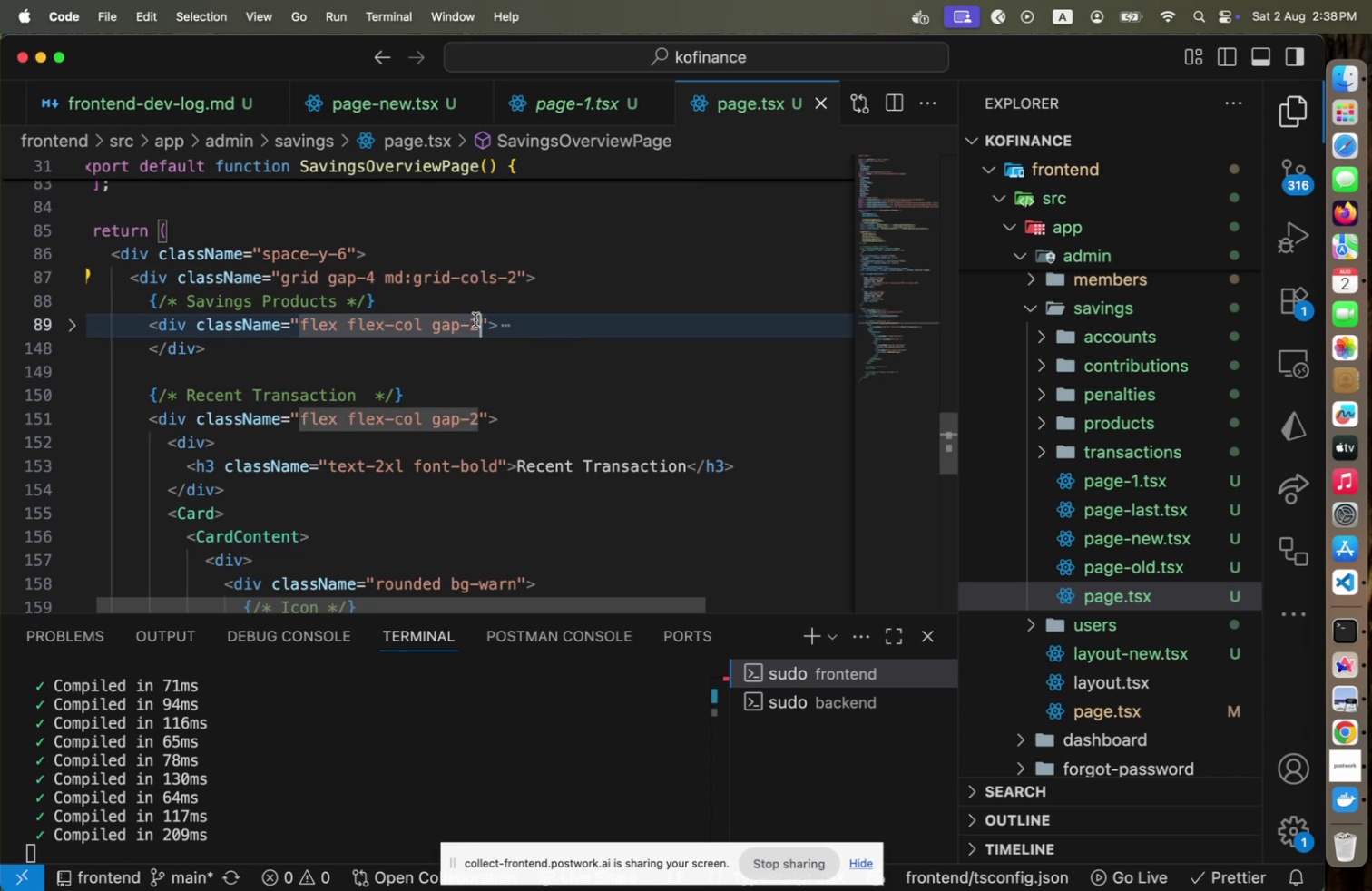 
left_click([475, 319])
 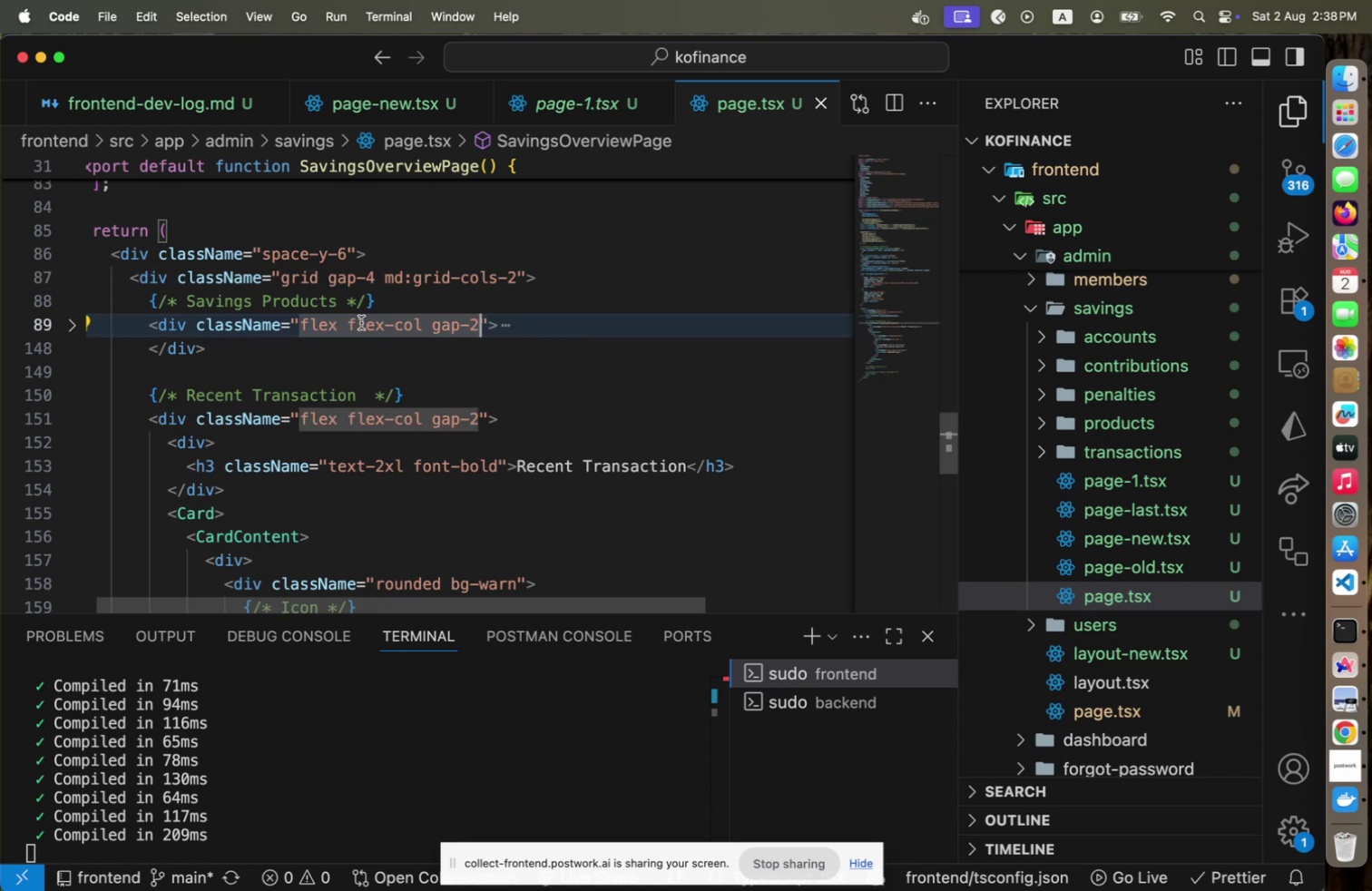 
left_click([347, 325])
 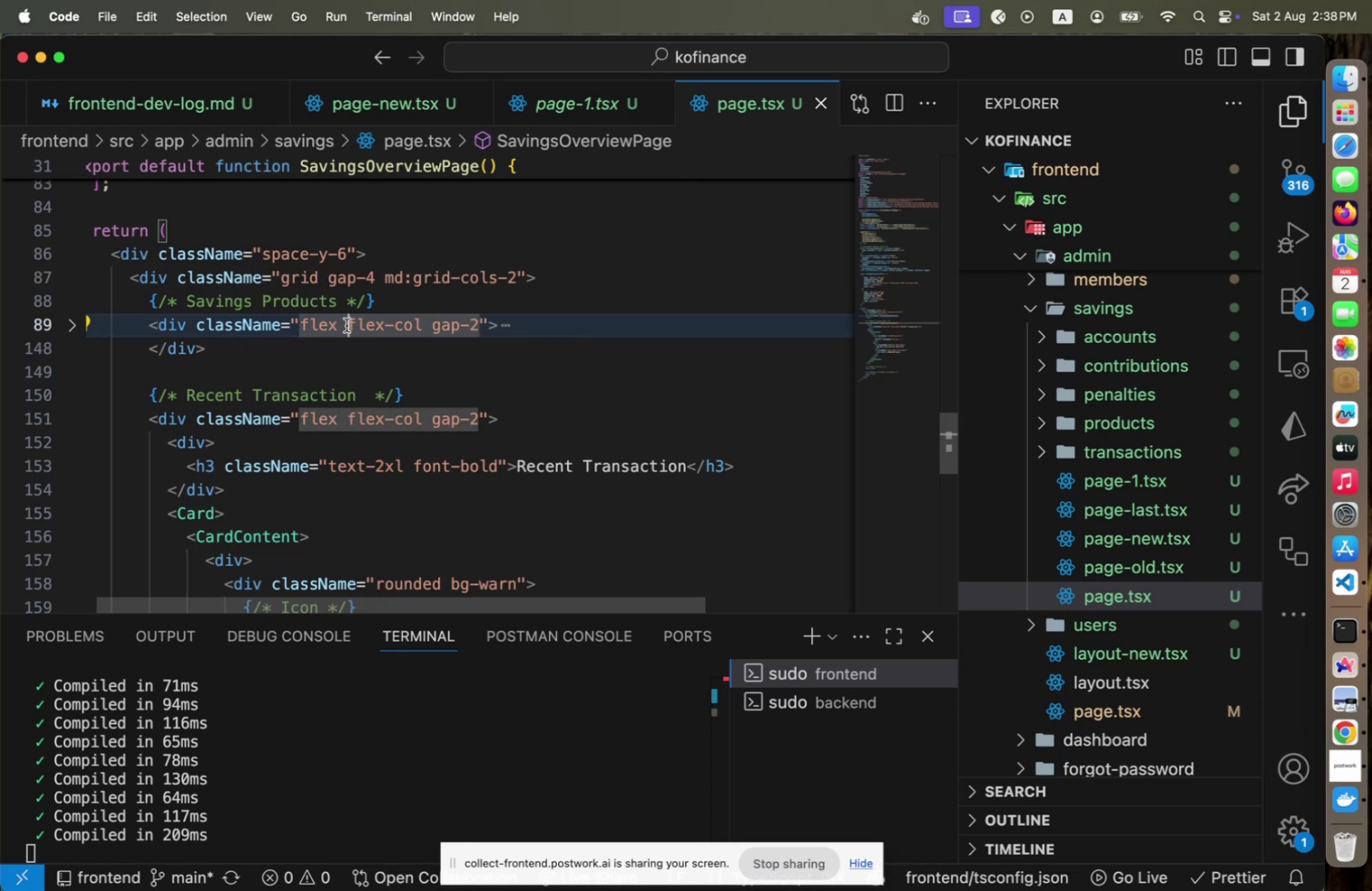 
type(w-ful )
key(Backspace)
type(l )
 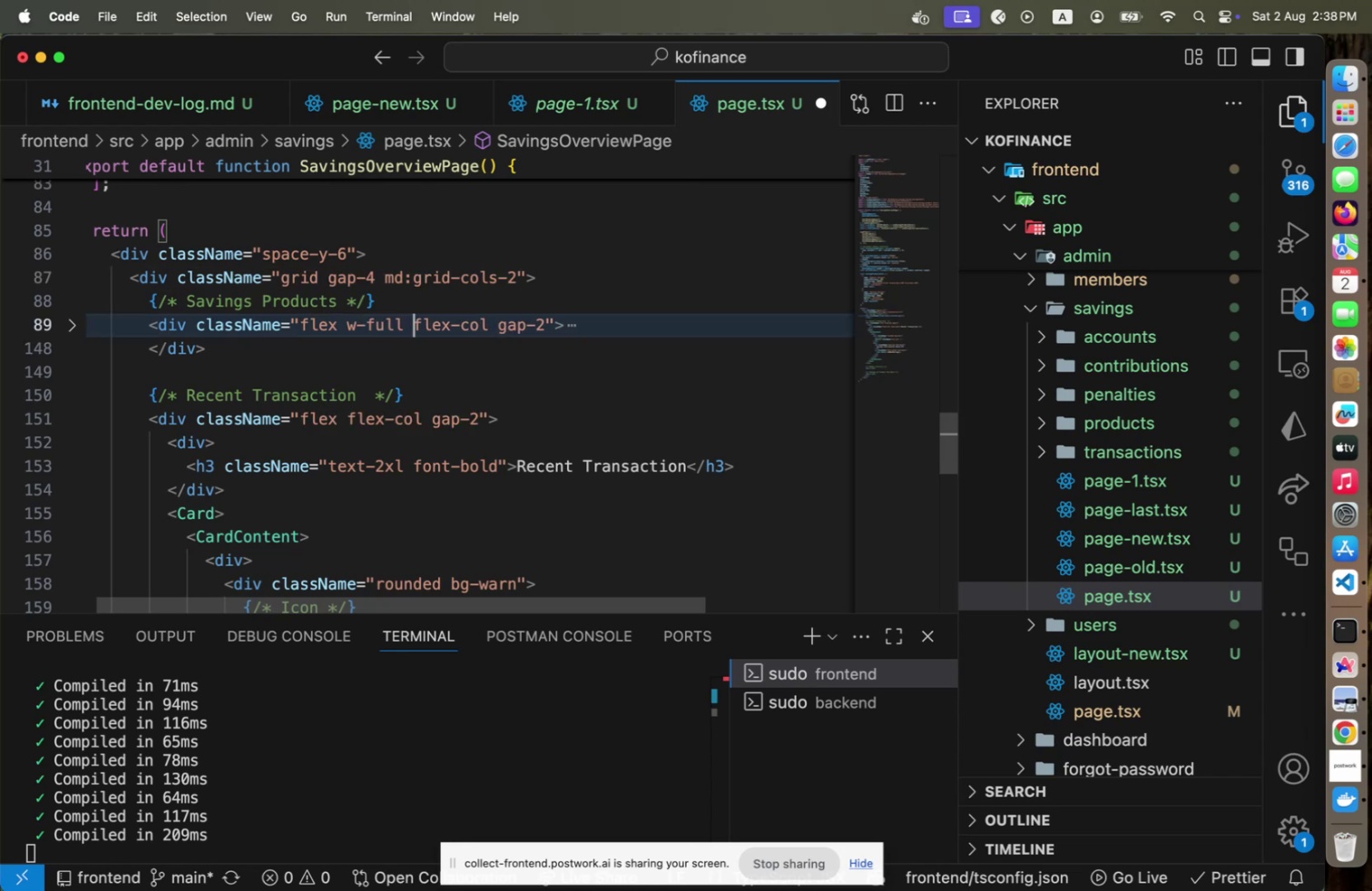 
key(Meta+CommandLeft)
 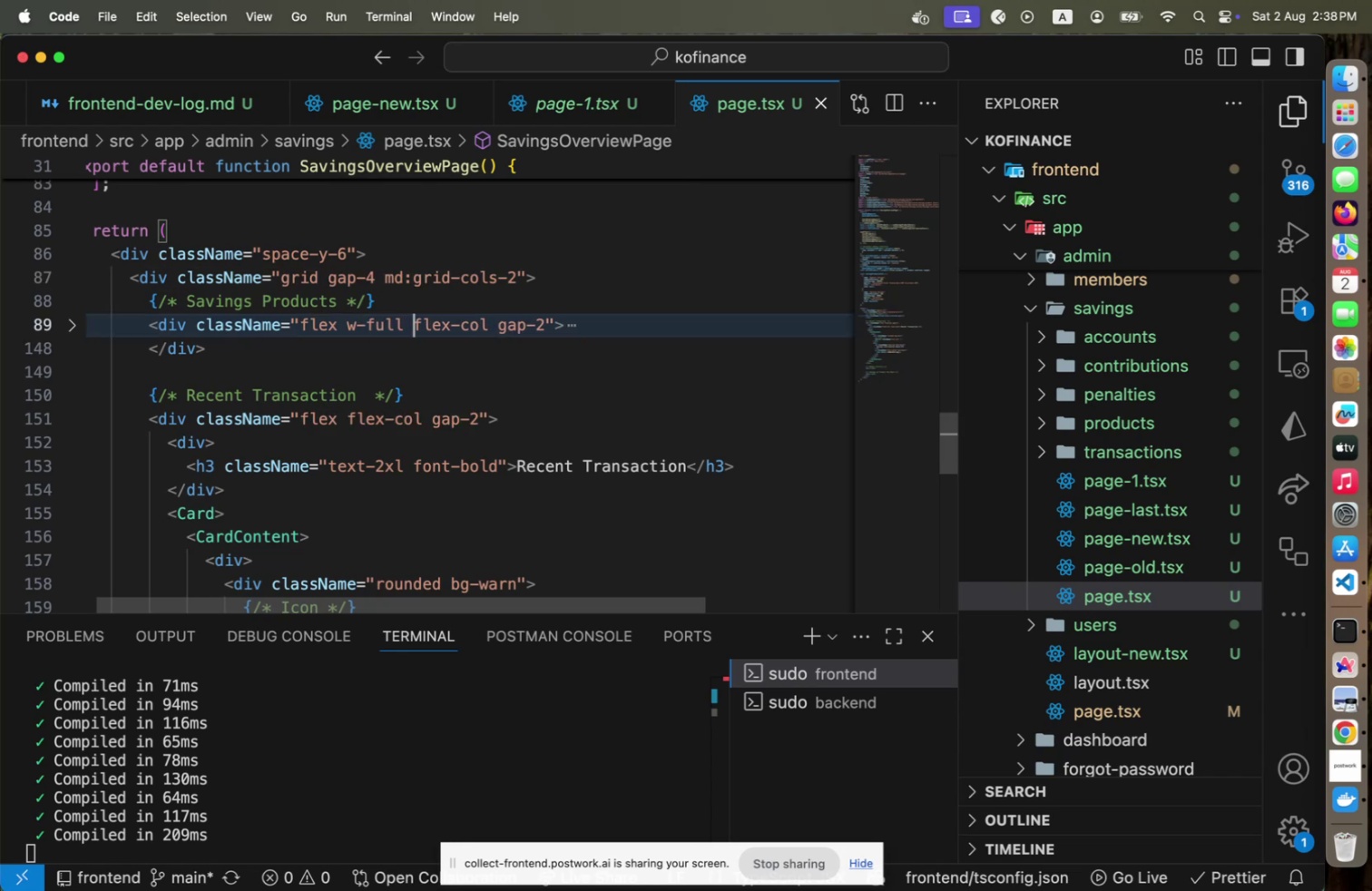 
key(Meta+S)
 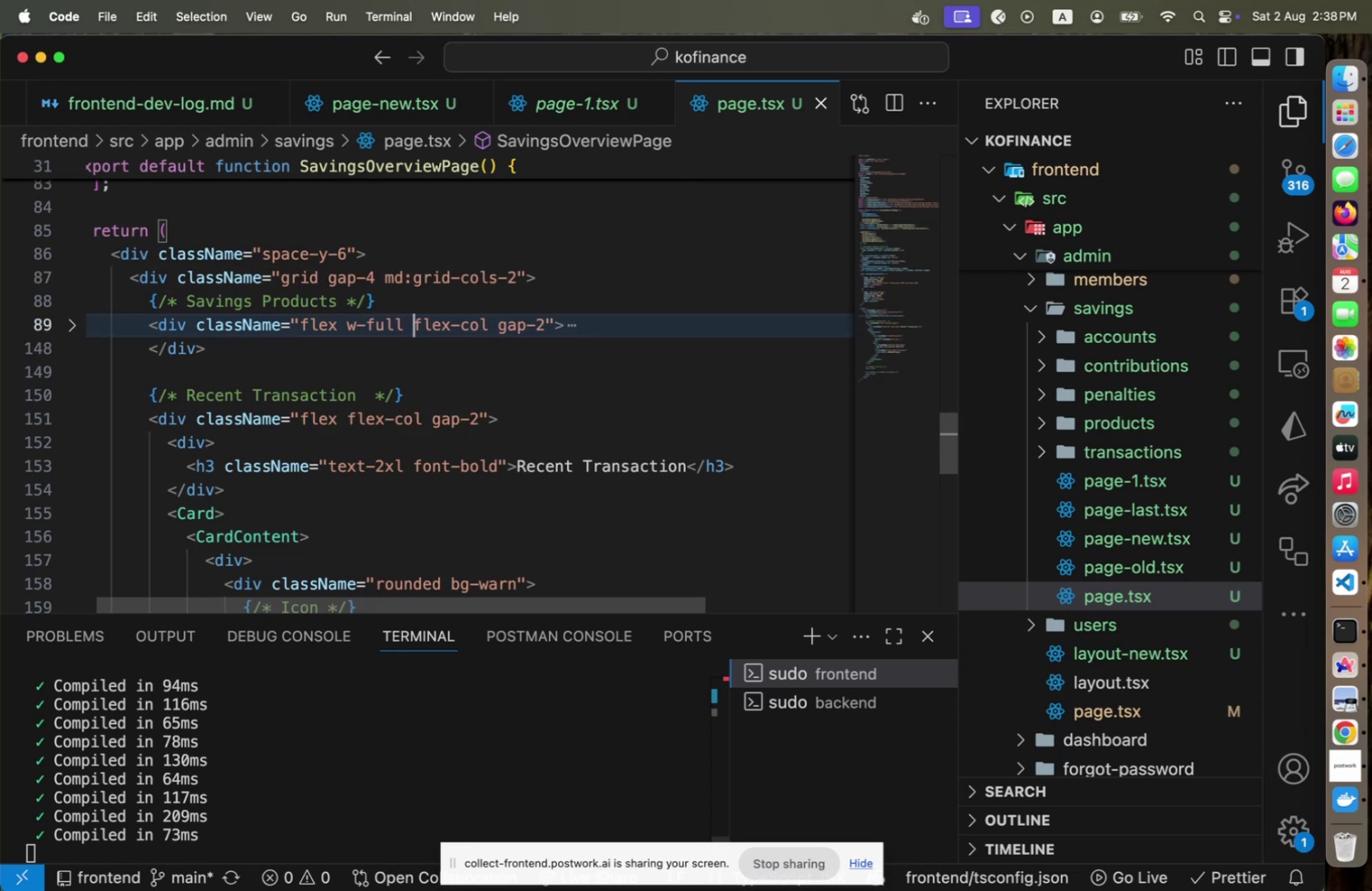 
key(Meta+CommandLeft)
 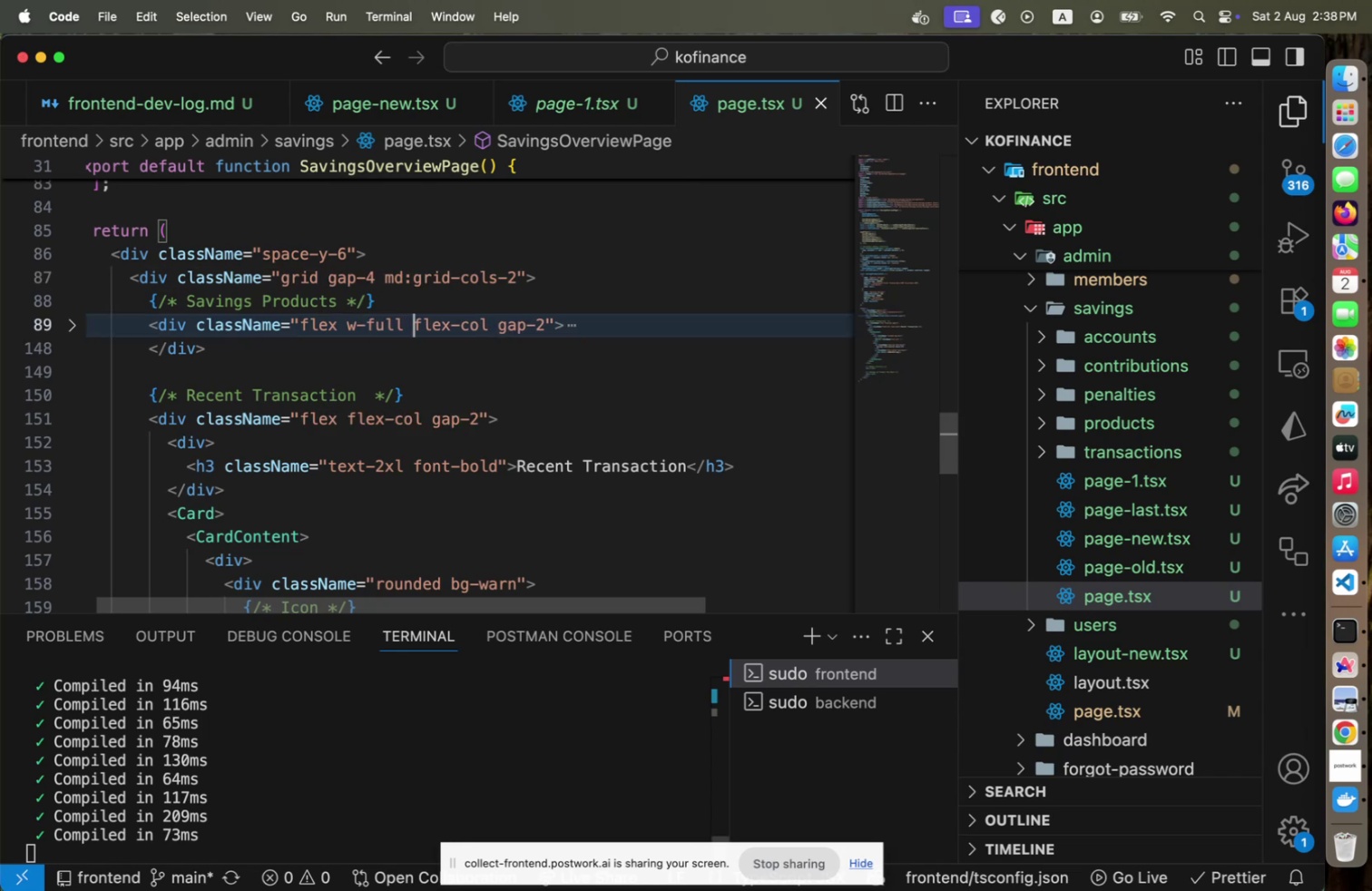 
key(Meta+Tab)
 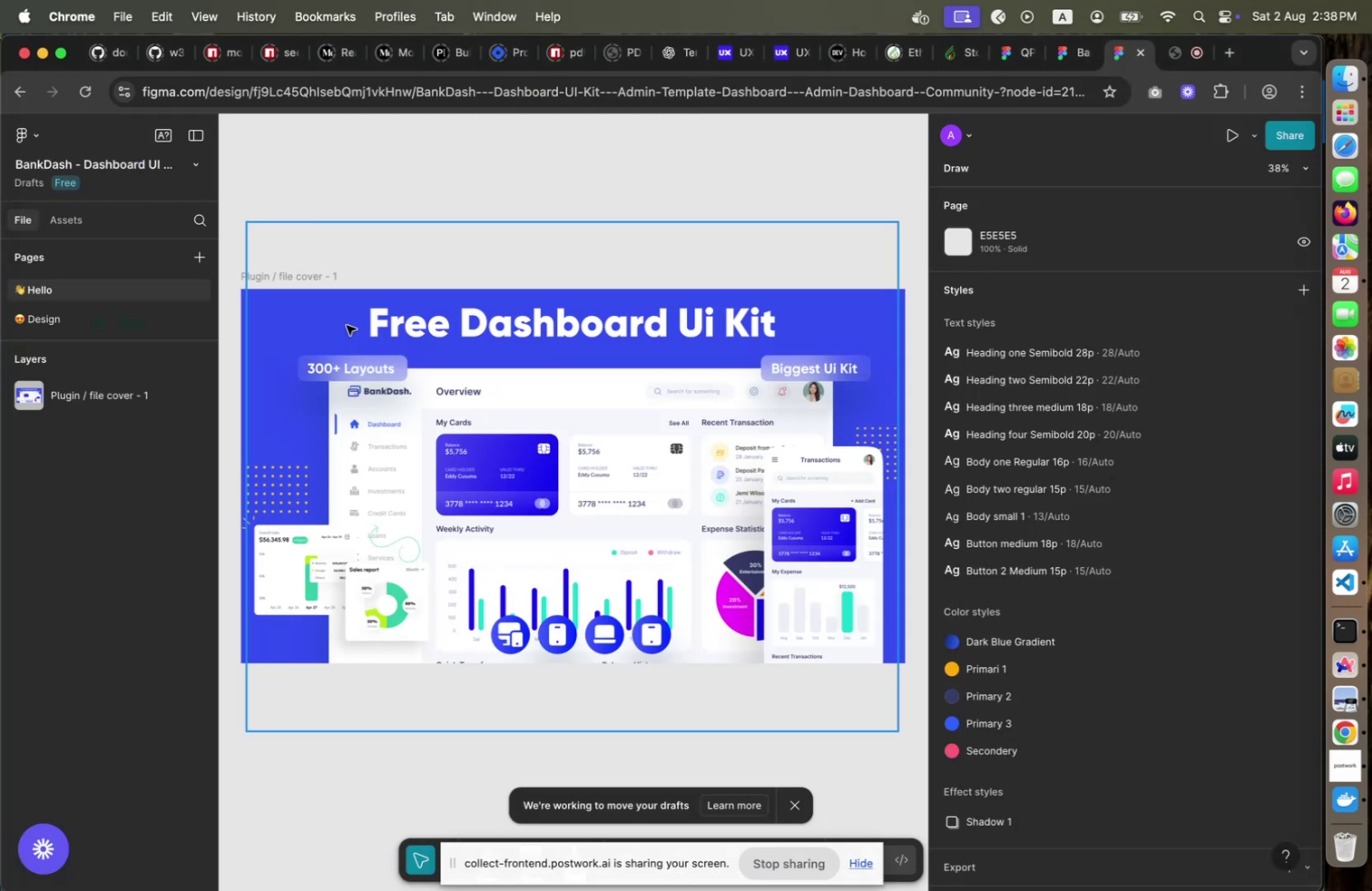 
key(Meta+Tab)
 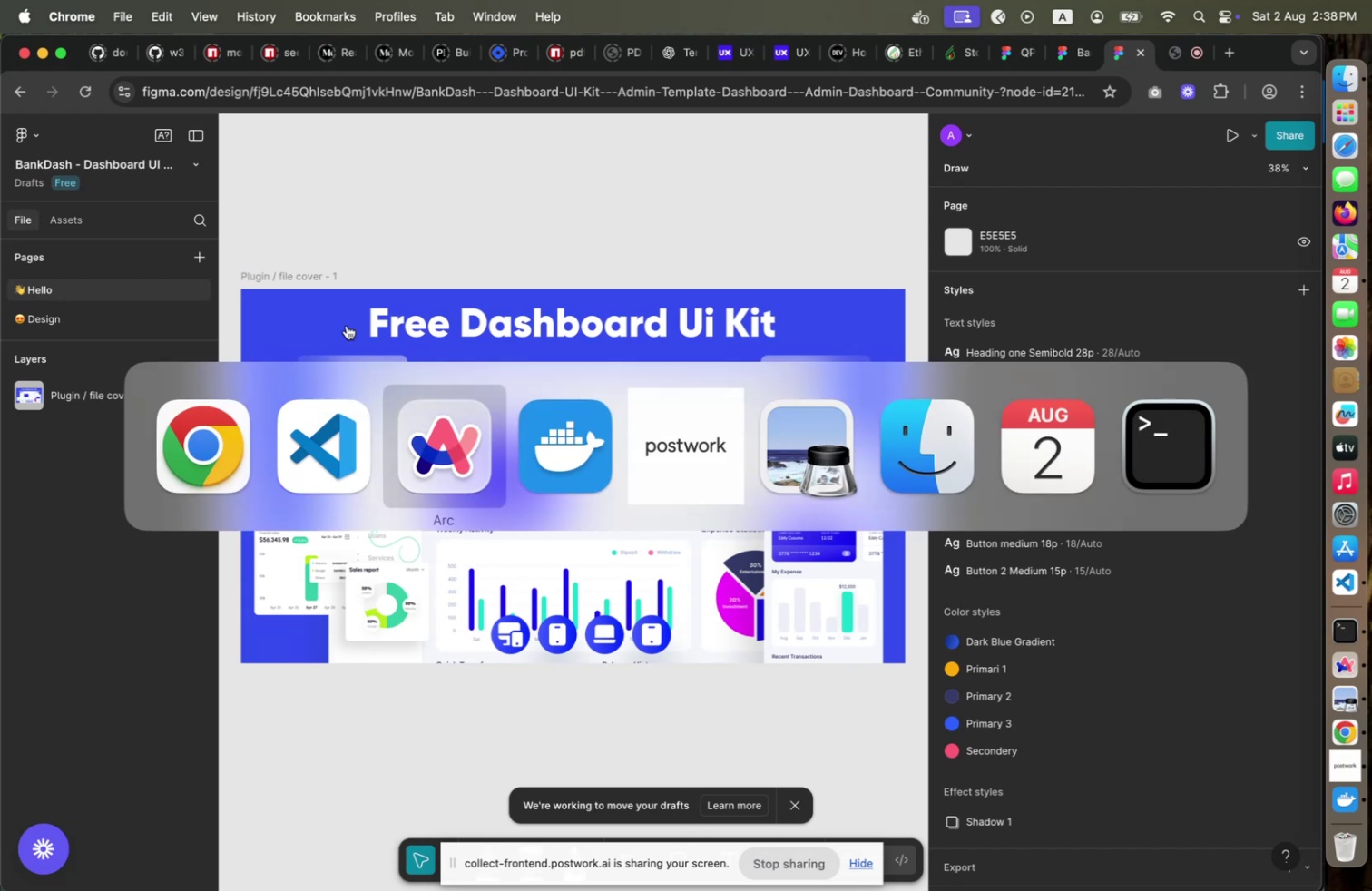 
key(Meta+Tab)
 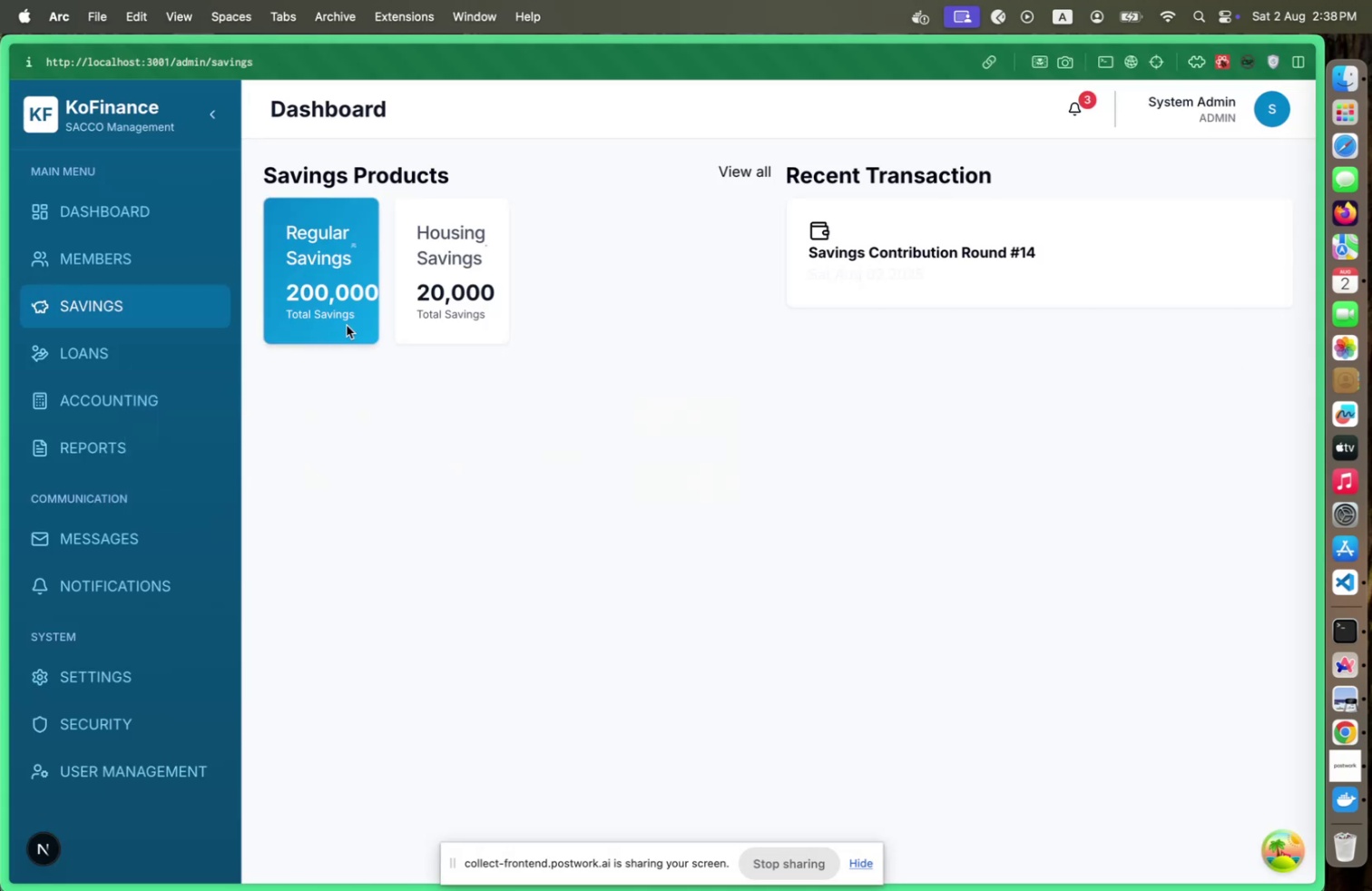 
key(Meta+CommandLeft)
 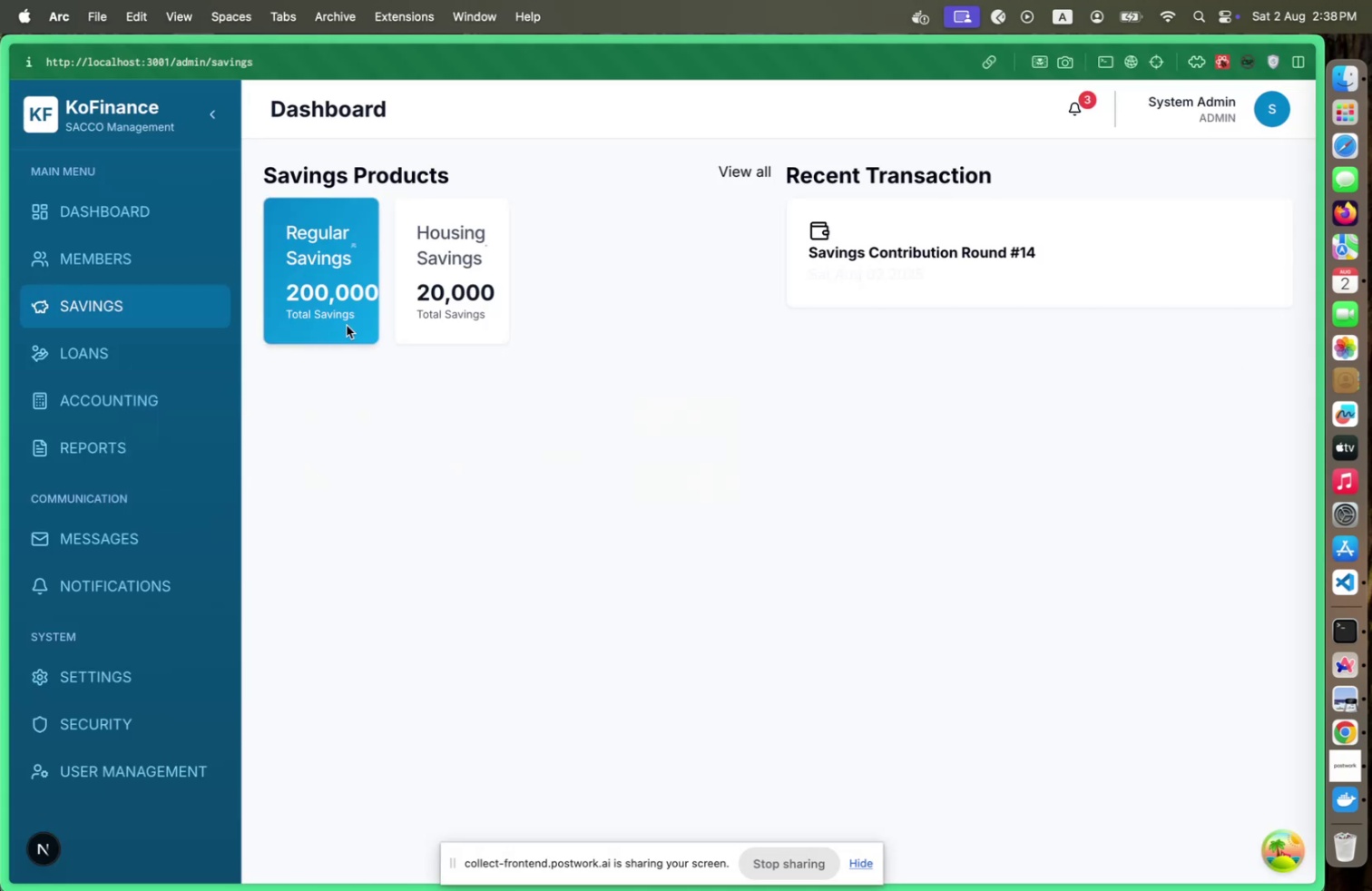 
key(Meta+Tab)
 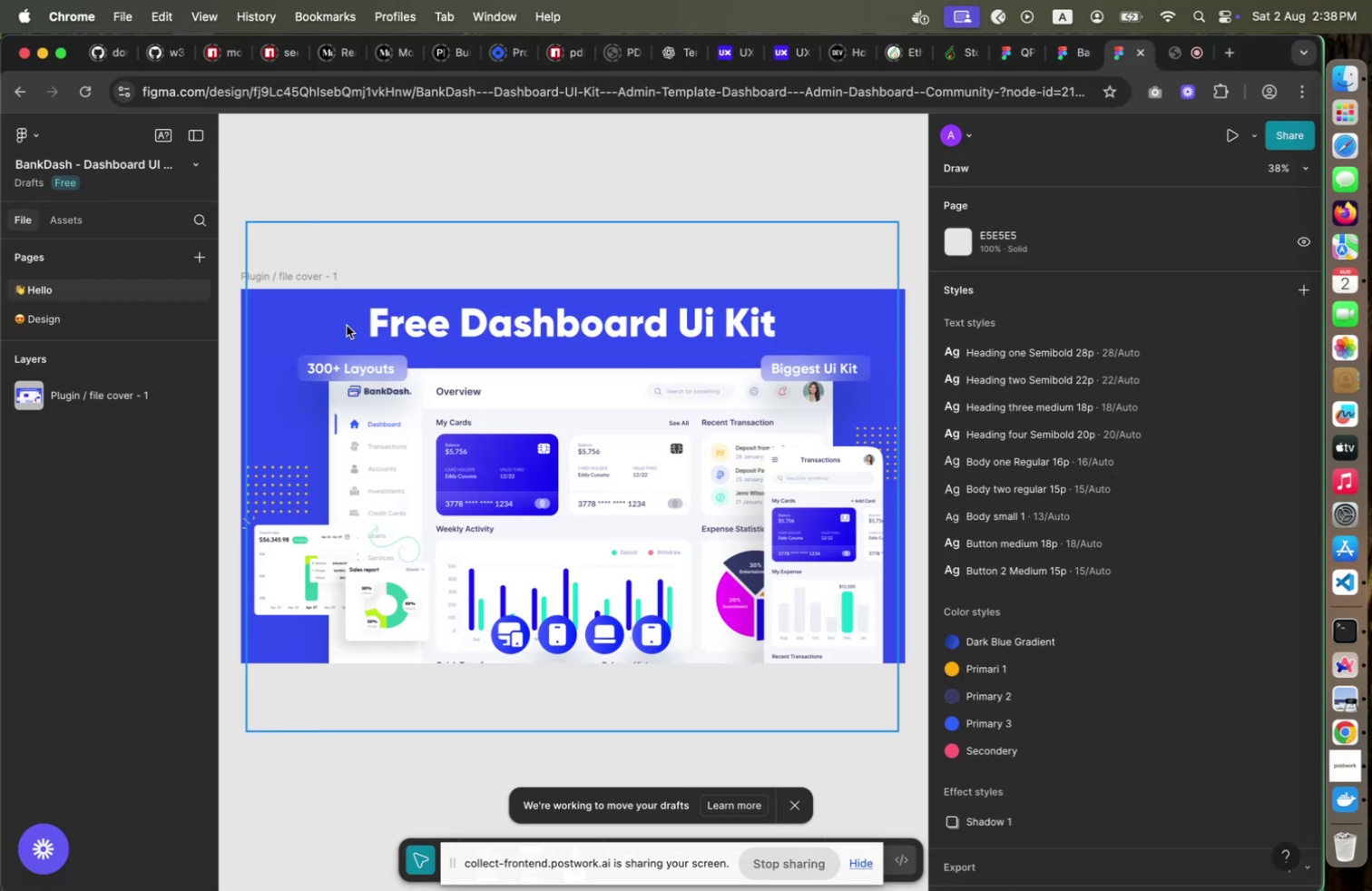 
key(Meta+Tab)
 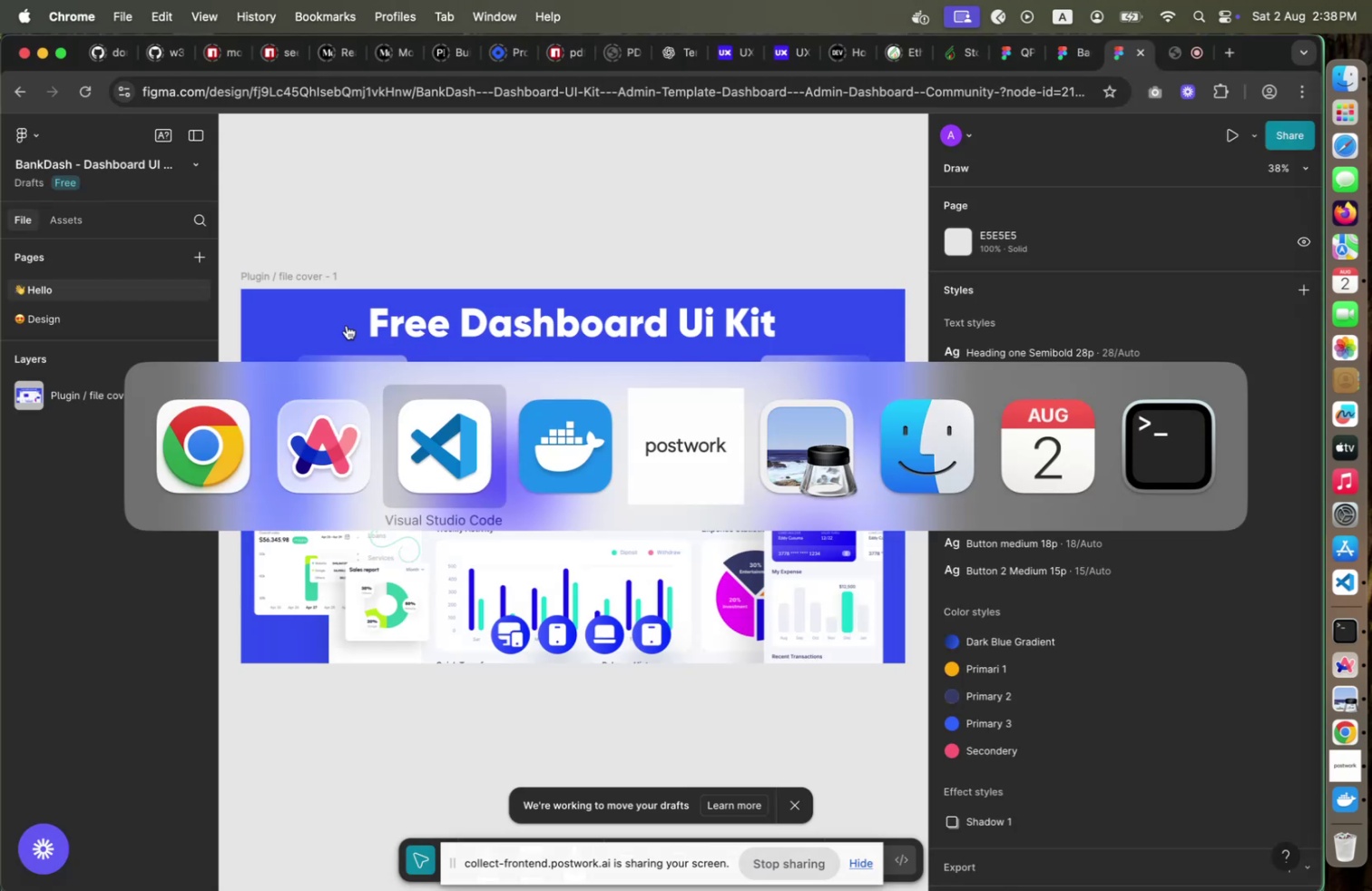 
key(Meta+Tab)
 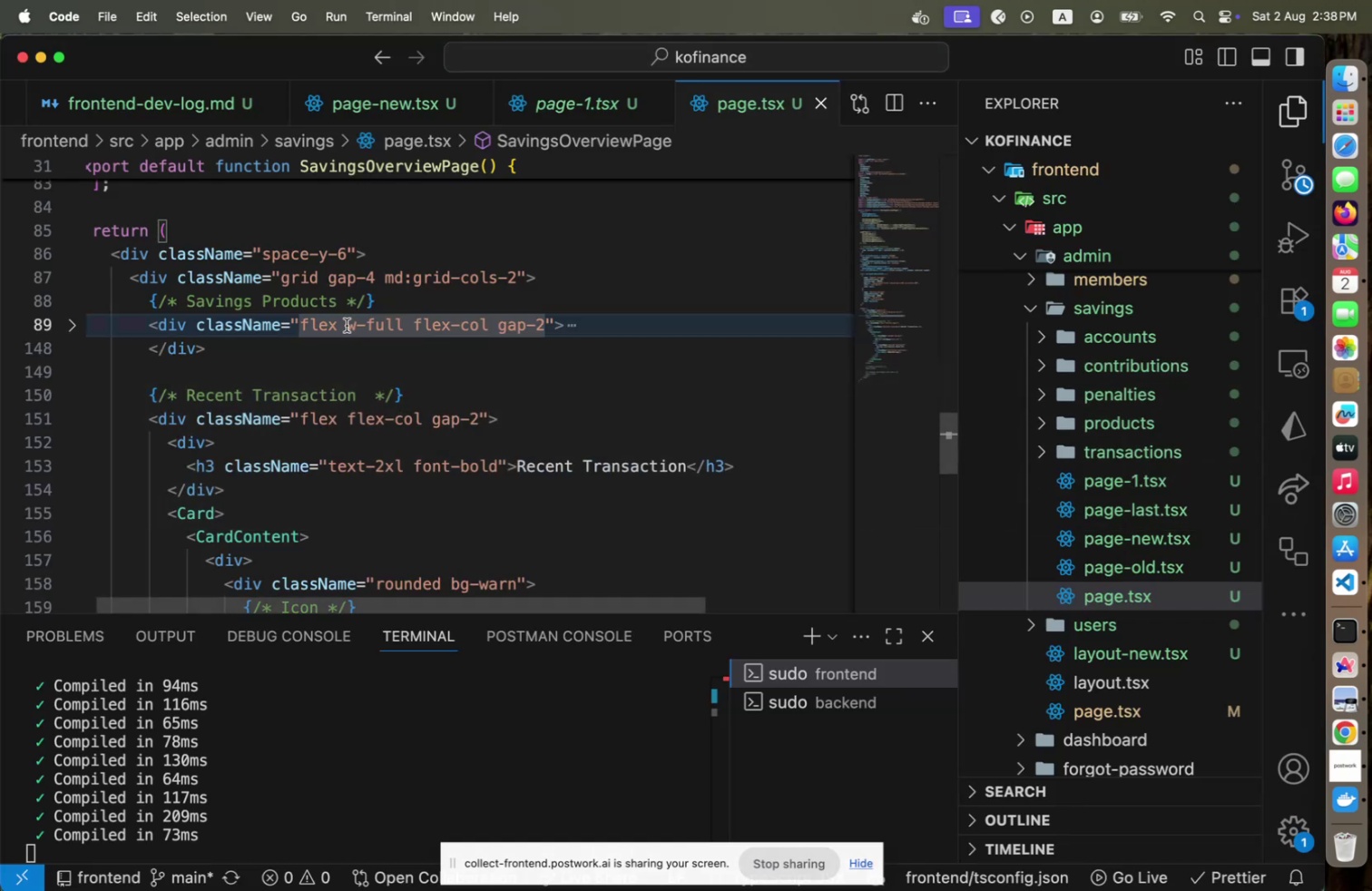 
hold_key(key=Backspace, duration=0.84)
 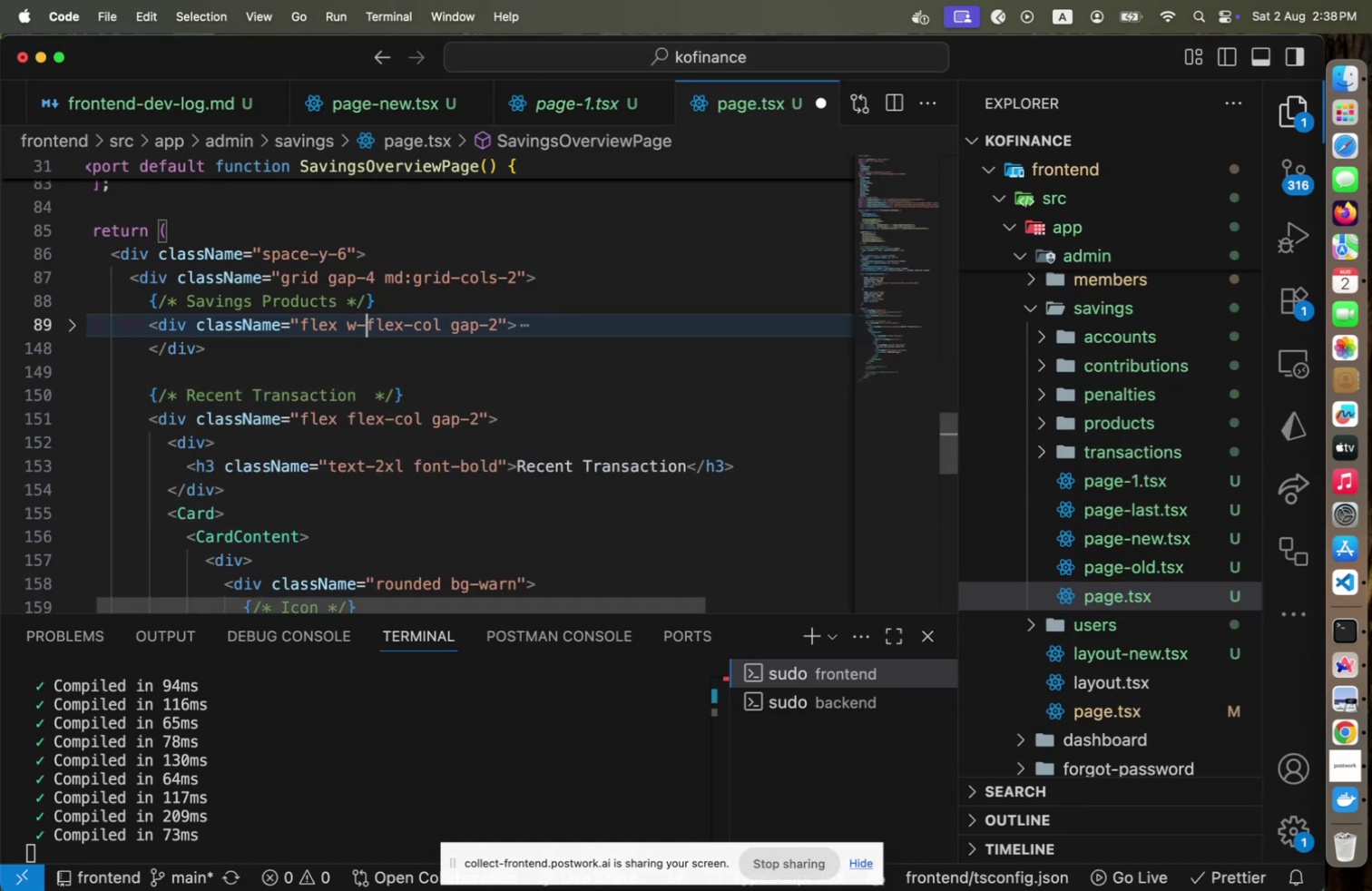 
key(Backspace)
 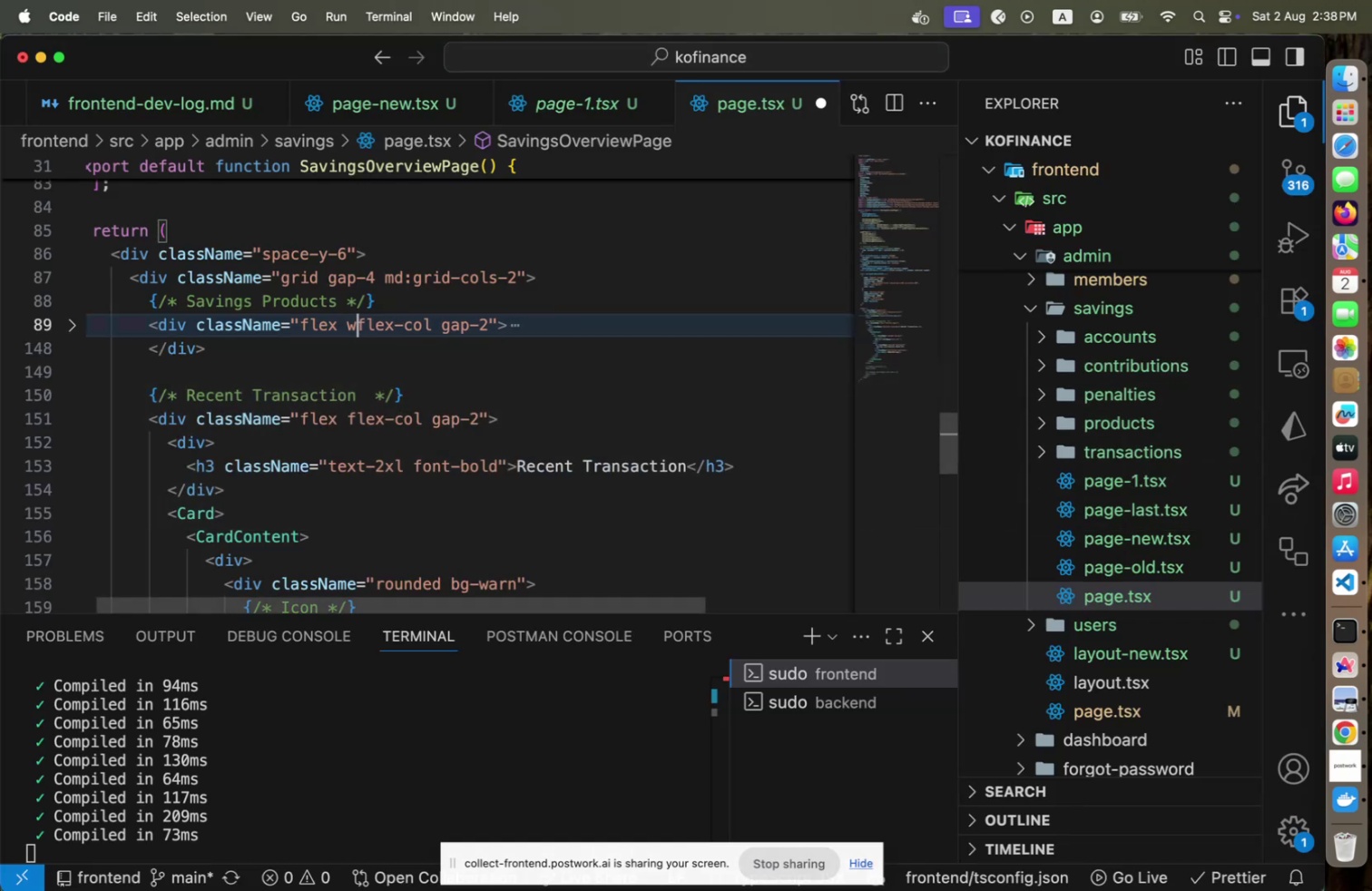 
key(Backspace)
 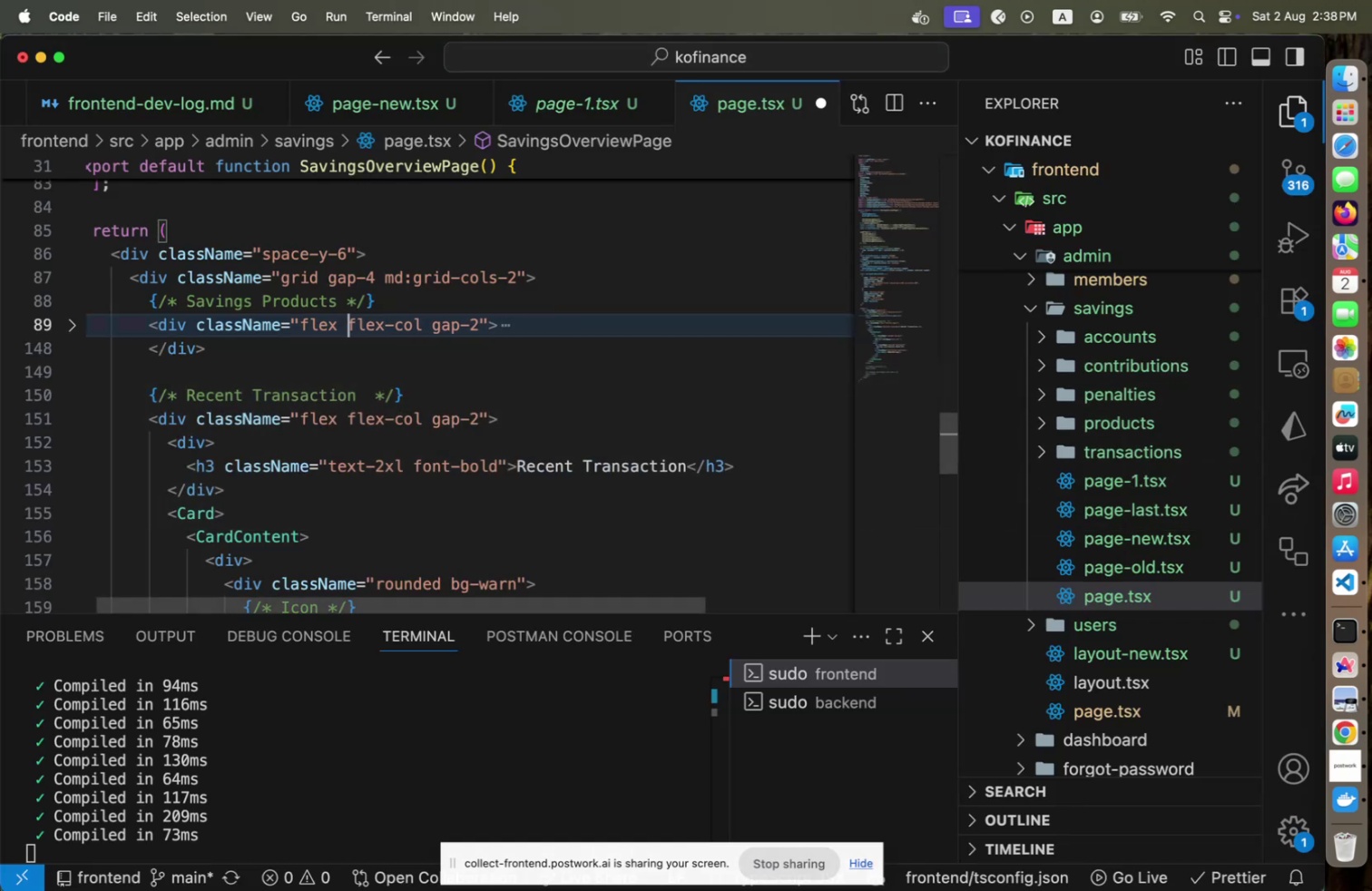 
key(ArrowRight)
 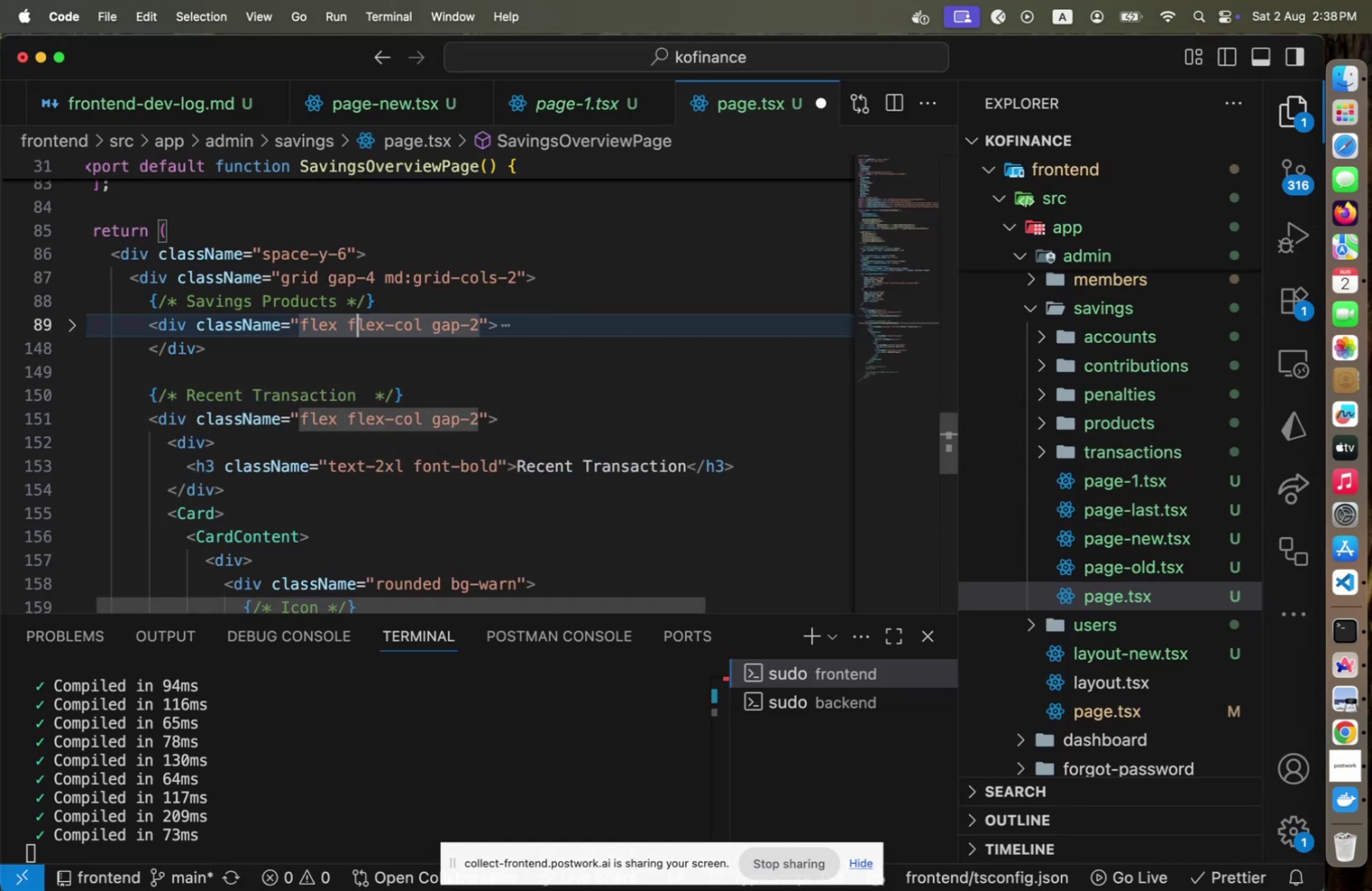 
hold_key(key=ArrowRight, duration=1.41)
 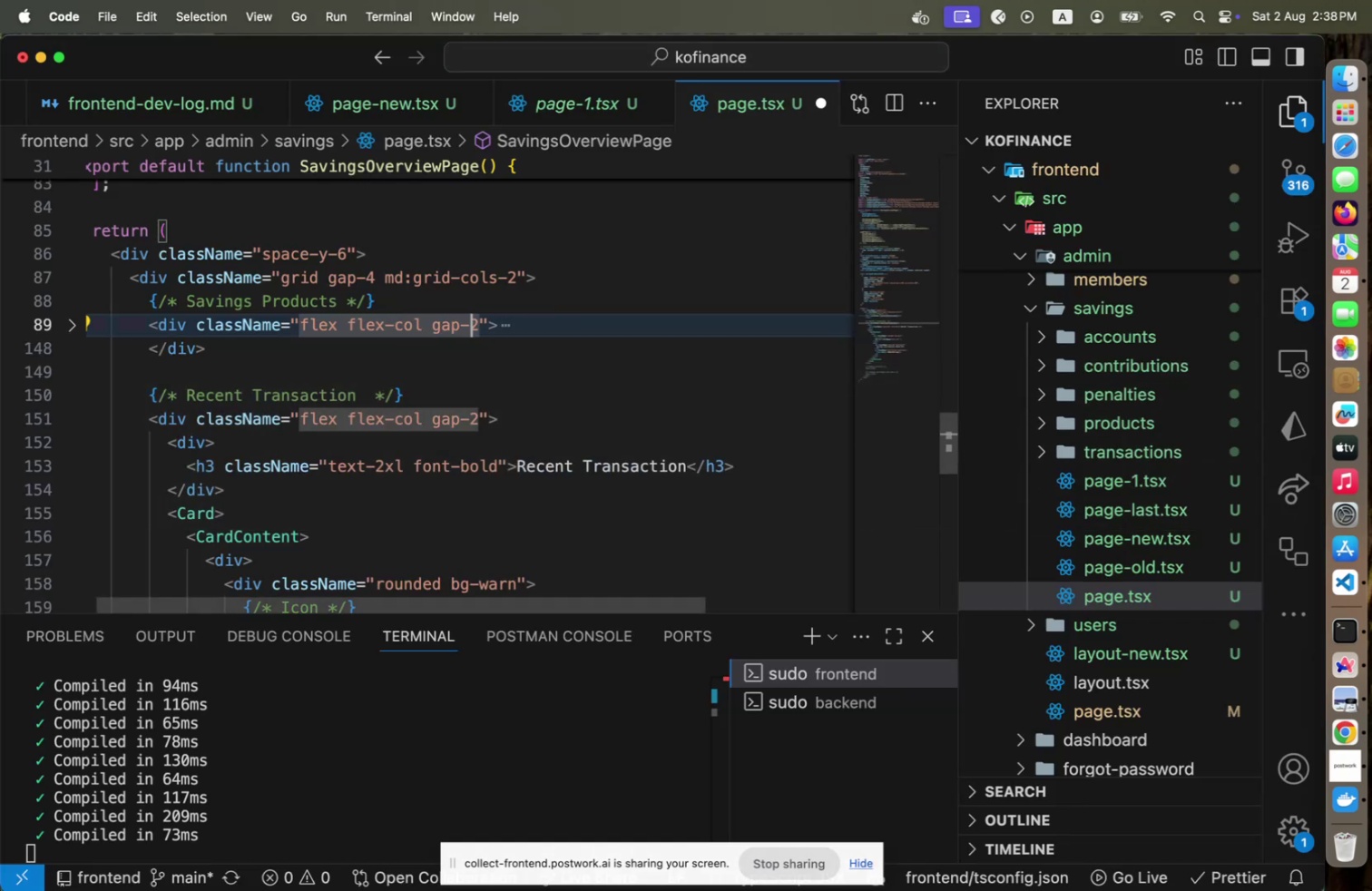 
key(ArrowRight)
 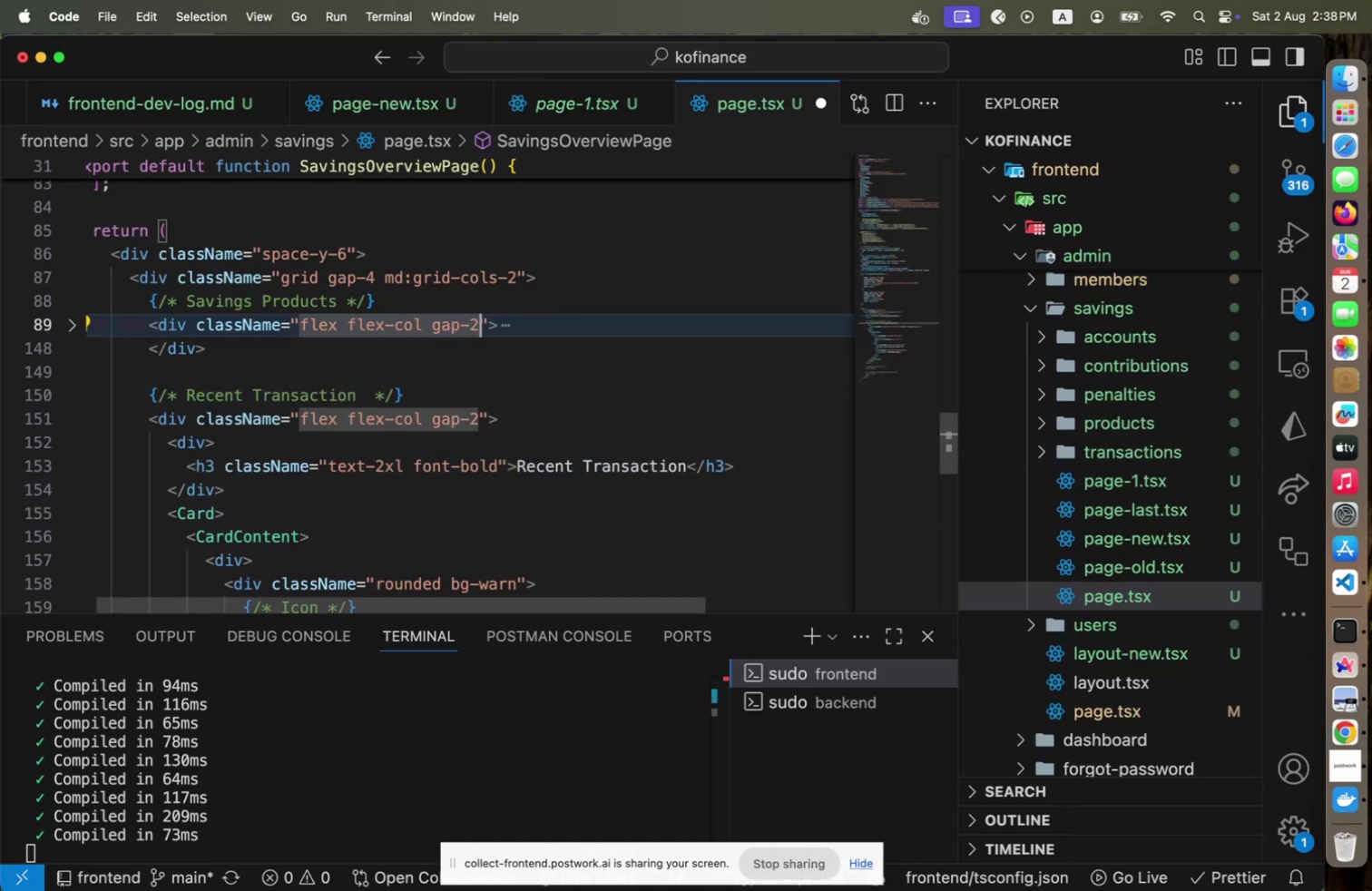 
hold_key(key=ArrowLeft, duration=1.51)
 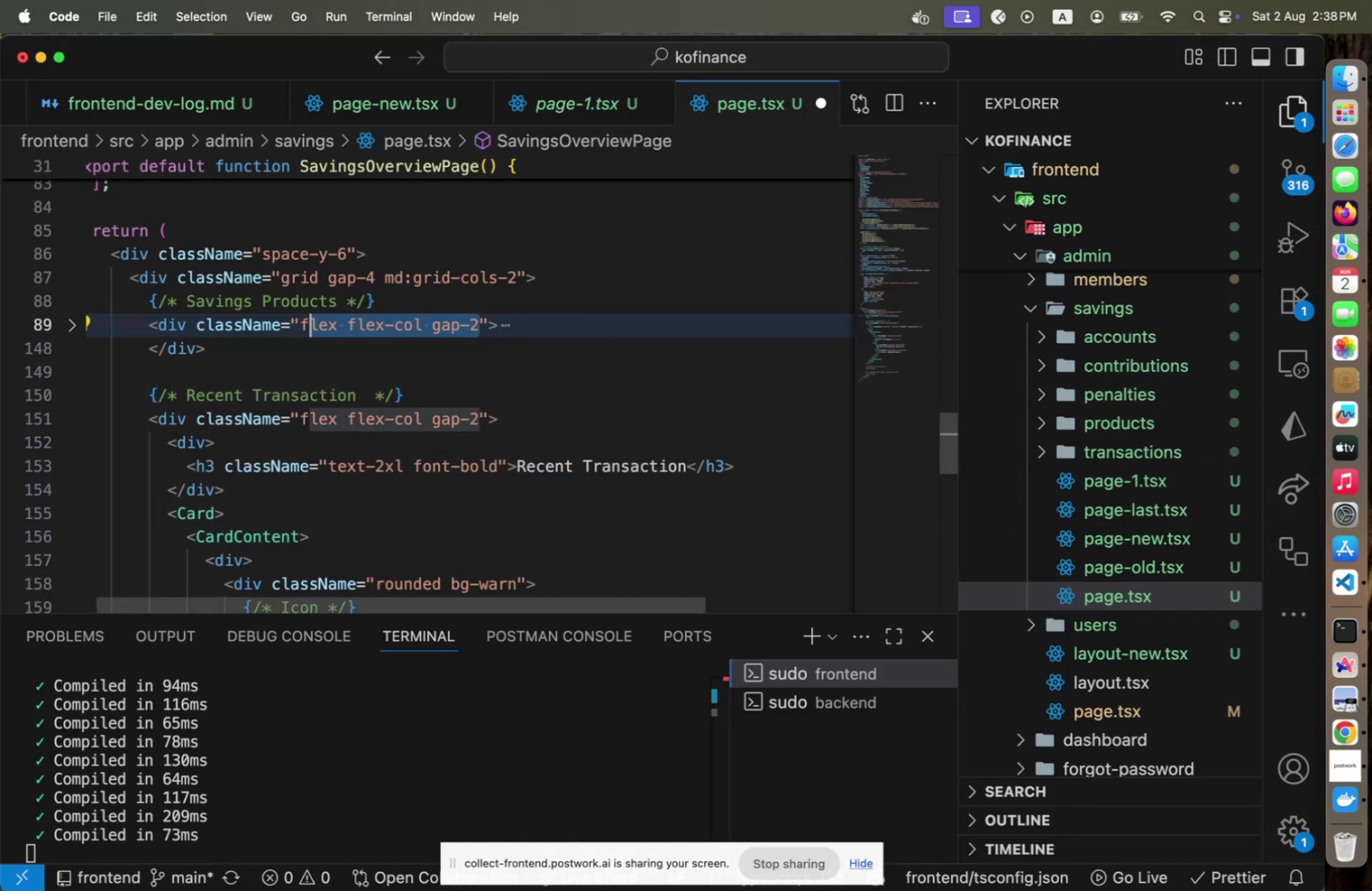 
hold_key(key=ArrowLeft, duration=0.4)
 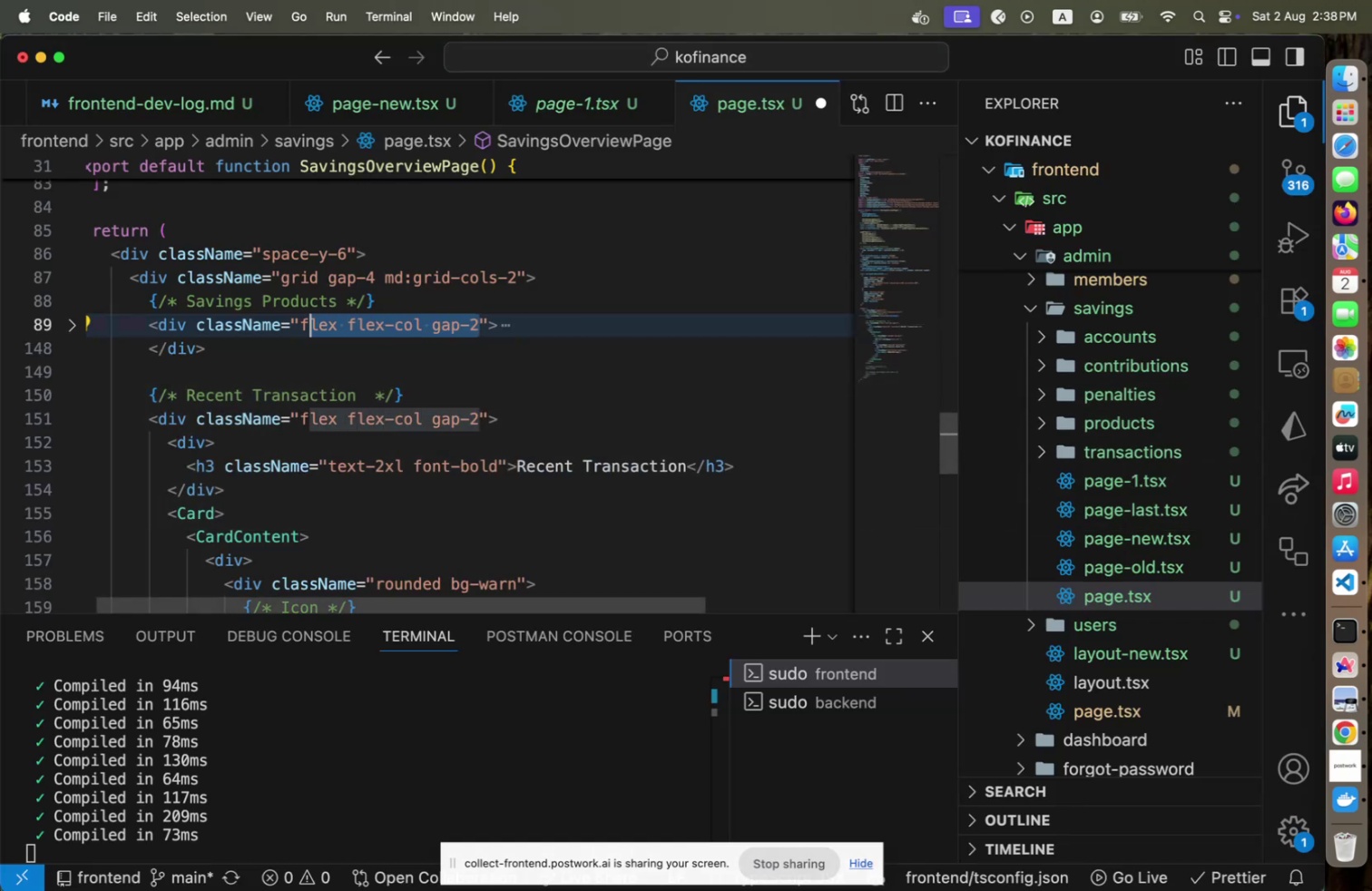 
key(Shift+ArrowLeft)
 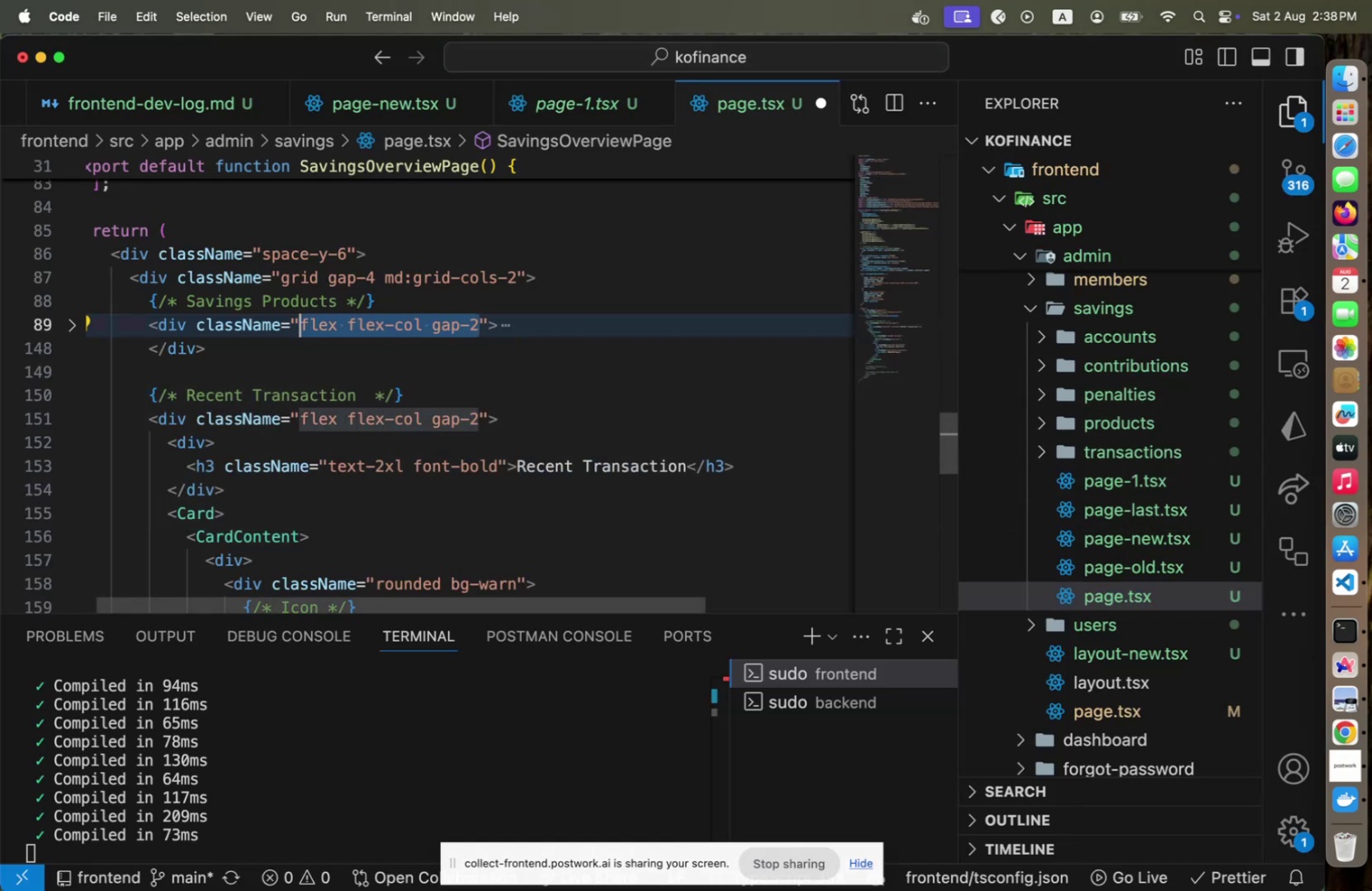 
key(Backspace)
 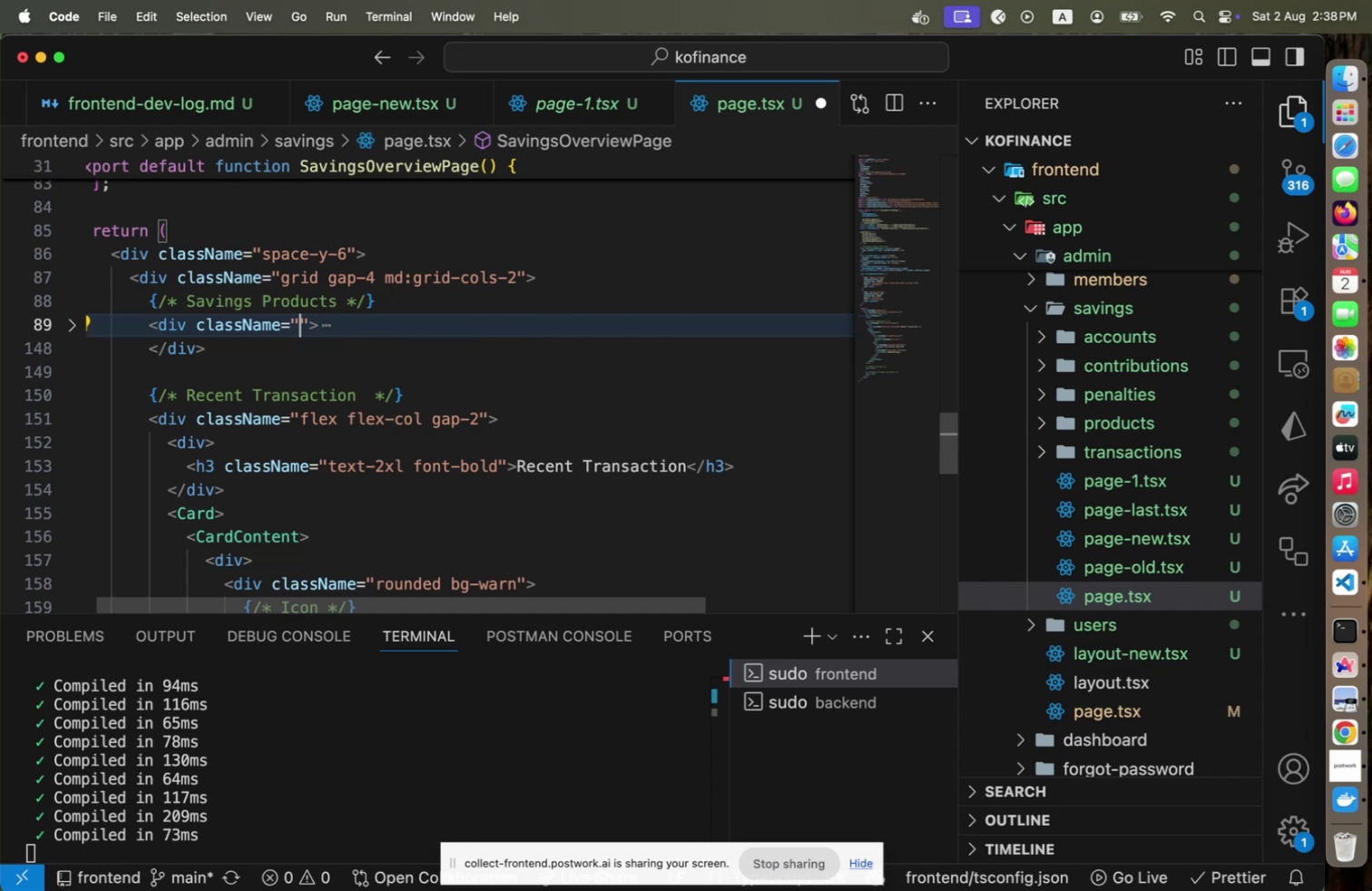 
key(Meta+CommandLeft)
 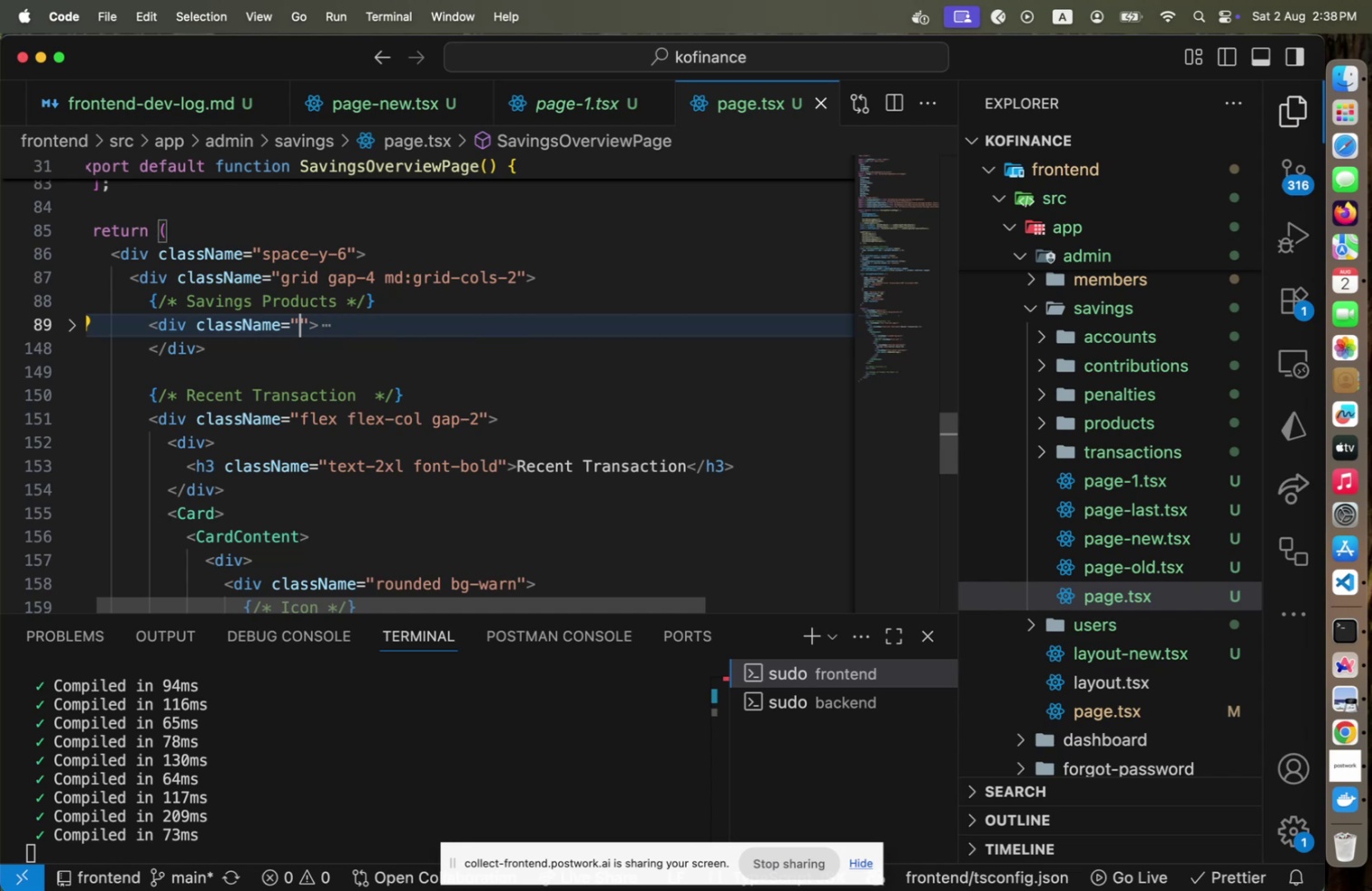 
key(Meta+S)
 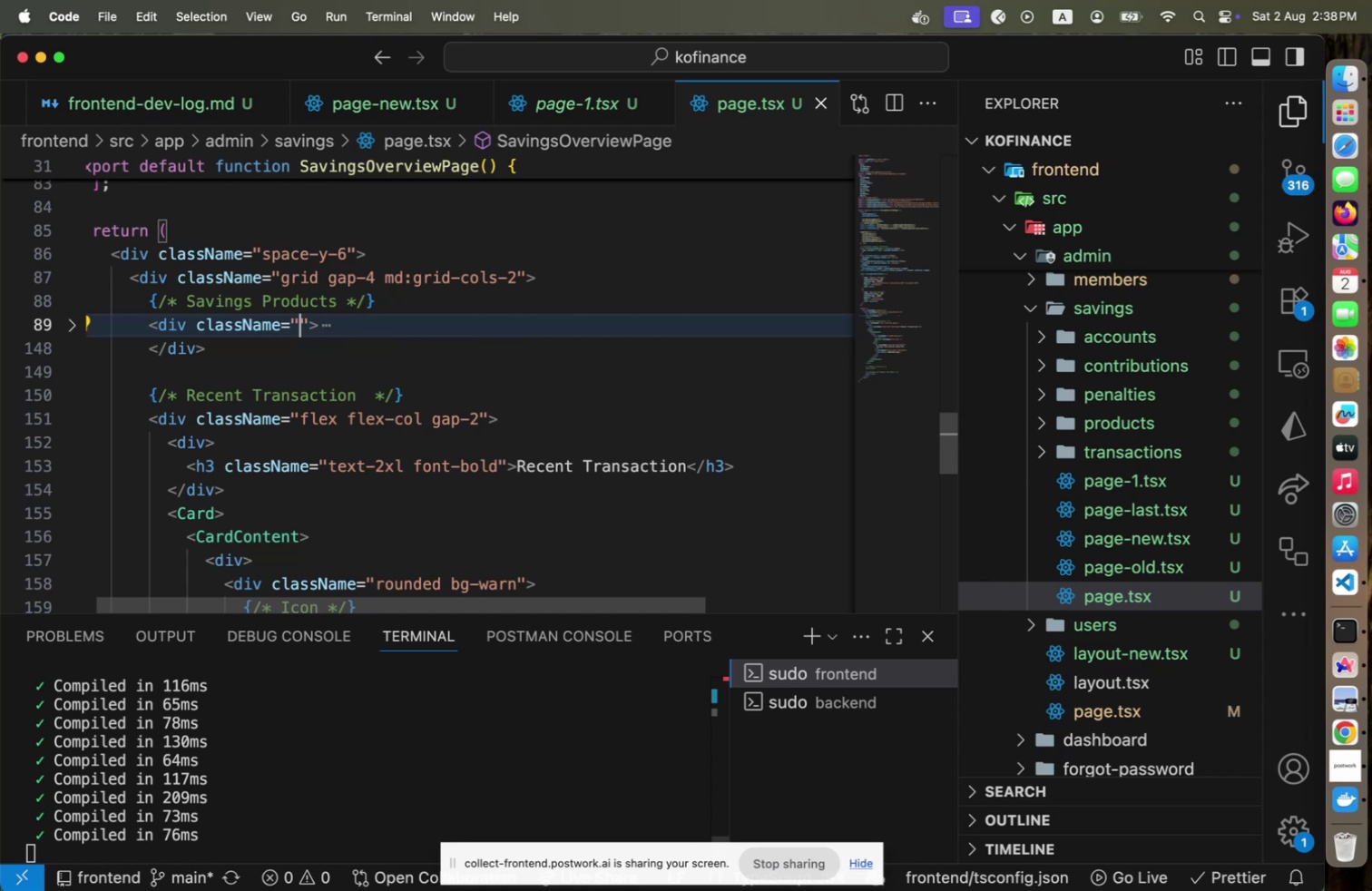 
key(Meta+CommandLeft)
 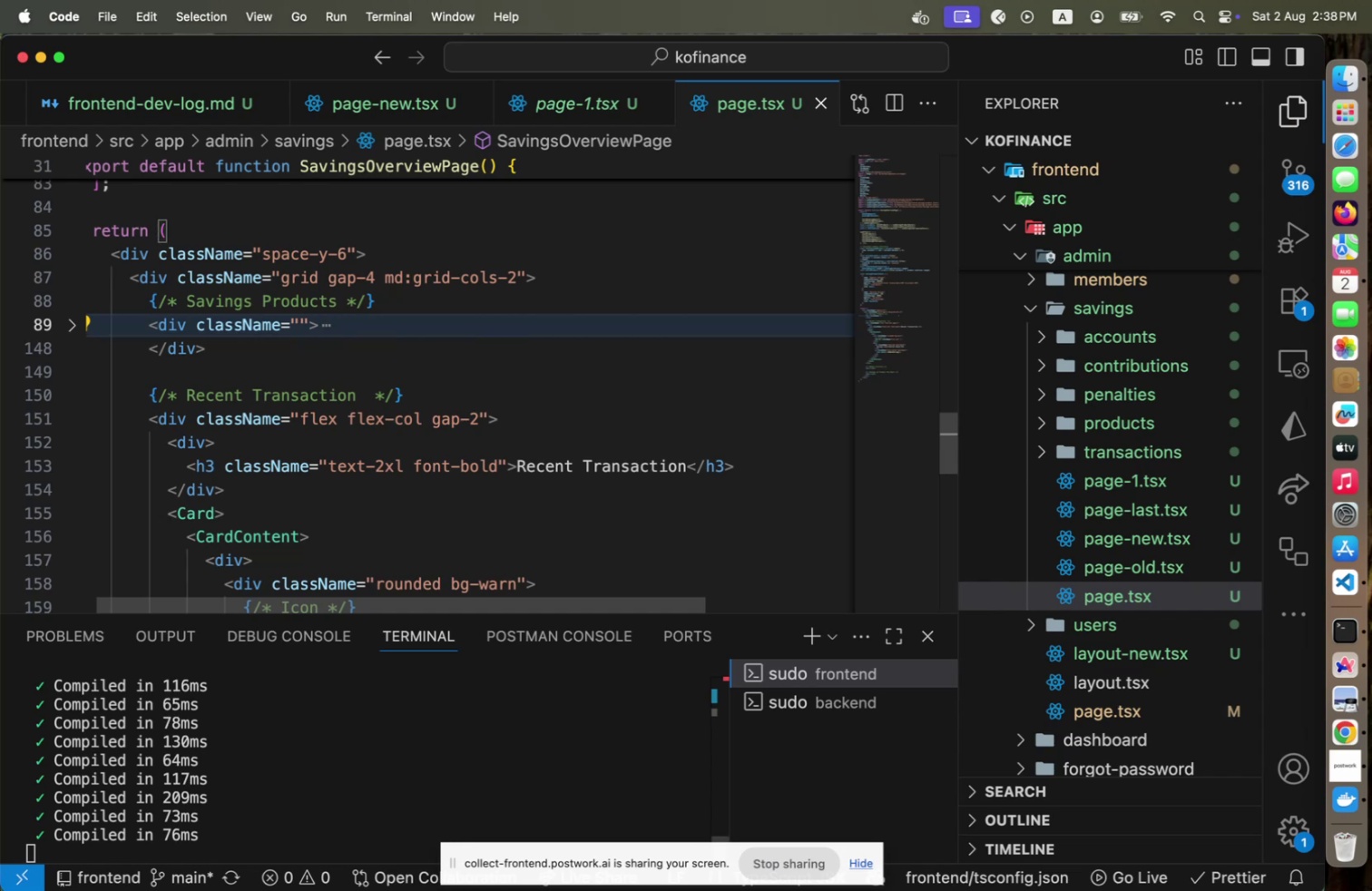 
key(Meta+Tab)
 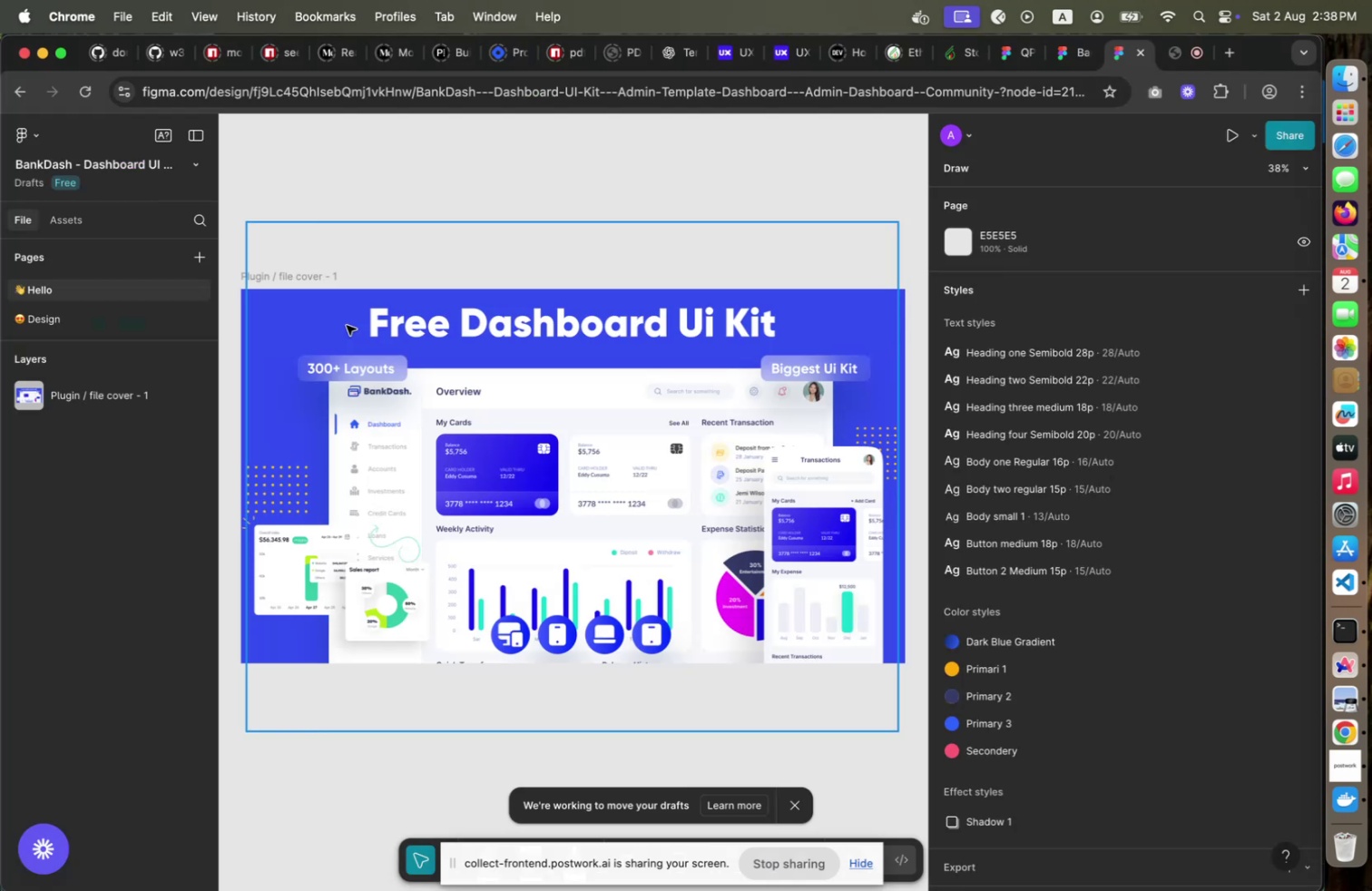 
key(Meta+Tab)
 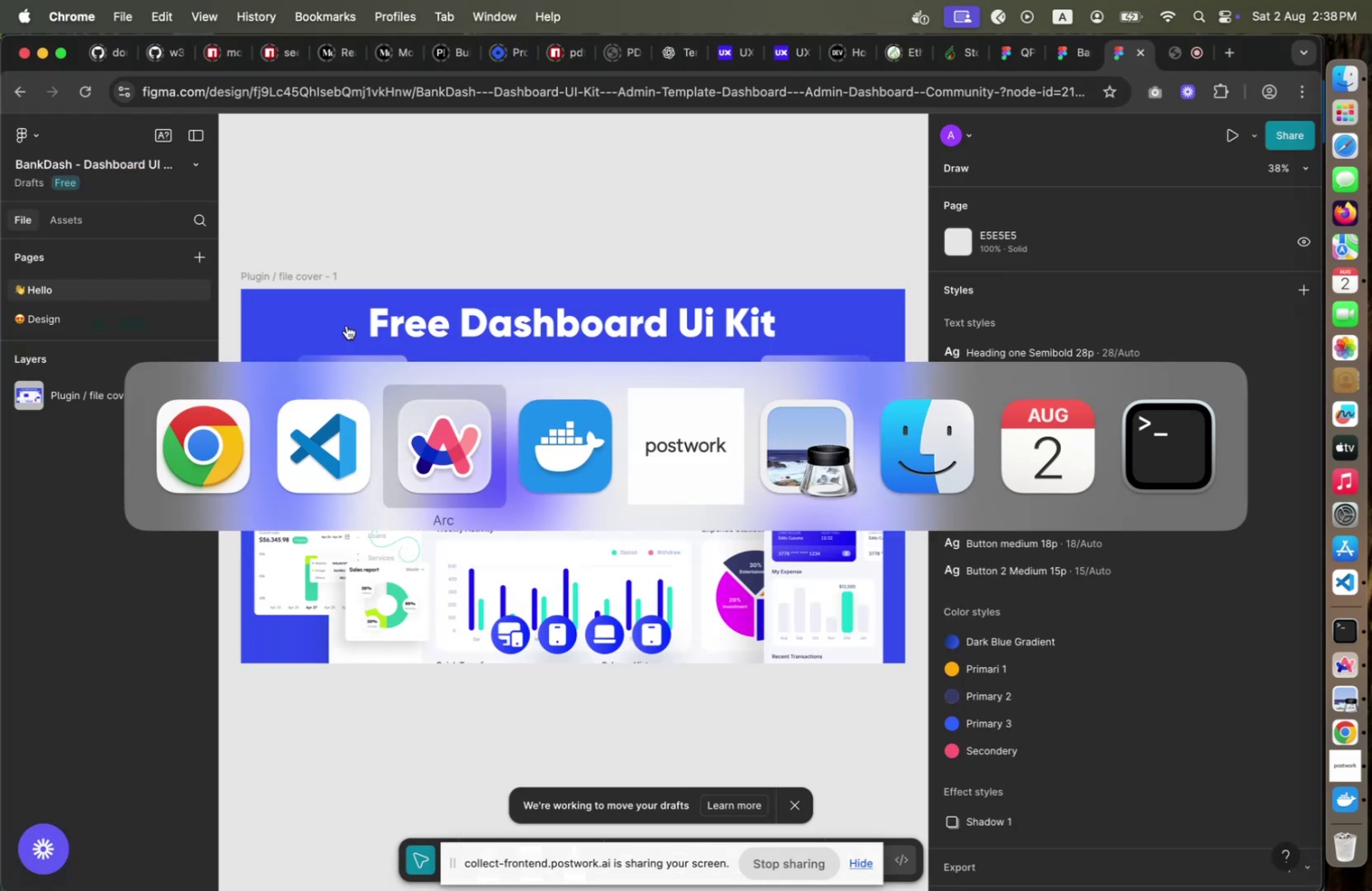 
key(Meta+Tab)
 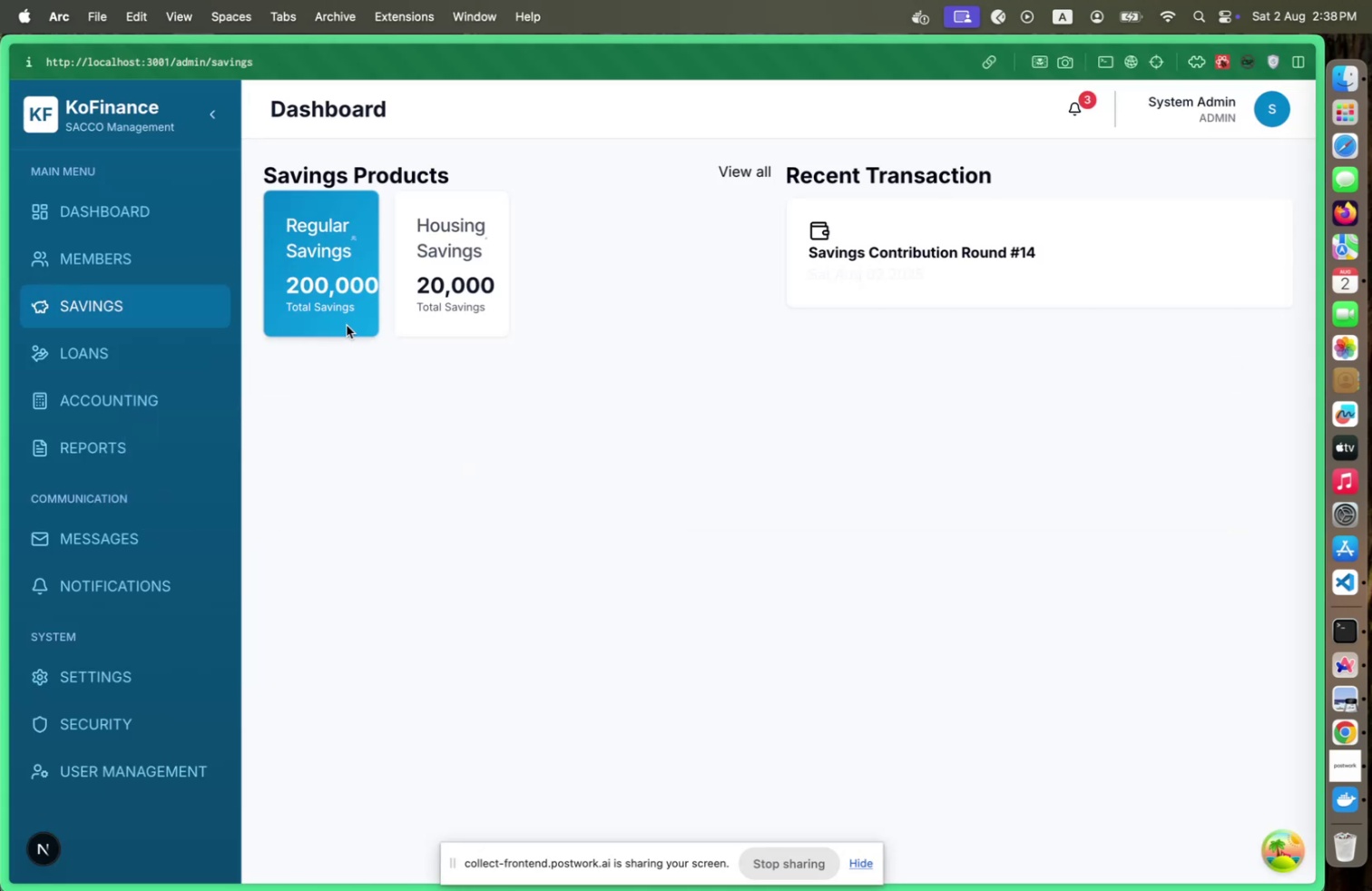 
key(Meta+CommandLeft)
 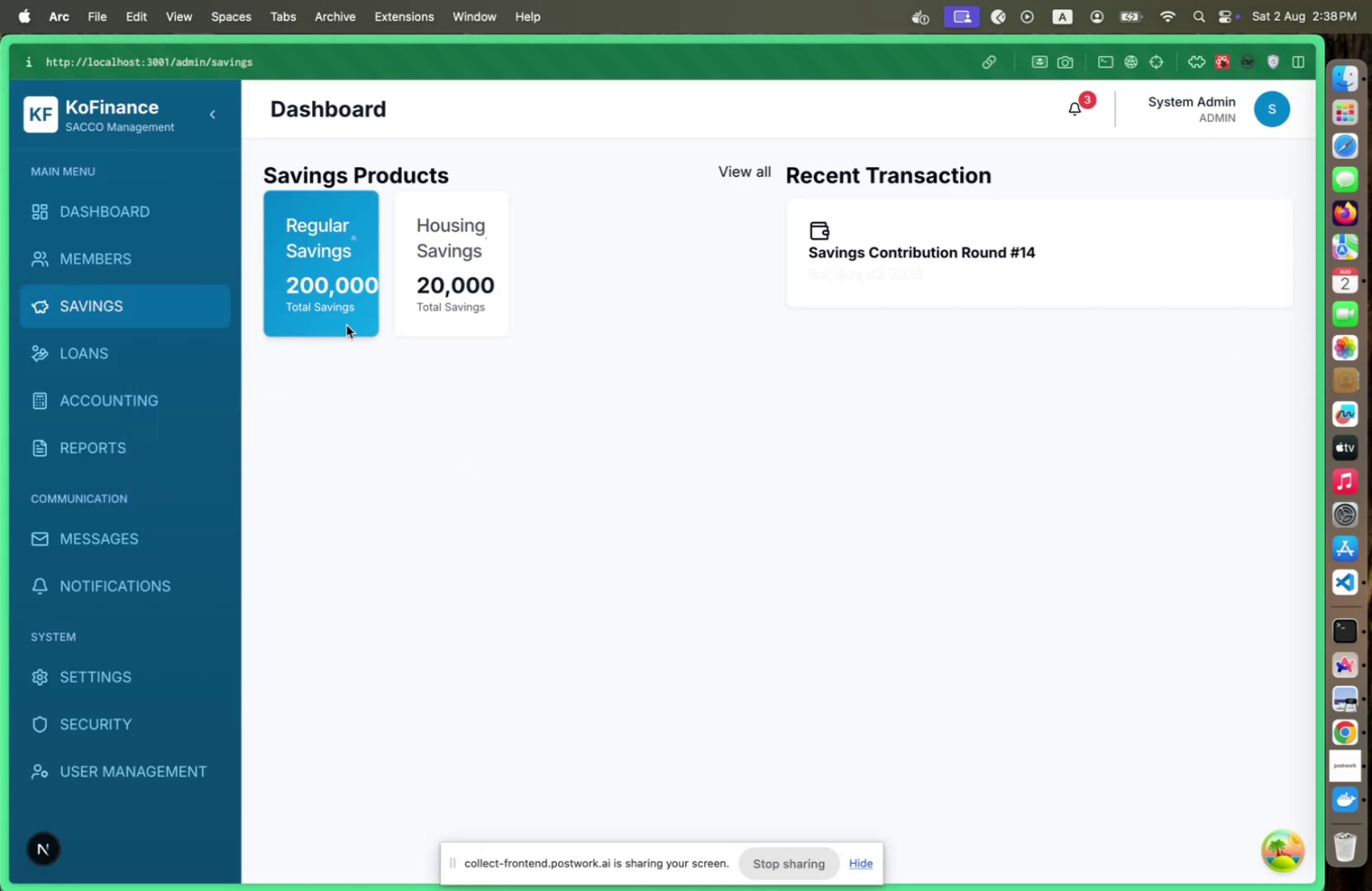 
key(Meta+Tab)
 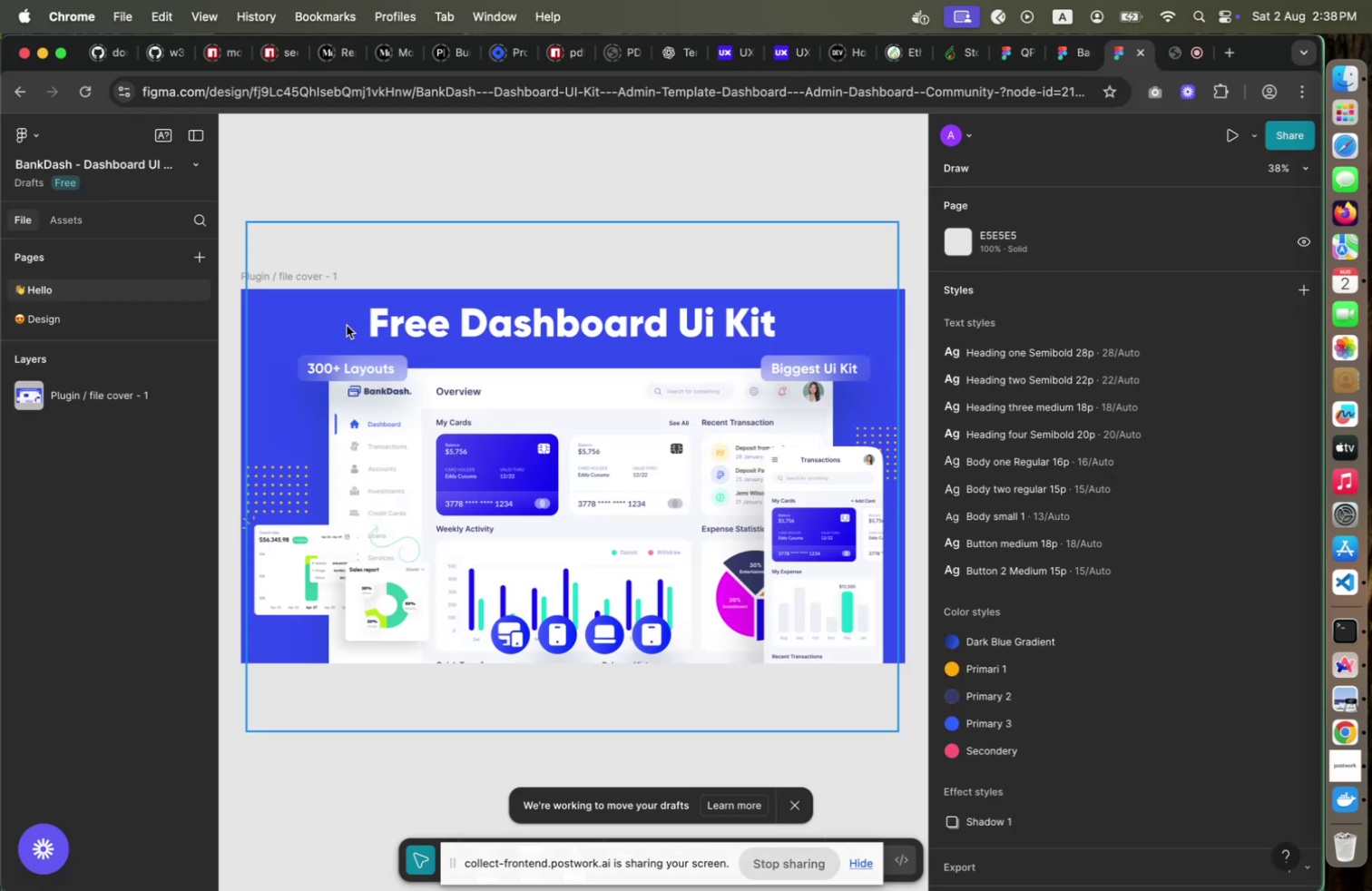 
key(Meta+CommandLeft)
 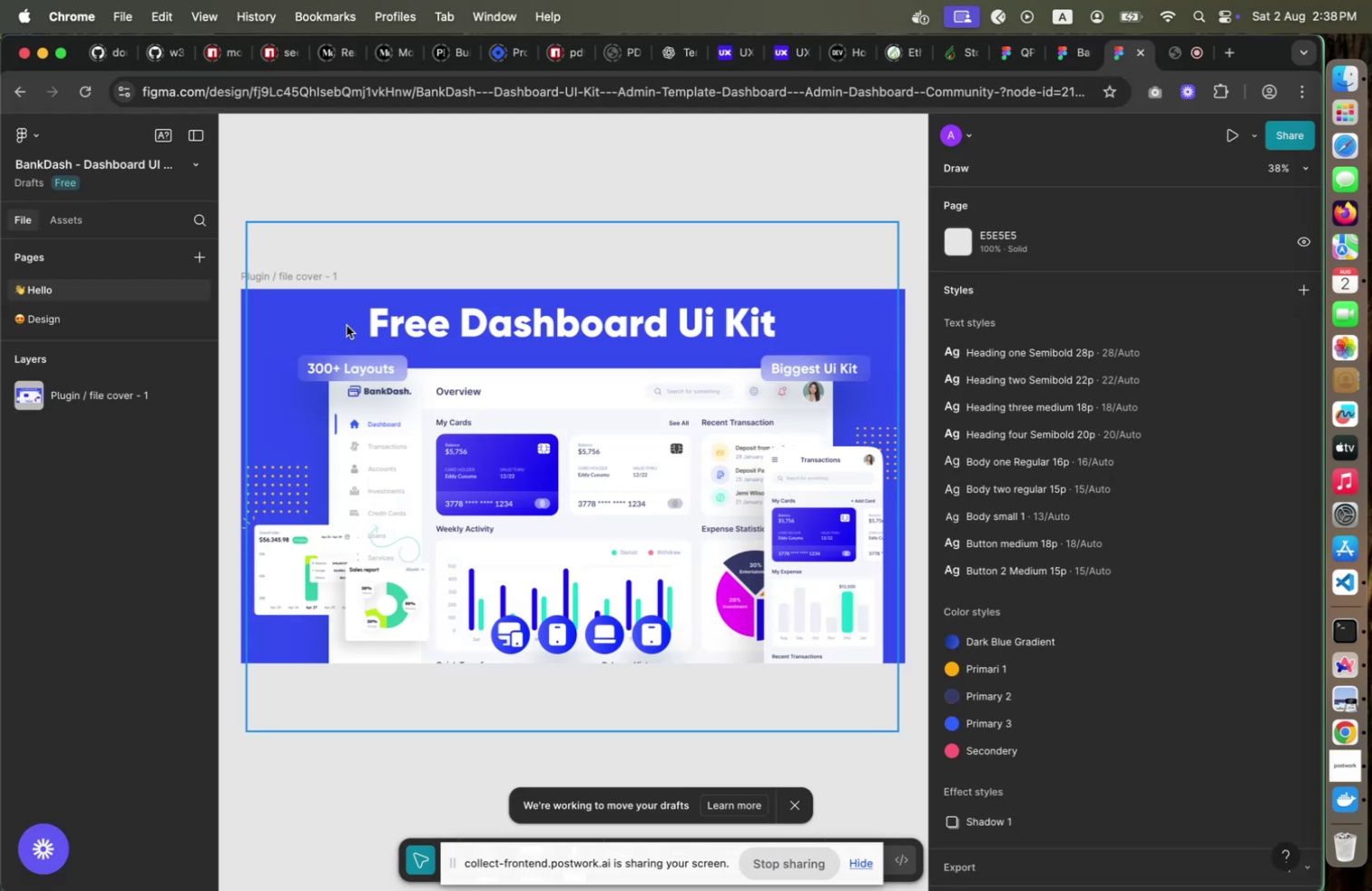 
key(Meta+Tab)
 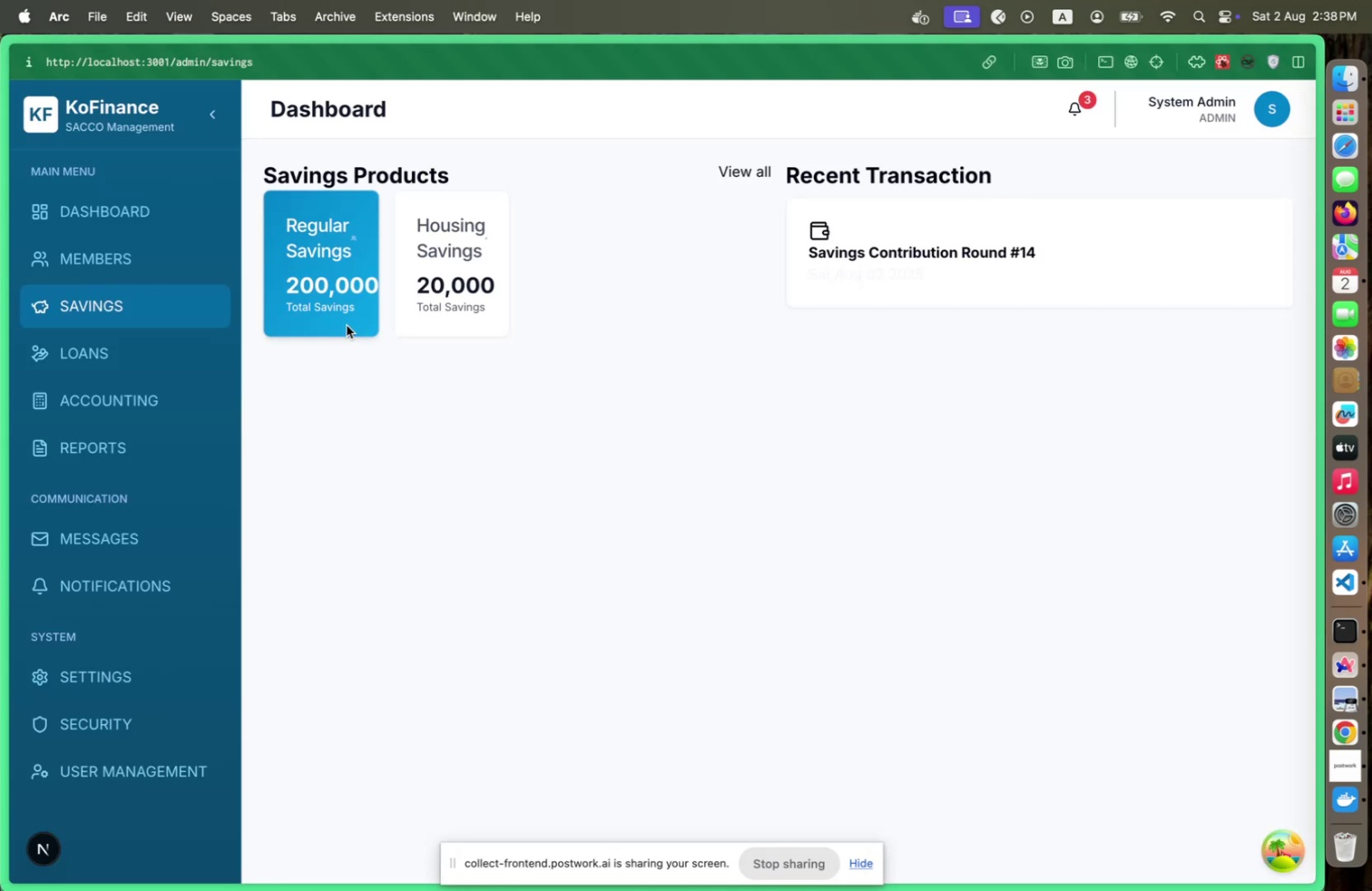 
key(Meta+Tab)
 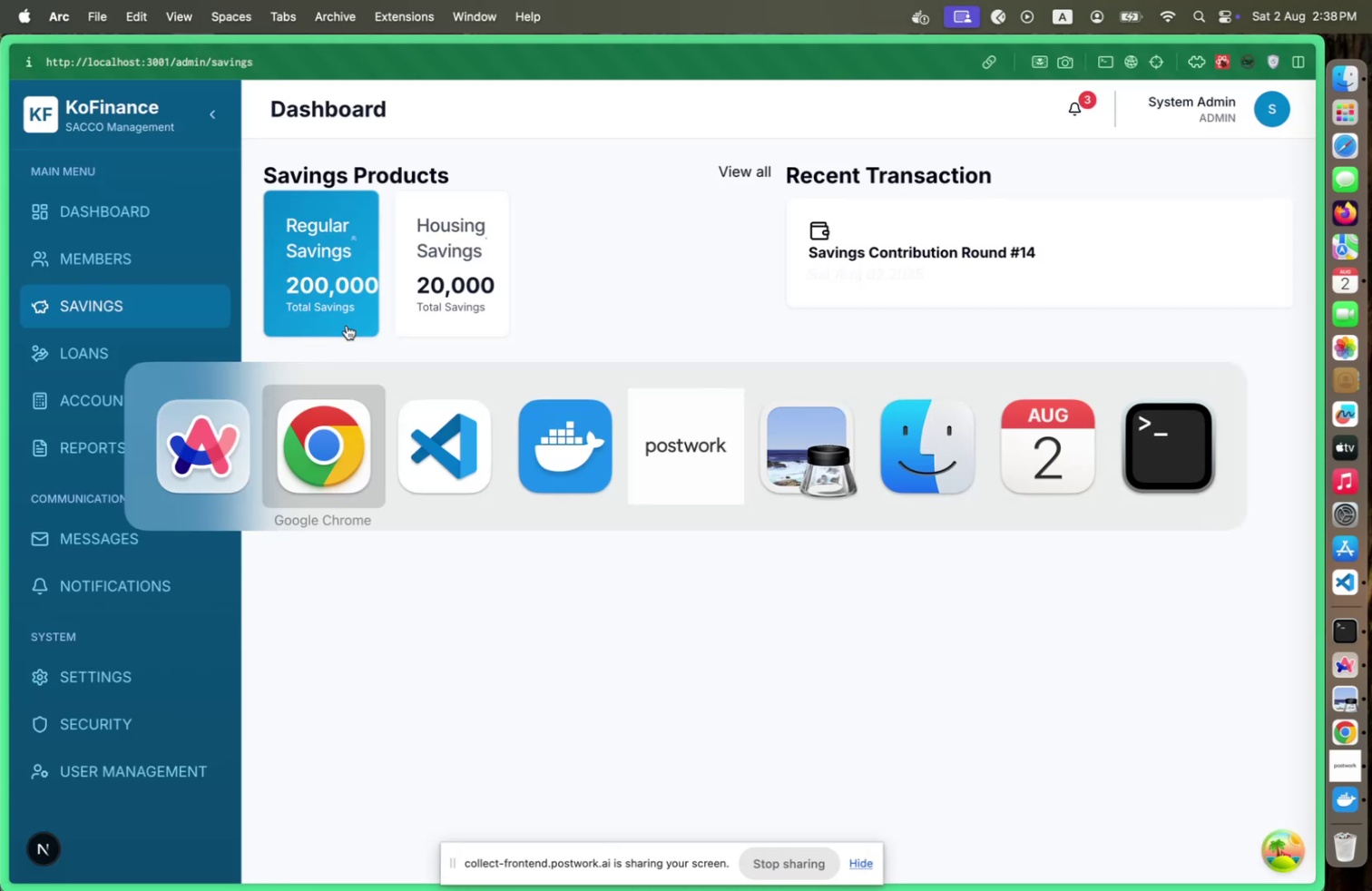 
key(Meta+Tab)
 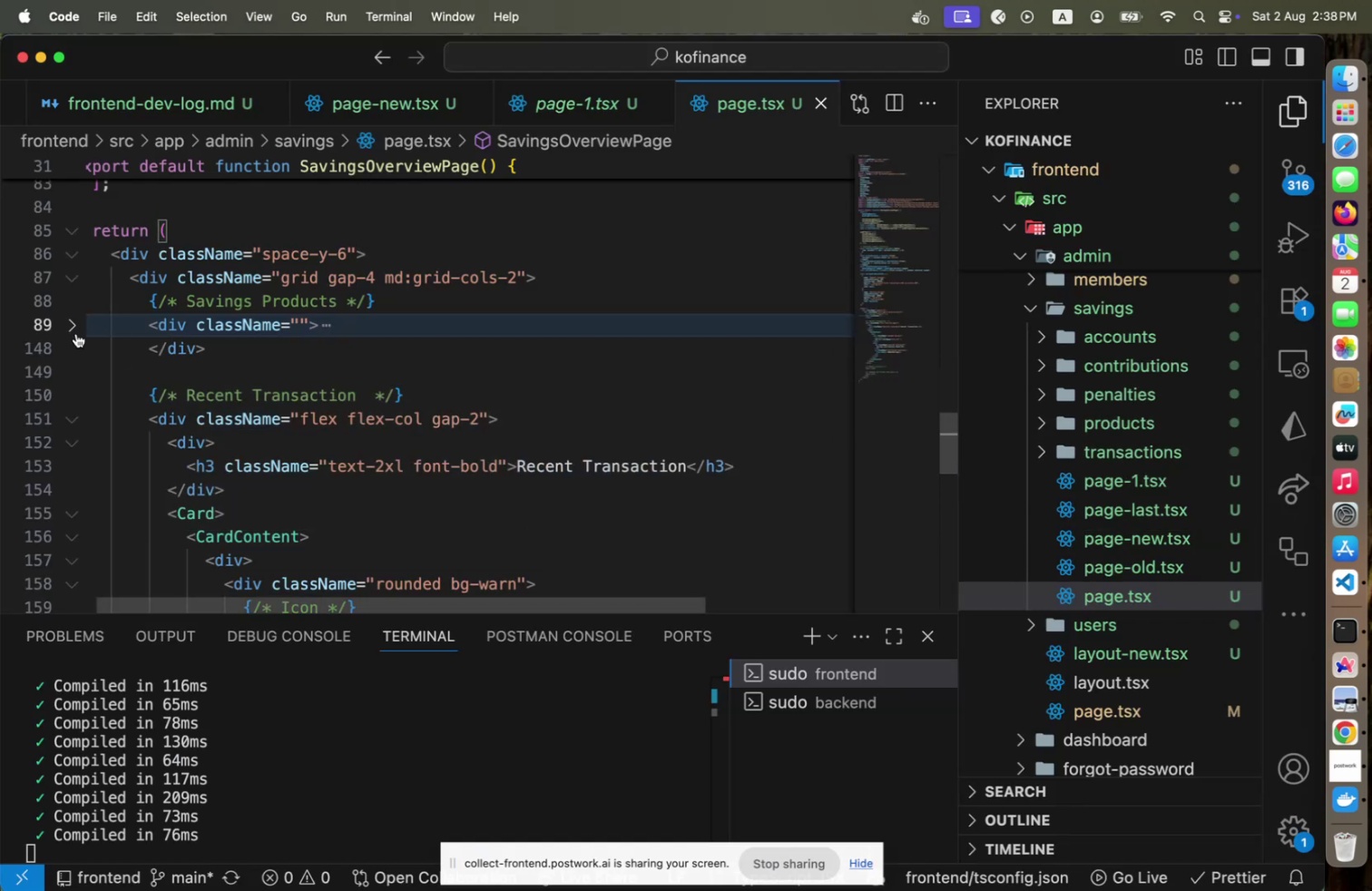 
left_click([75, 332])
 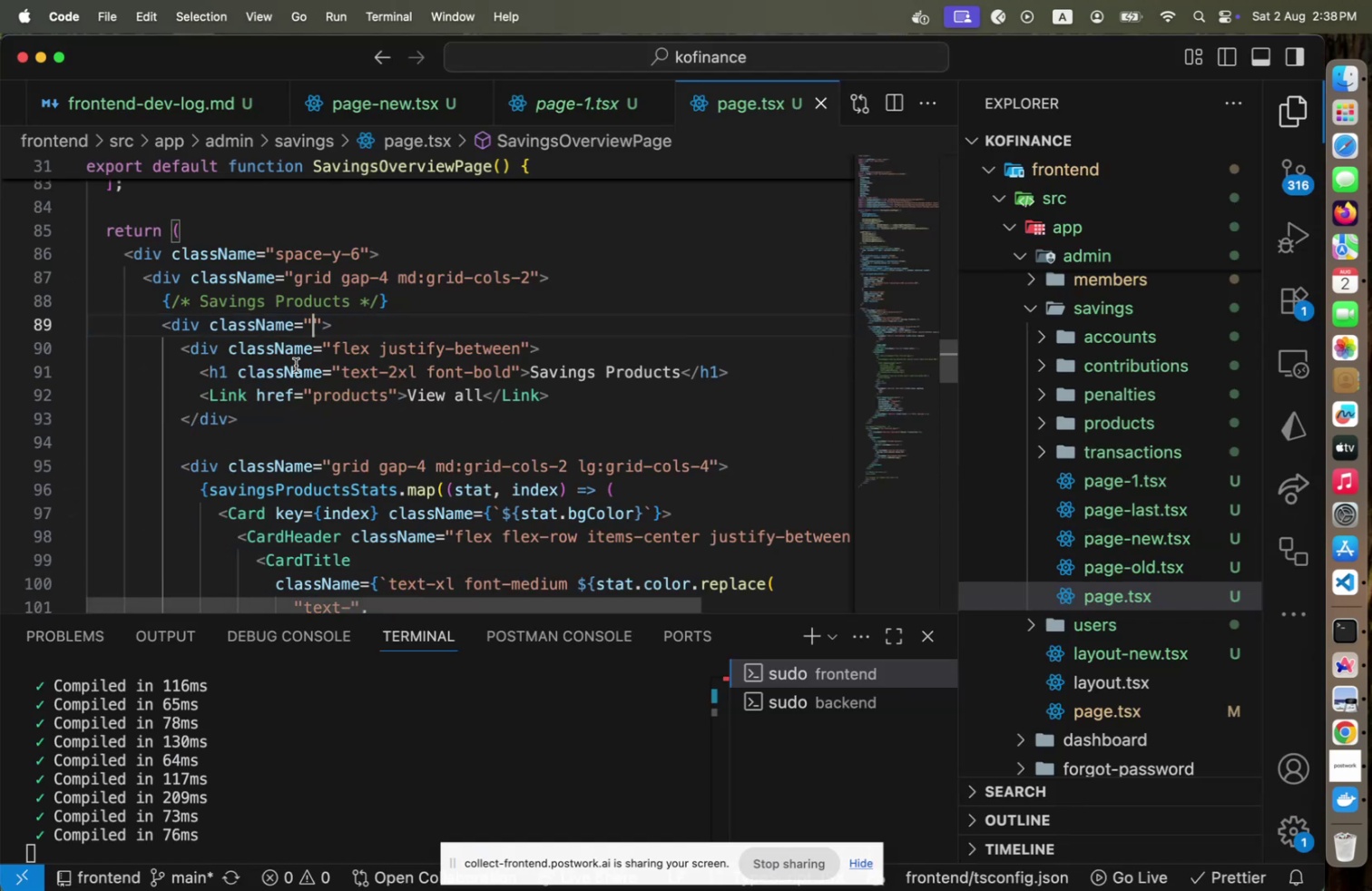 
left_click([296, 365])
 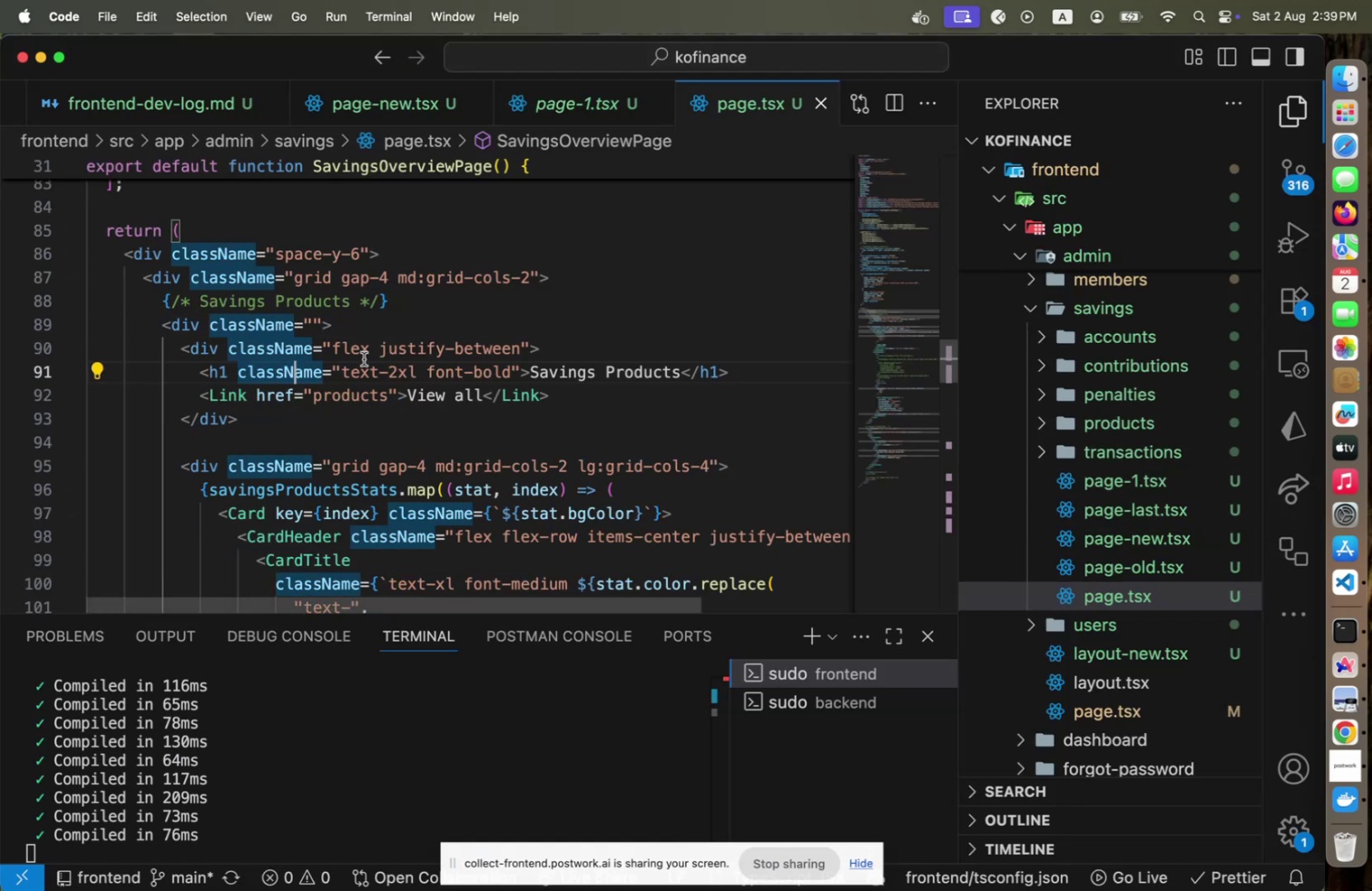 
left_click([364, 358])
 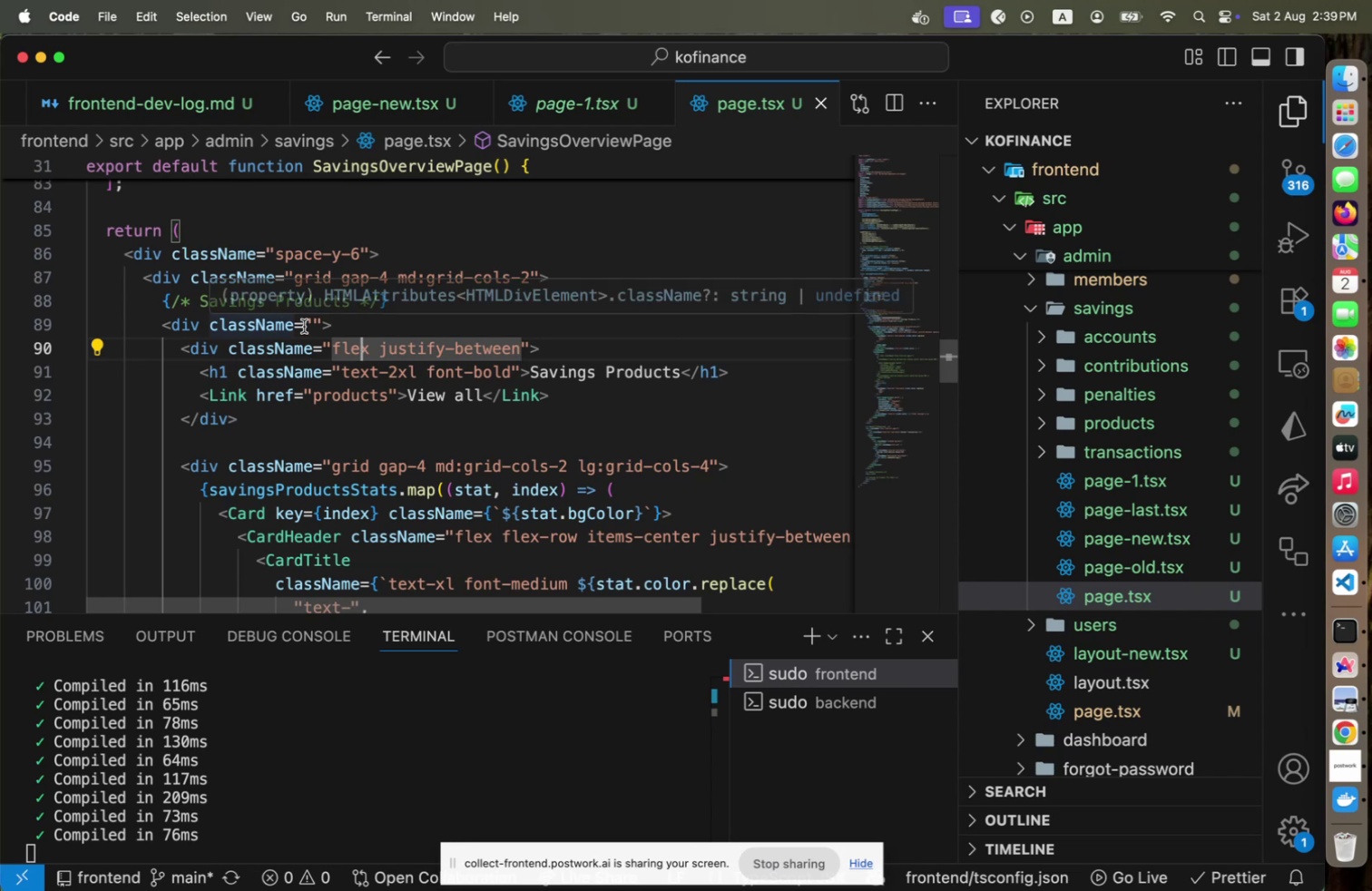 
left_click([308, 321])
 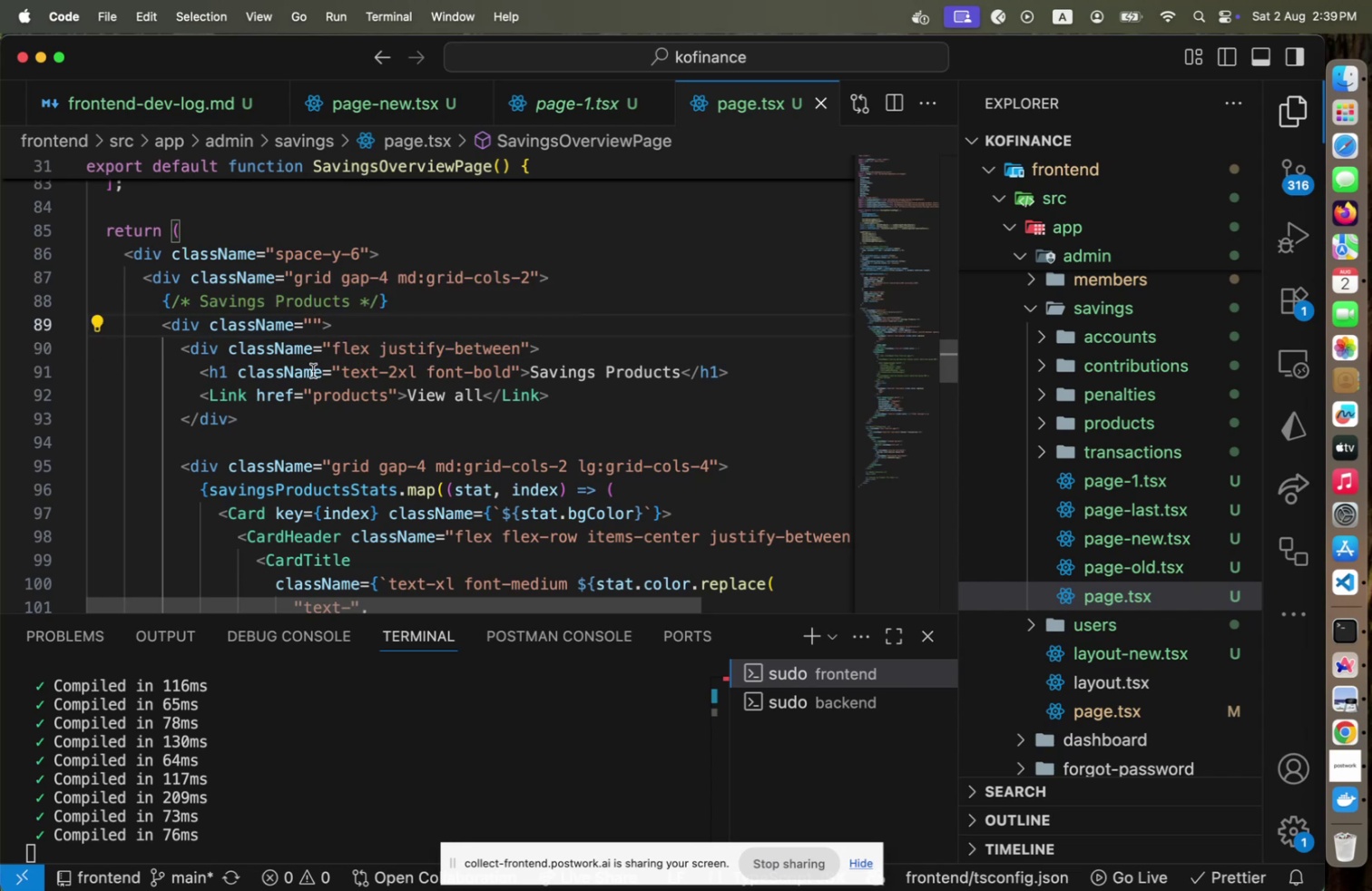 
left_click([307, 310])
 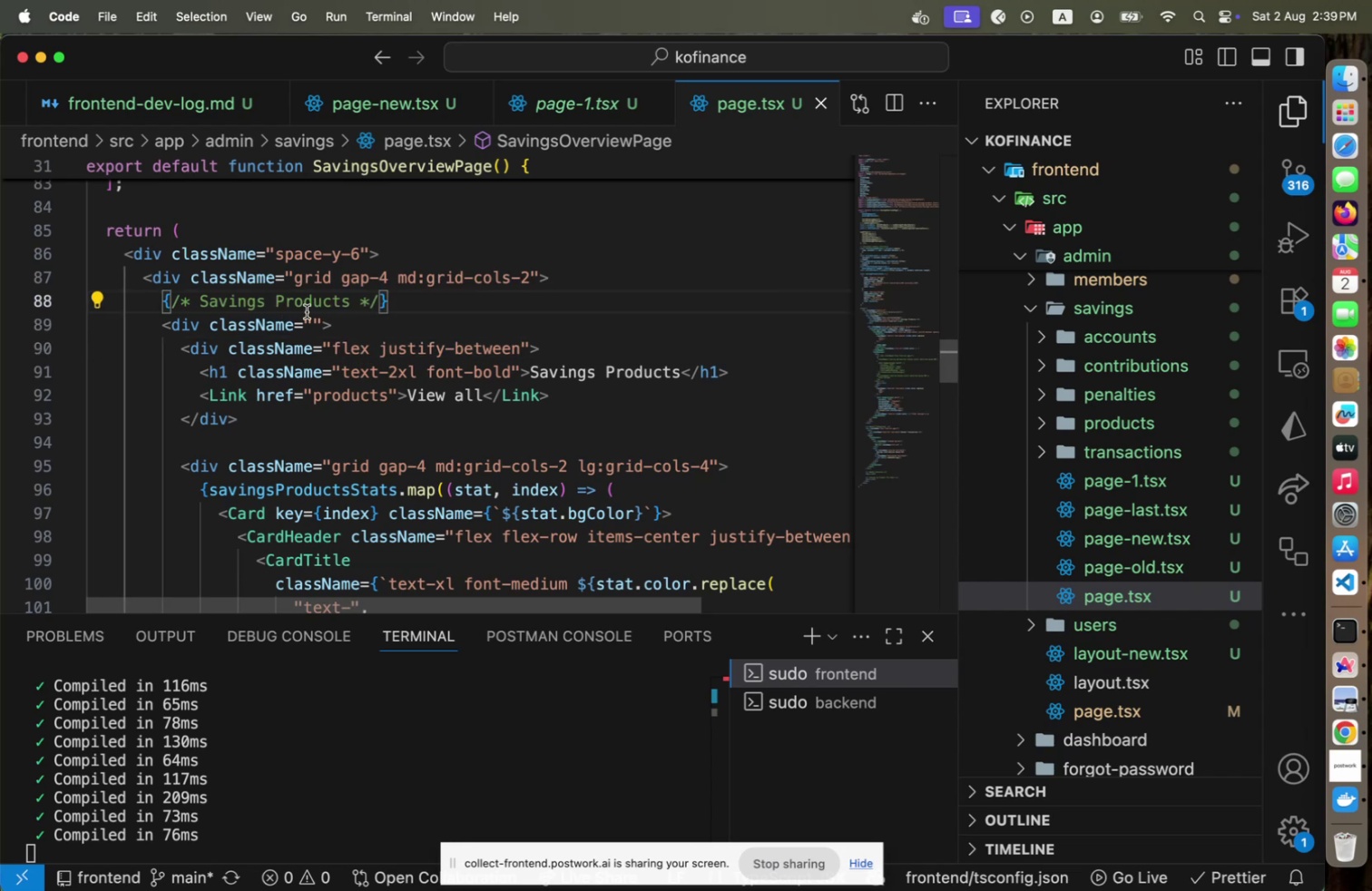 
key(ArrowDown)
 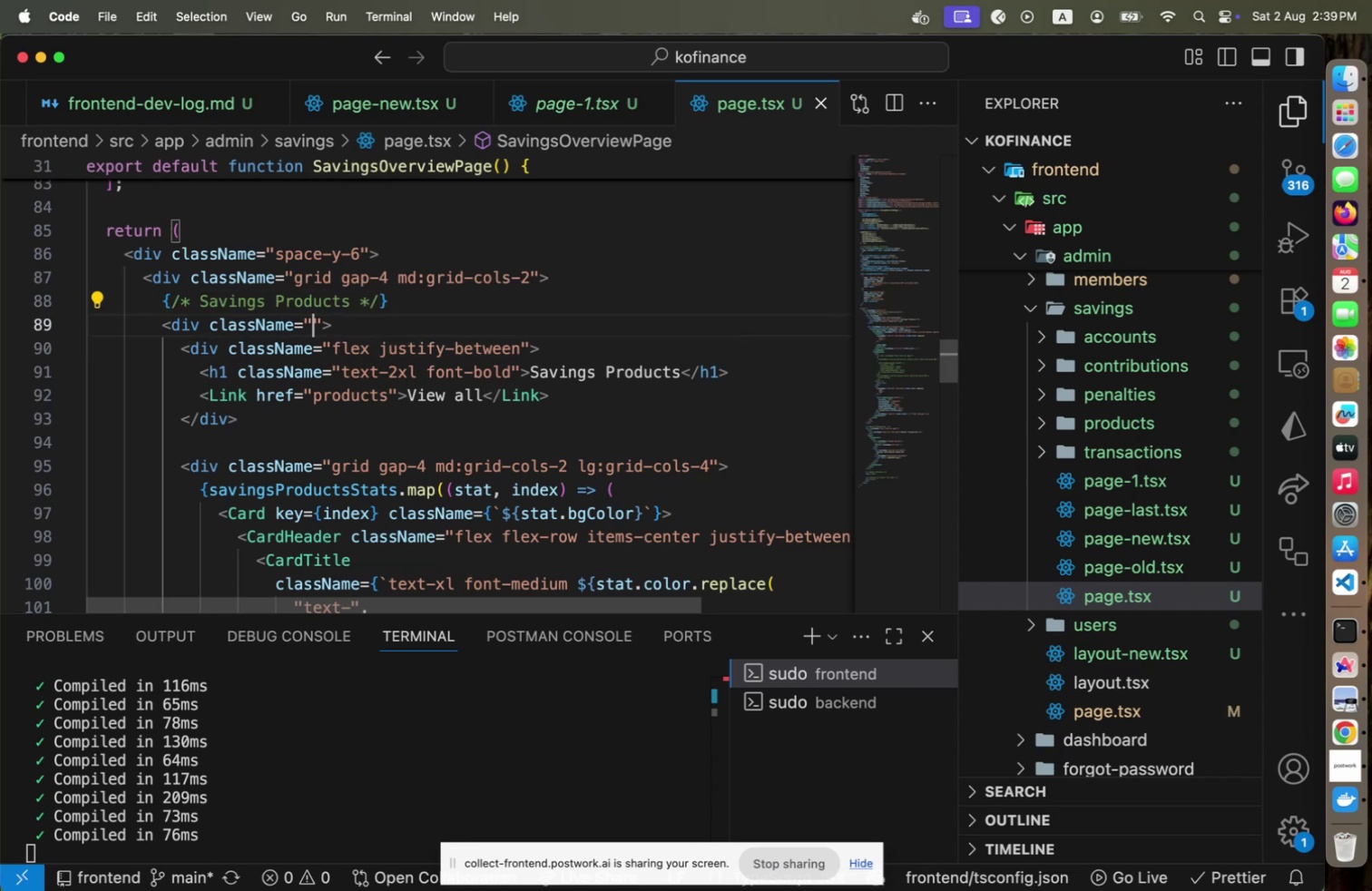 
key(ArrowRight)
 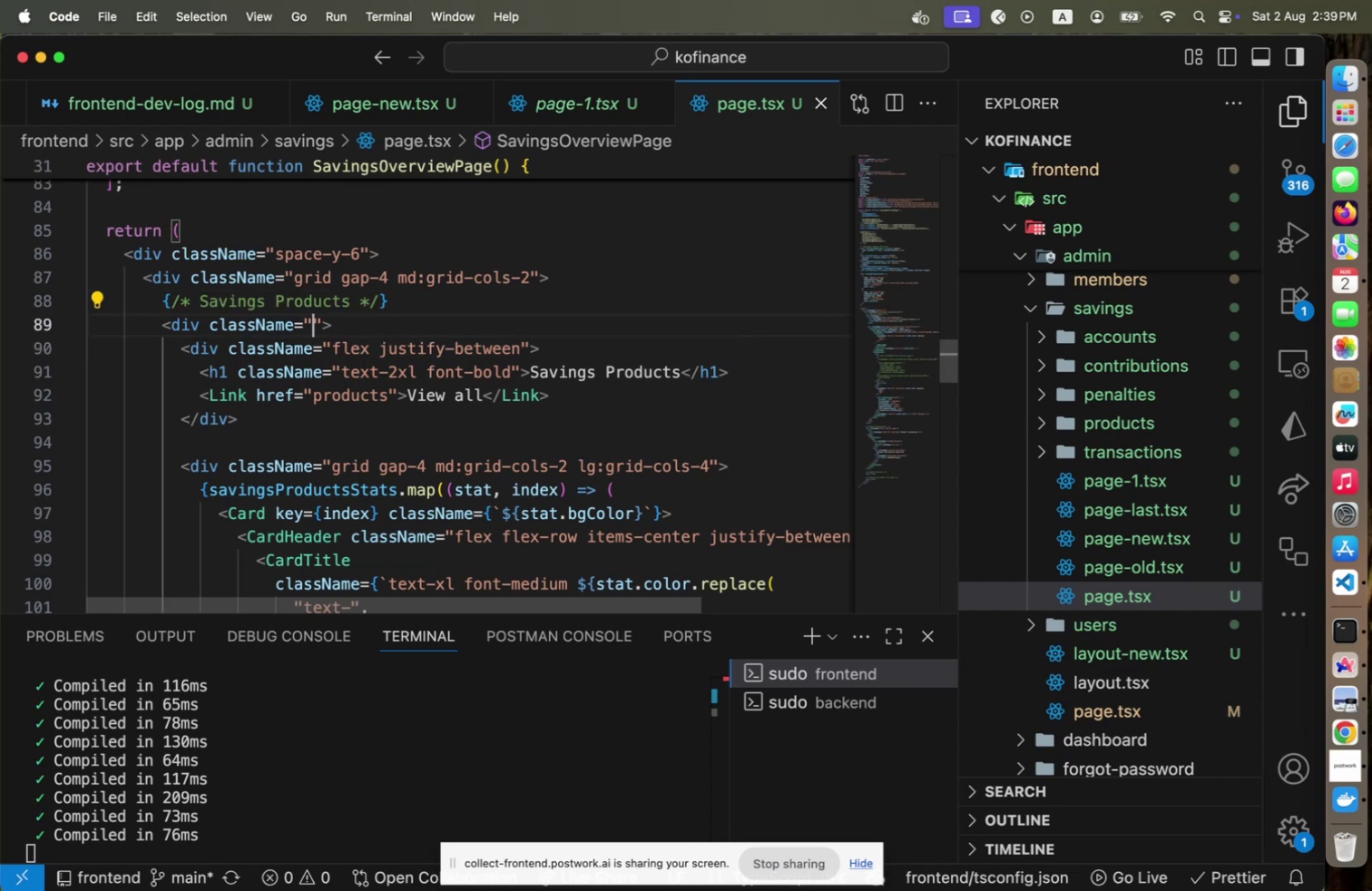 
type(w-full )
key(Backspace)
 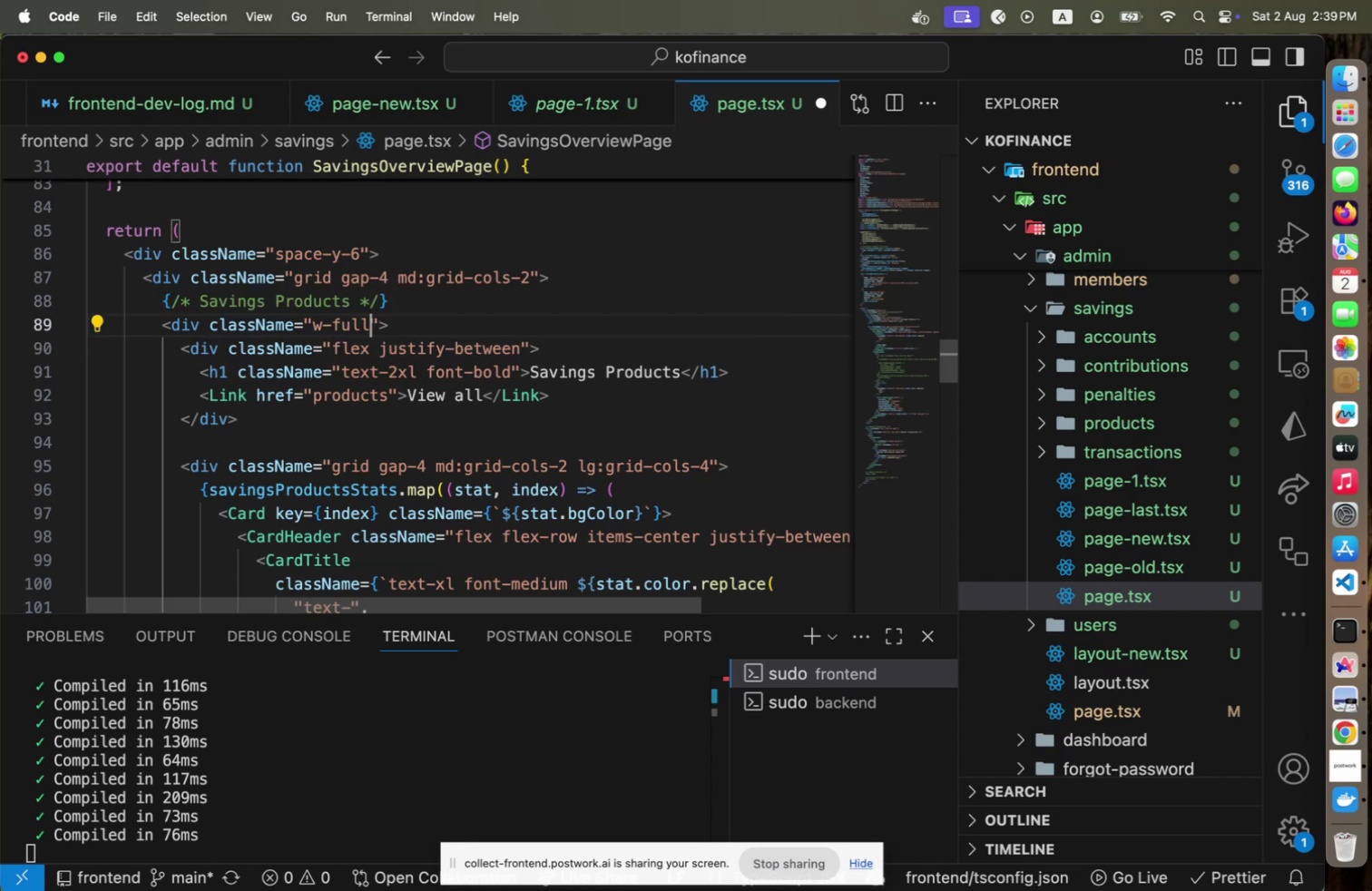 
key(Meta+CommandLeft)
 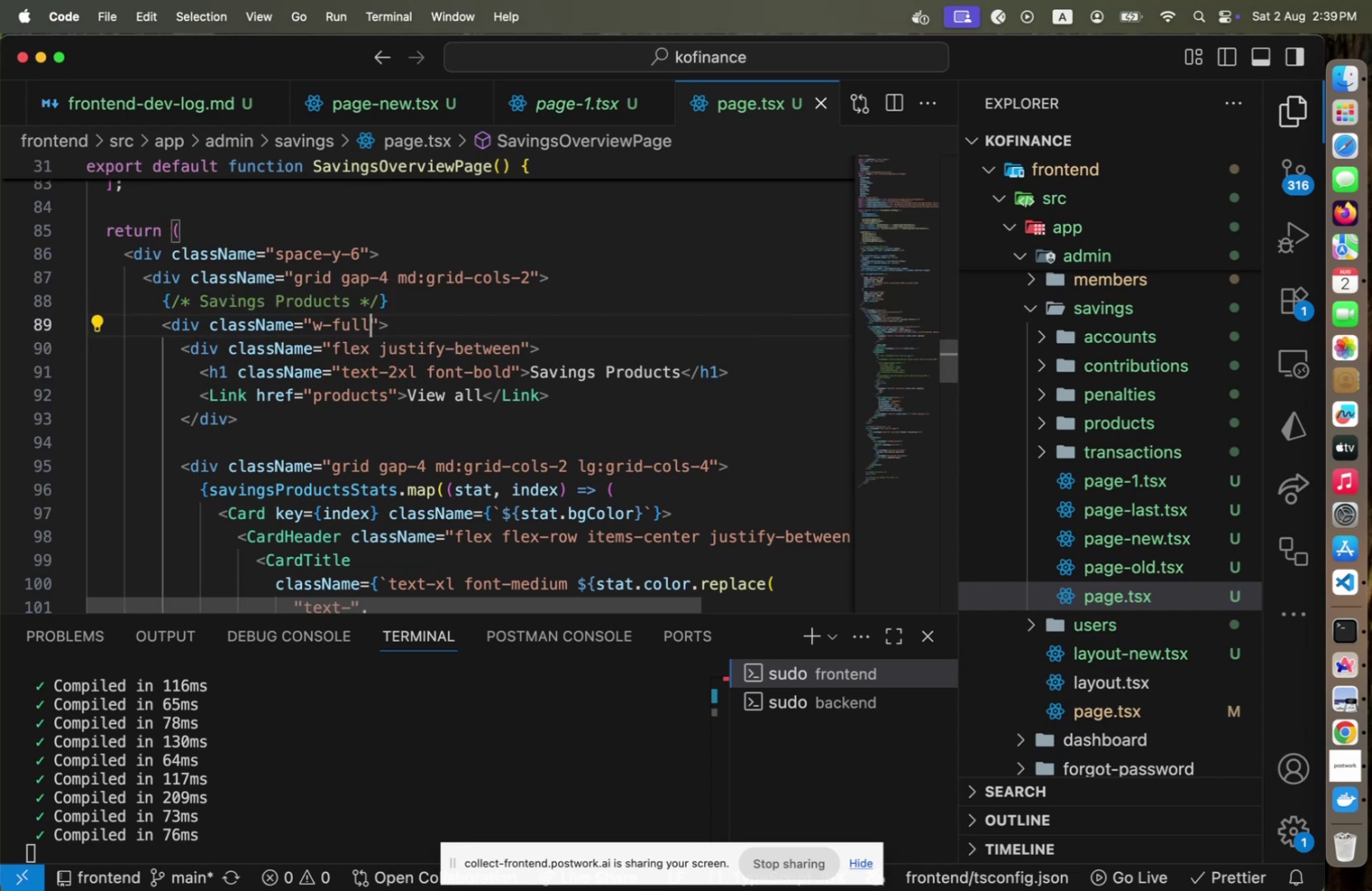 
key(Meta+S)
 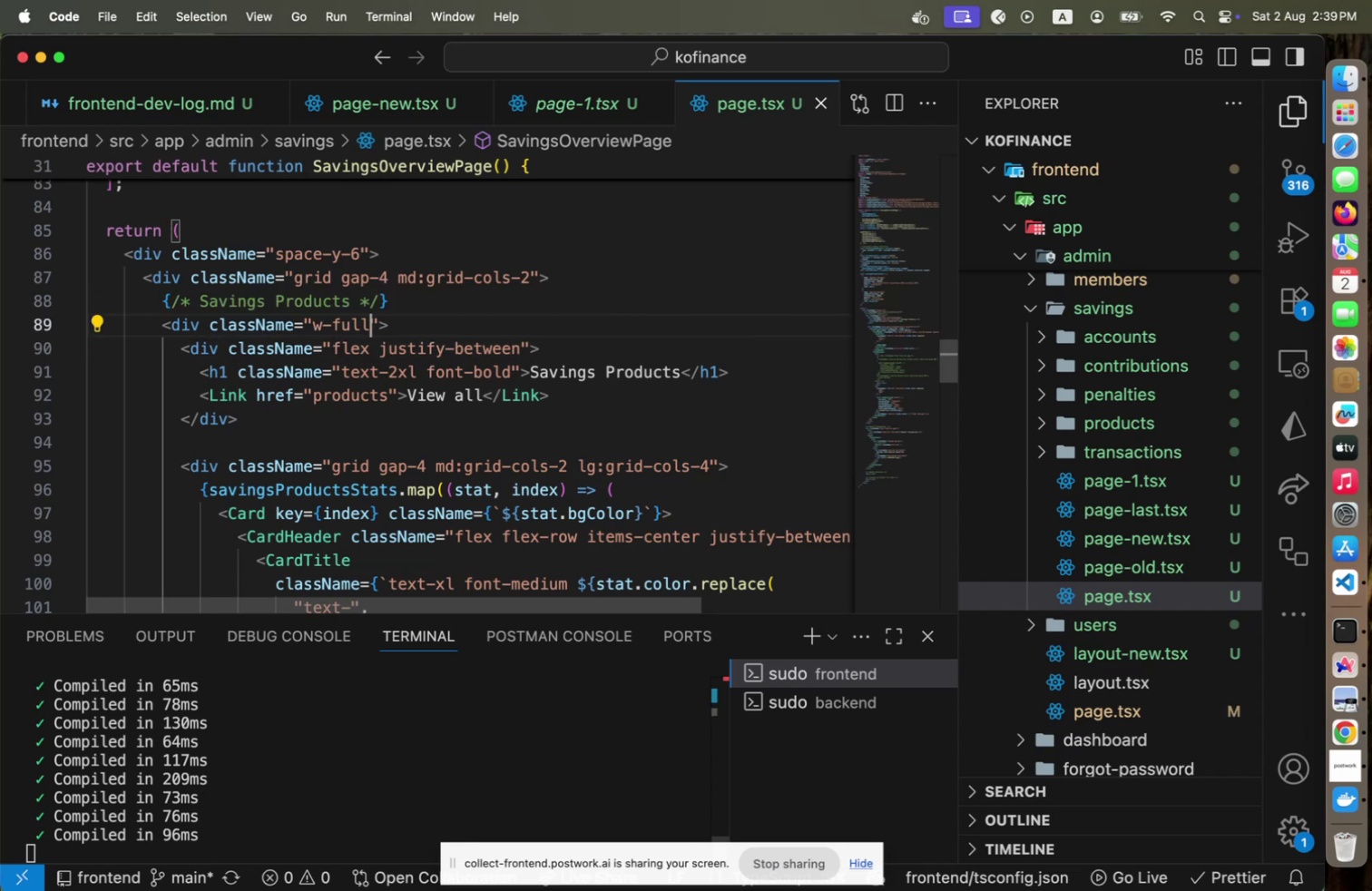 
key(Meta+CommandLeft)
 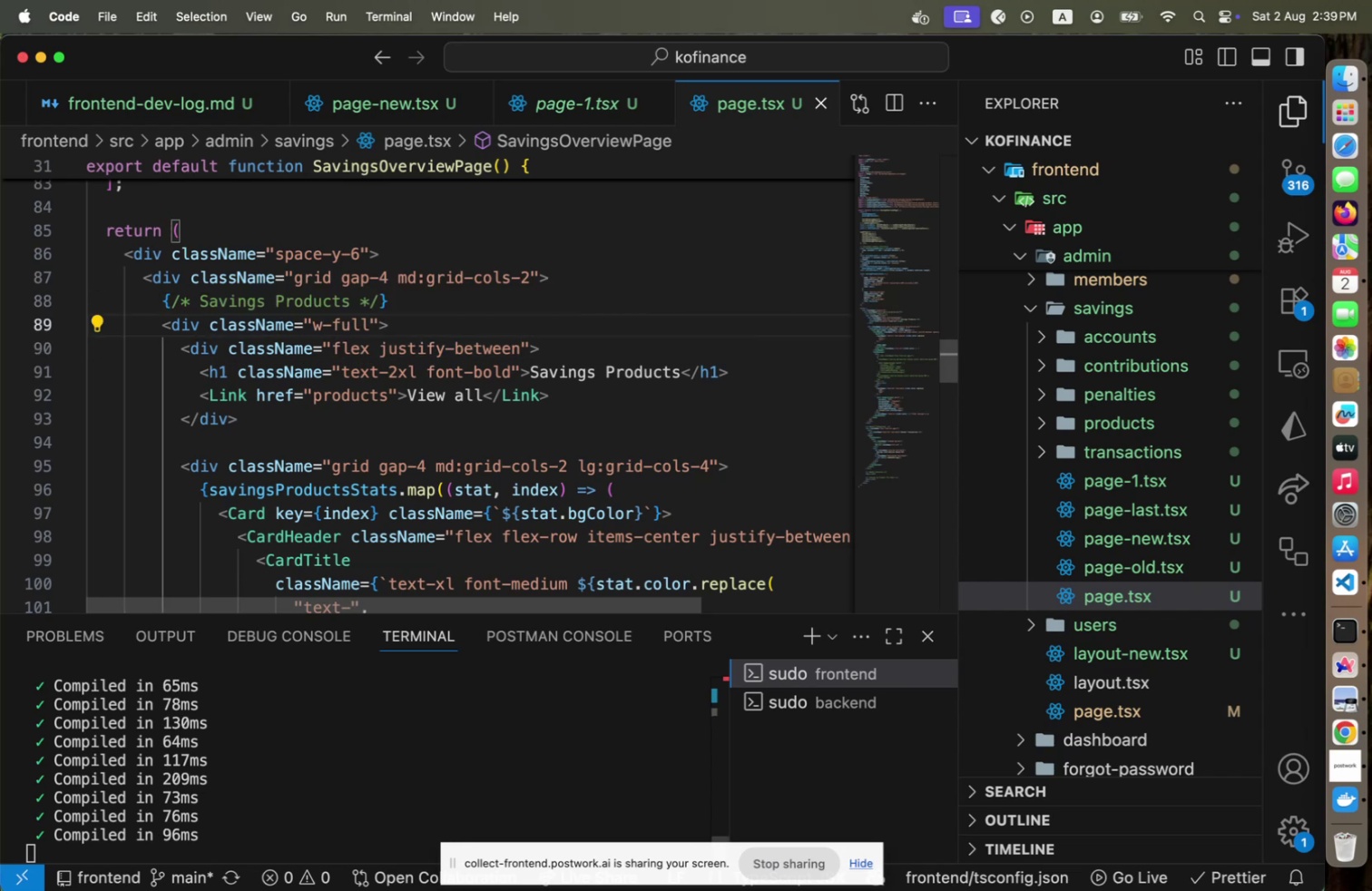 
key(Meta+Tab)
 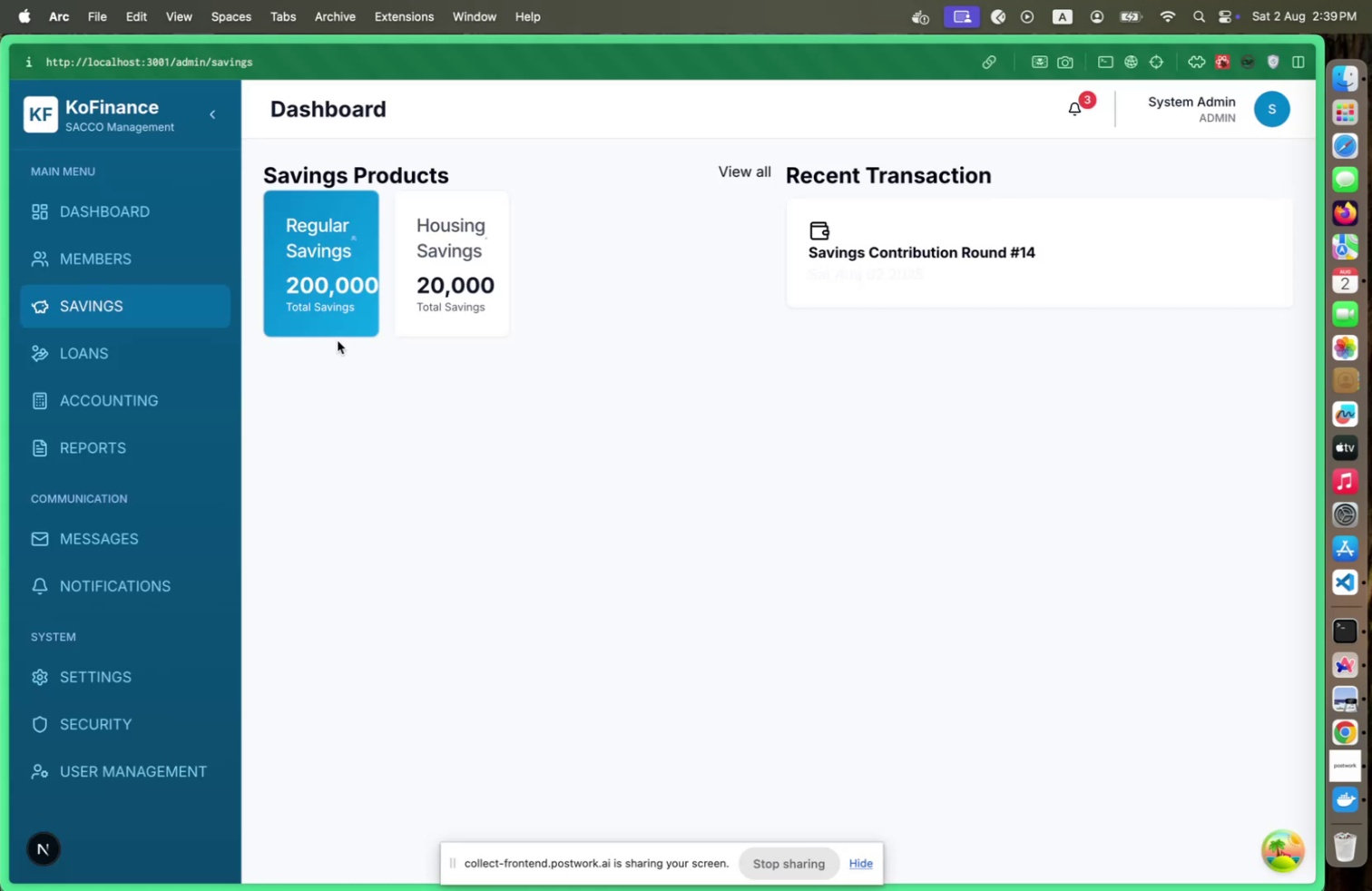 
key(Meta+CommandLeft)
 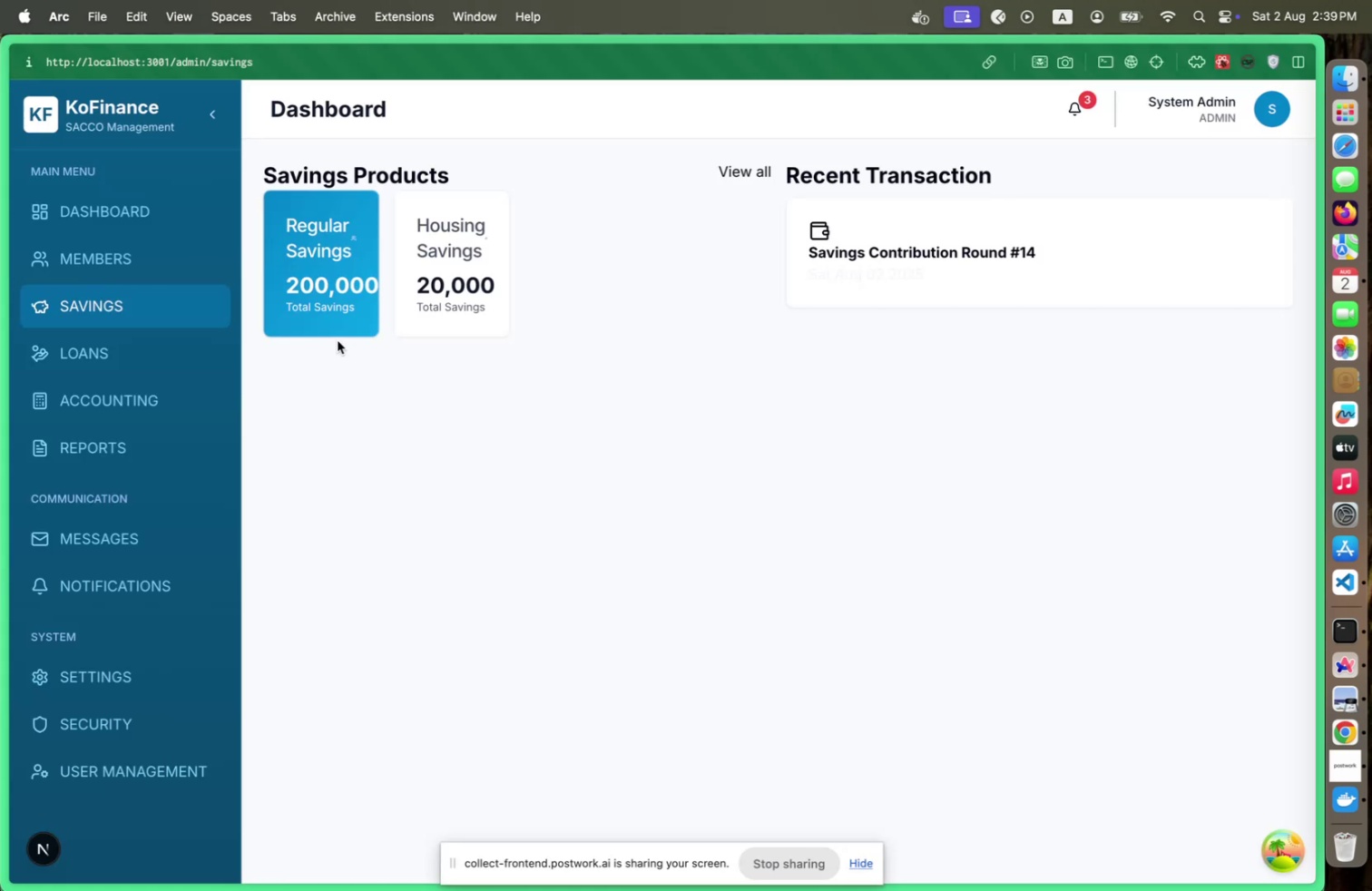 
key(Meta+Tab)
 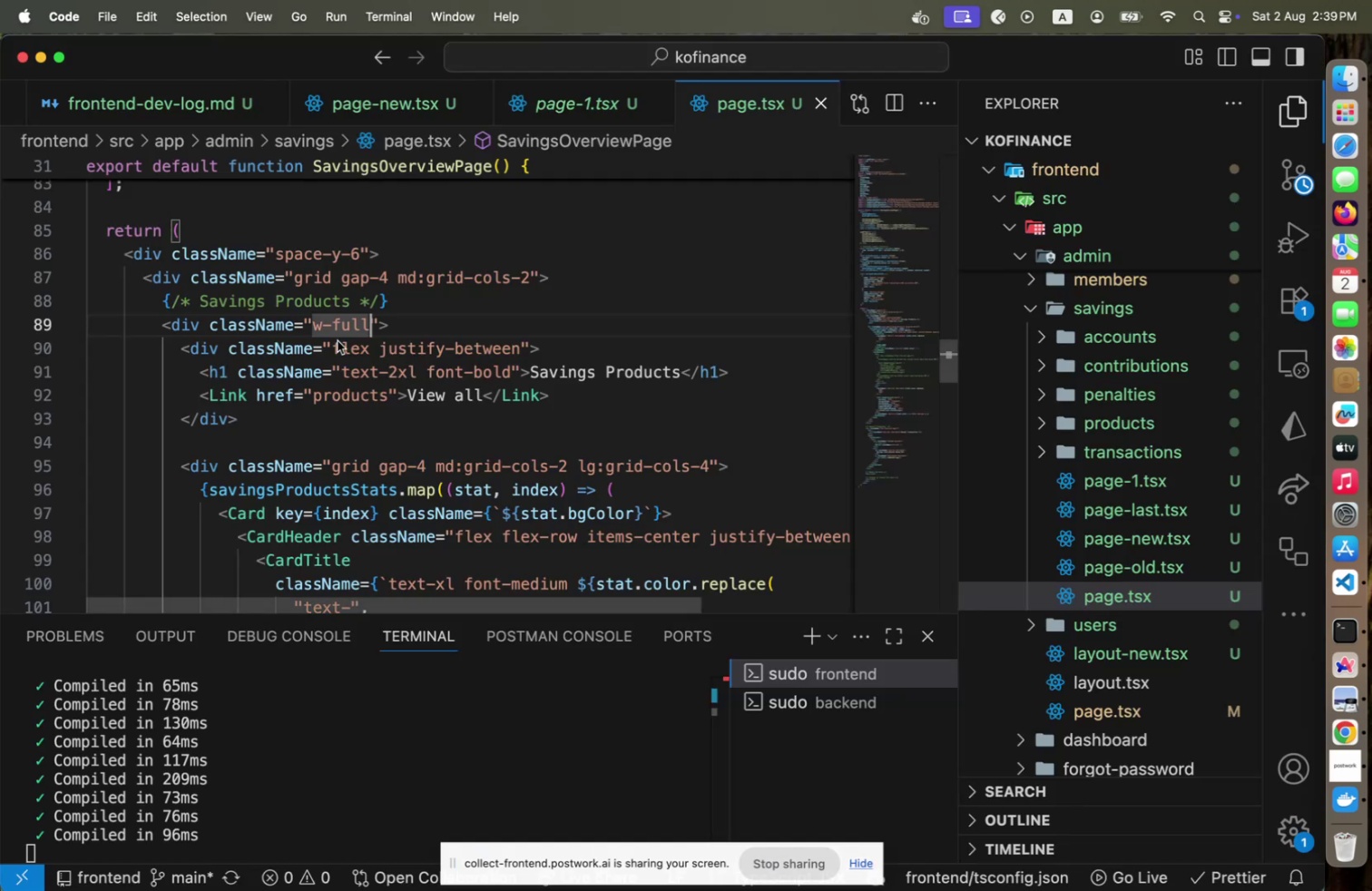 
key(ArrowDown)
 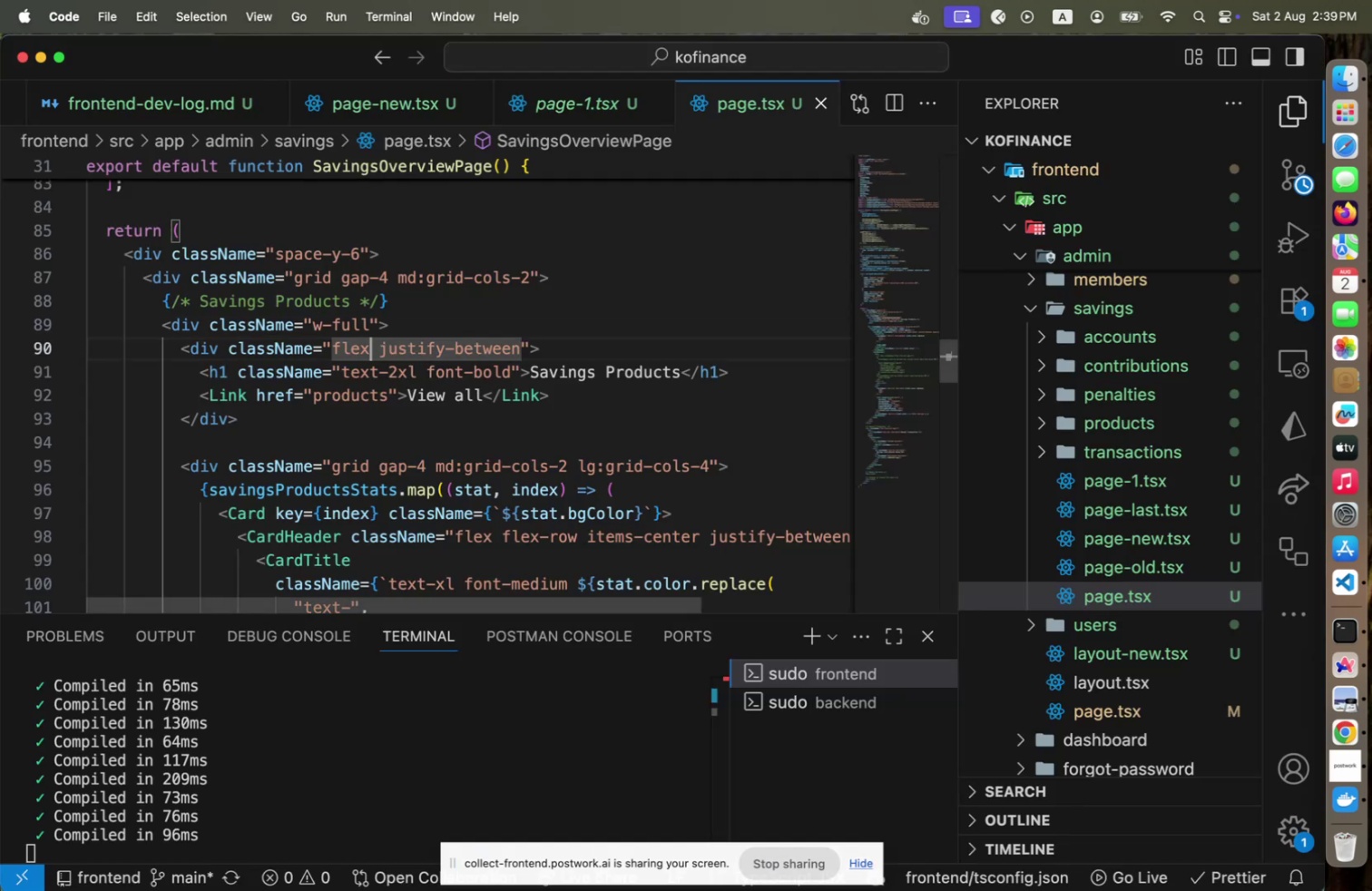 
key(ArrowDown)
 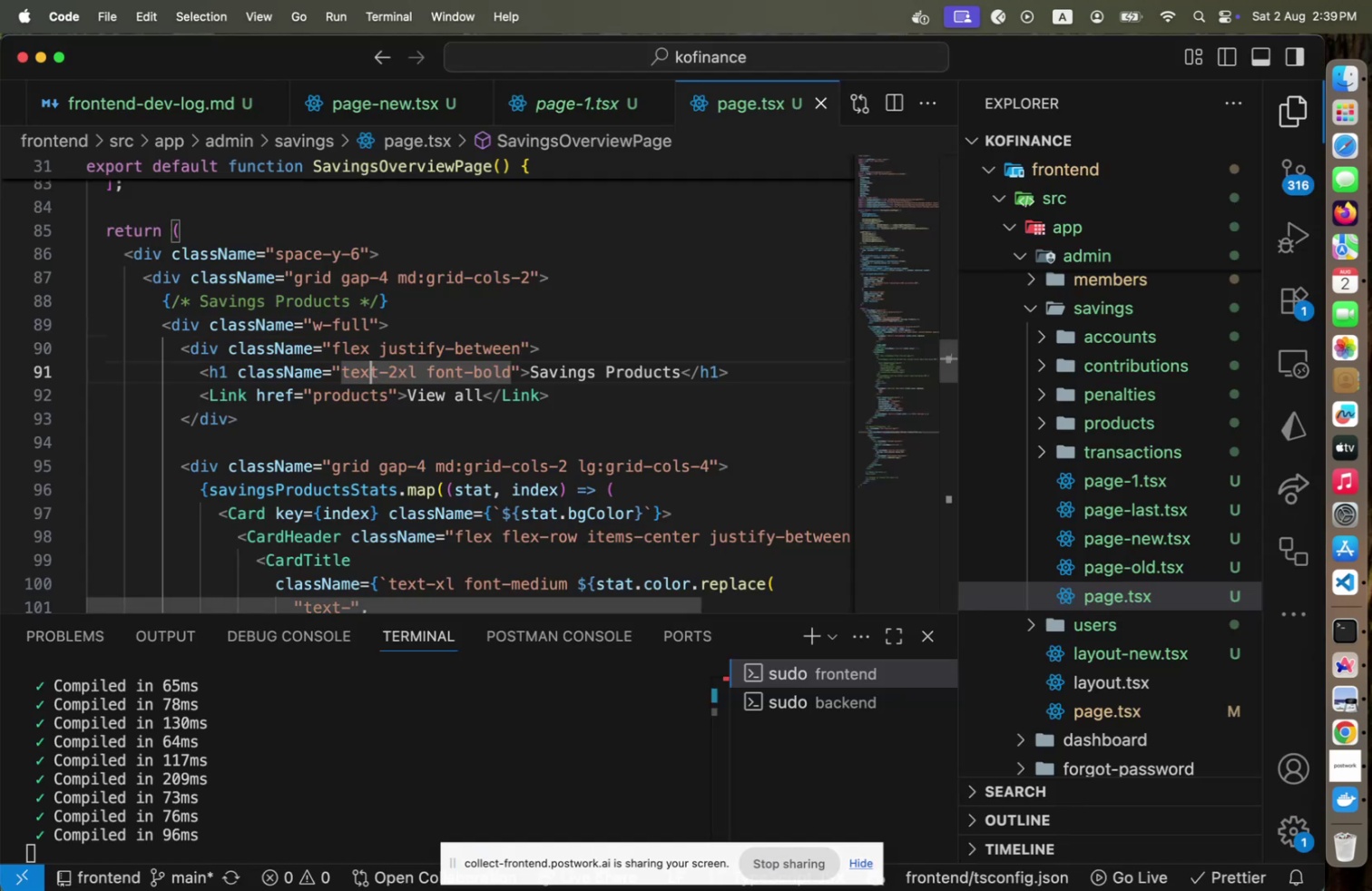 
key(ArrowDown)
 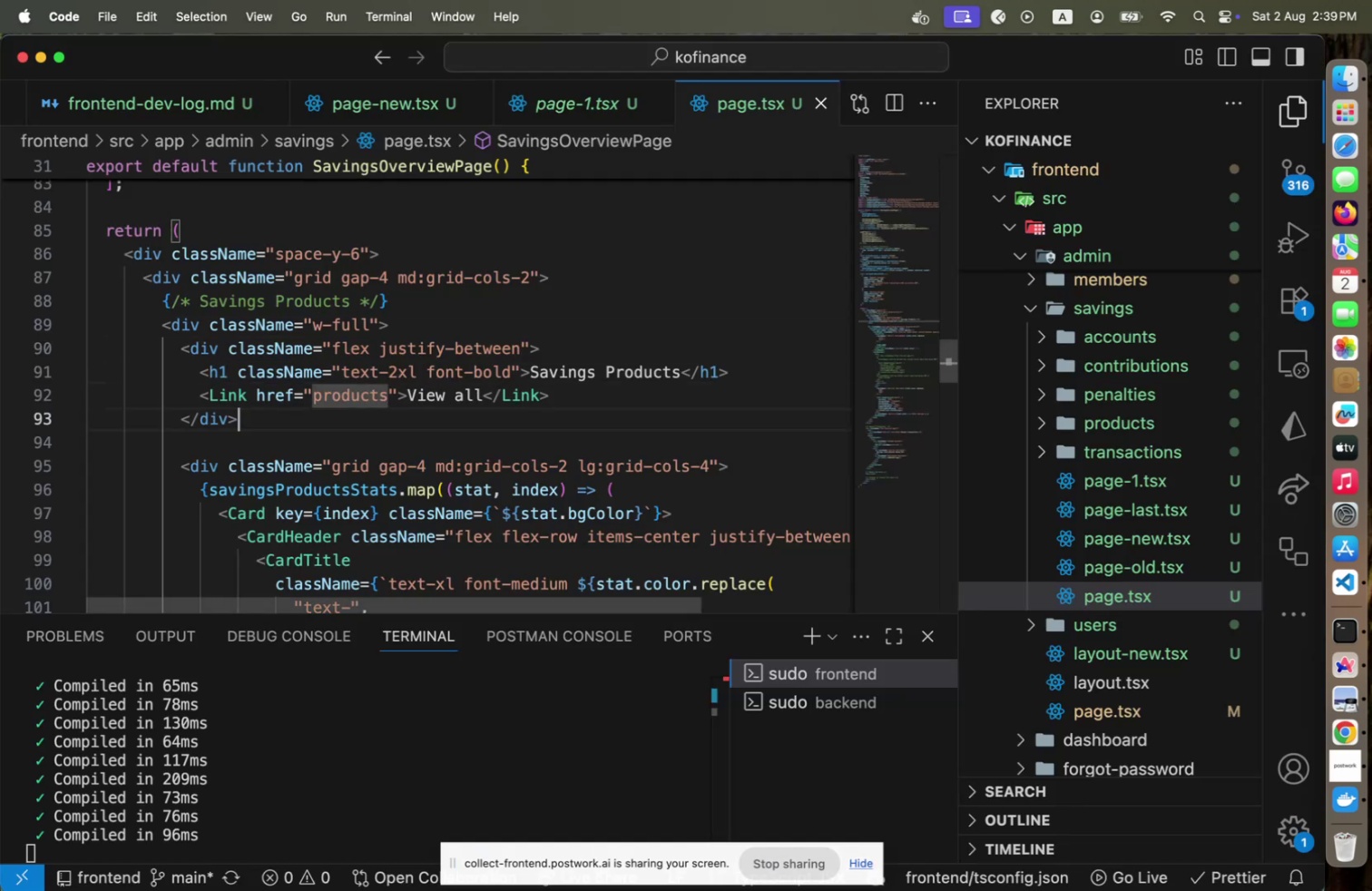 
key(ArrowDown)
 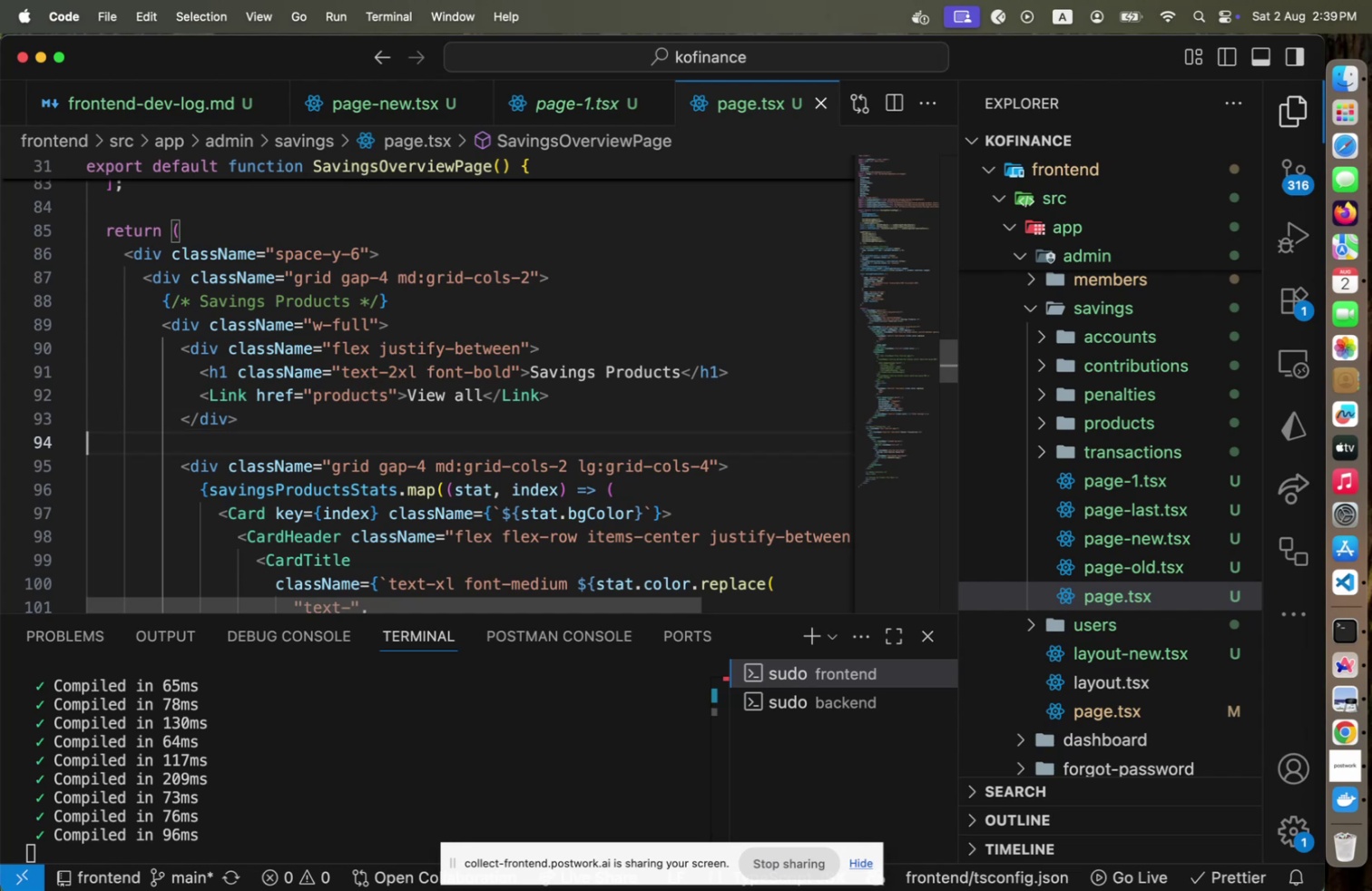 
key(ArrowDown)
 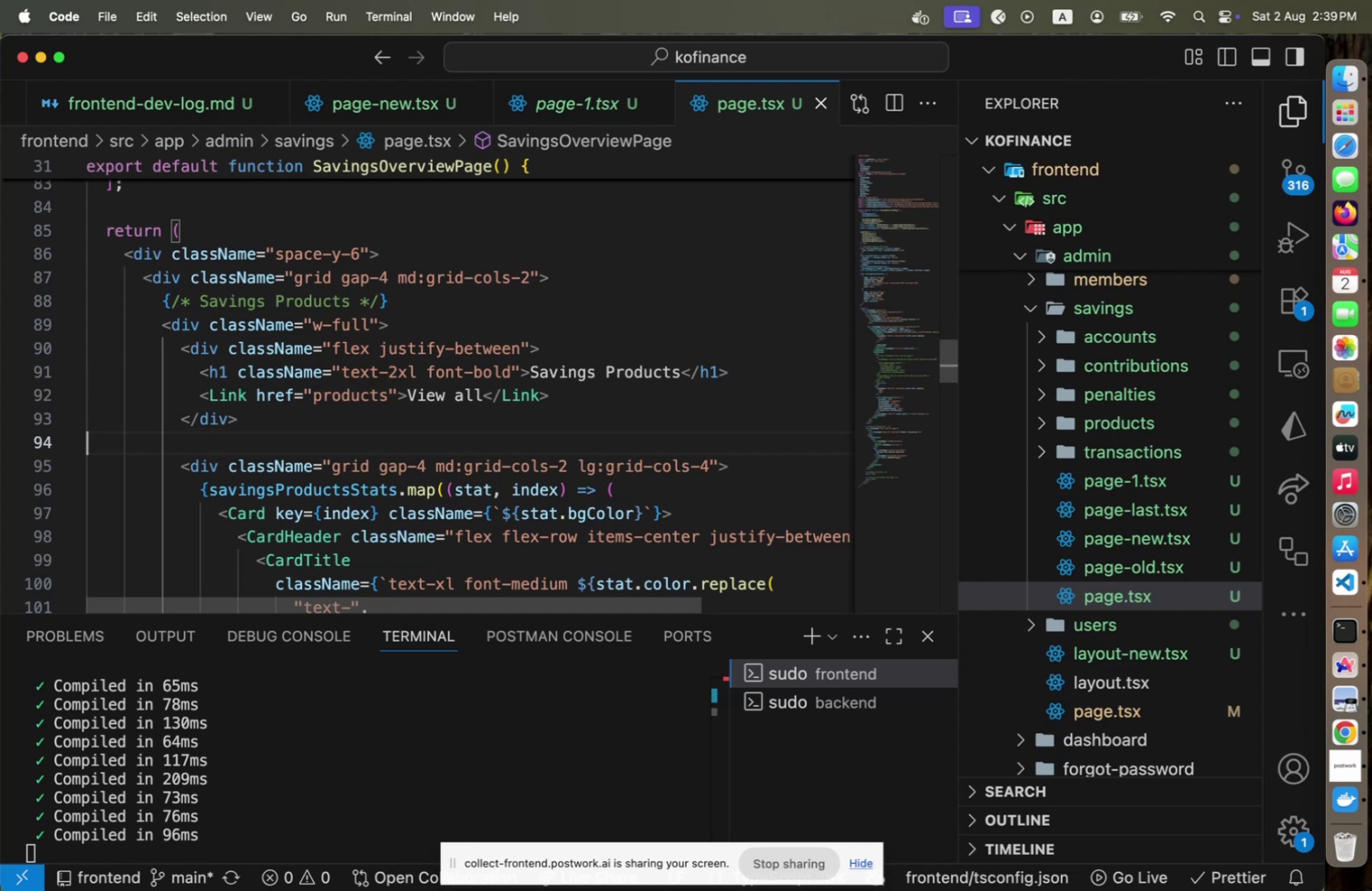 
key(ArrowDown)
 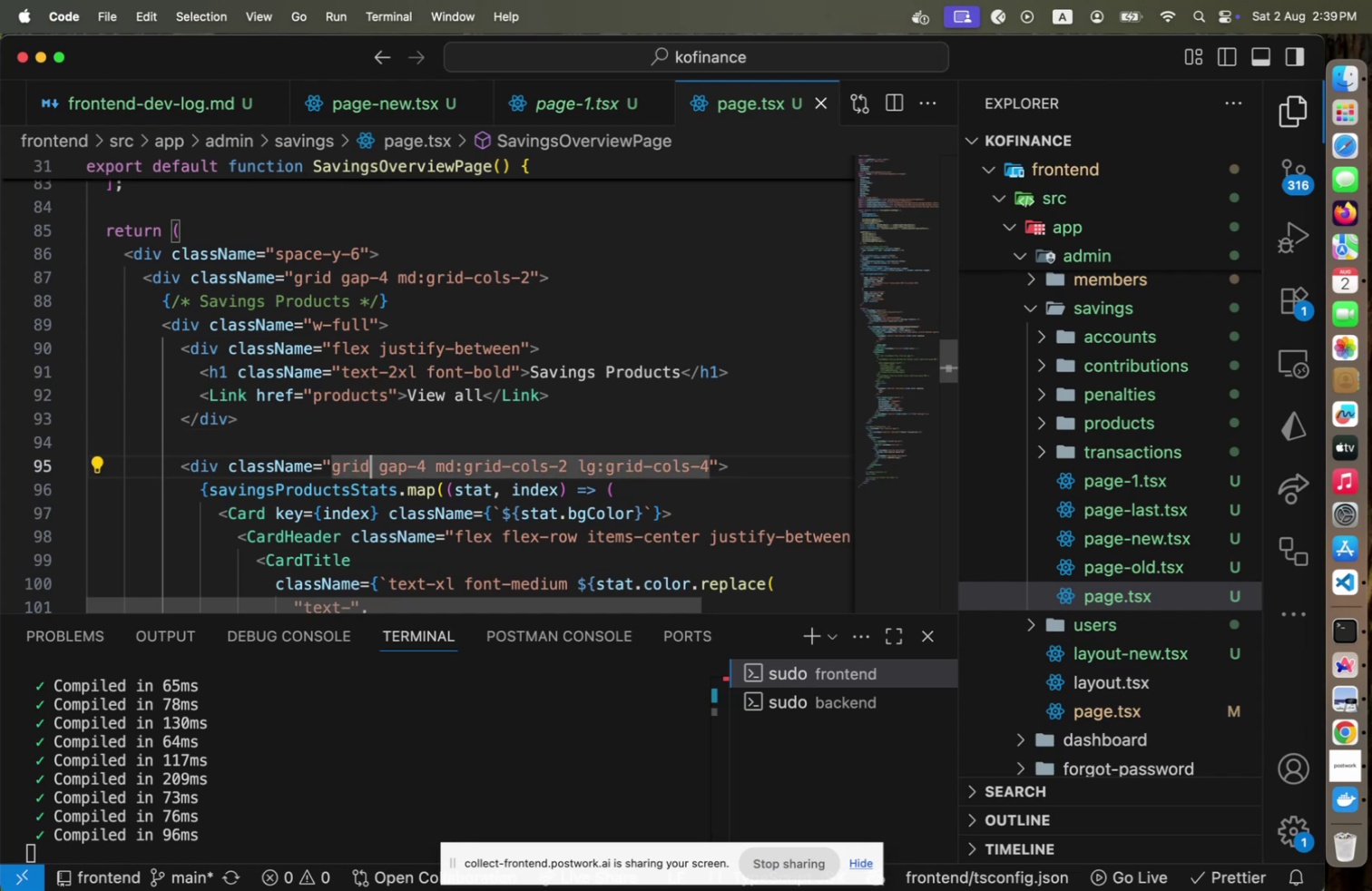 
key(ArrowLeft)
 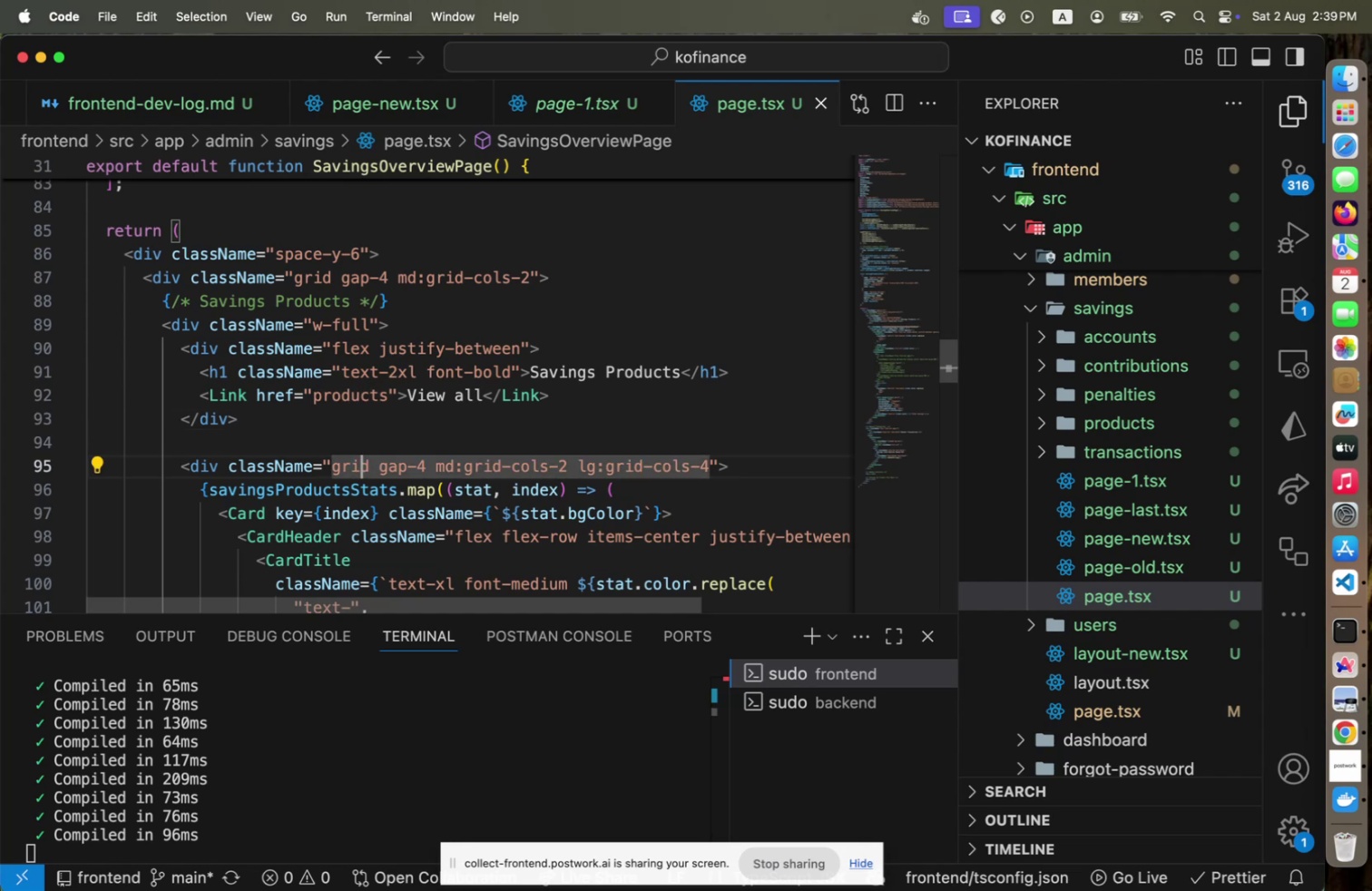 
key(ArrowLeft)
 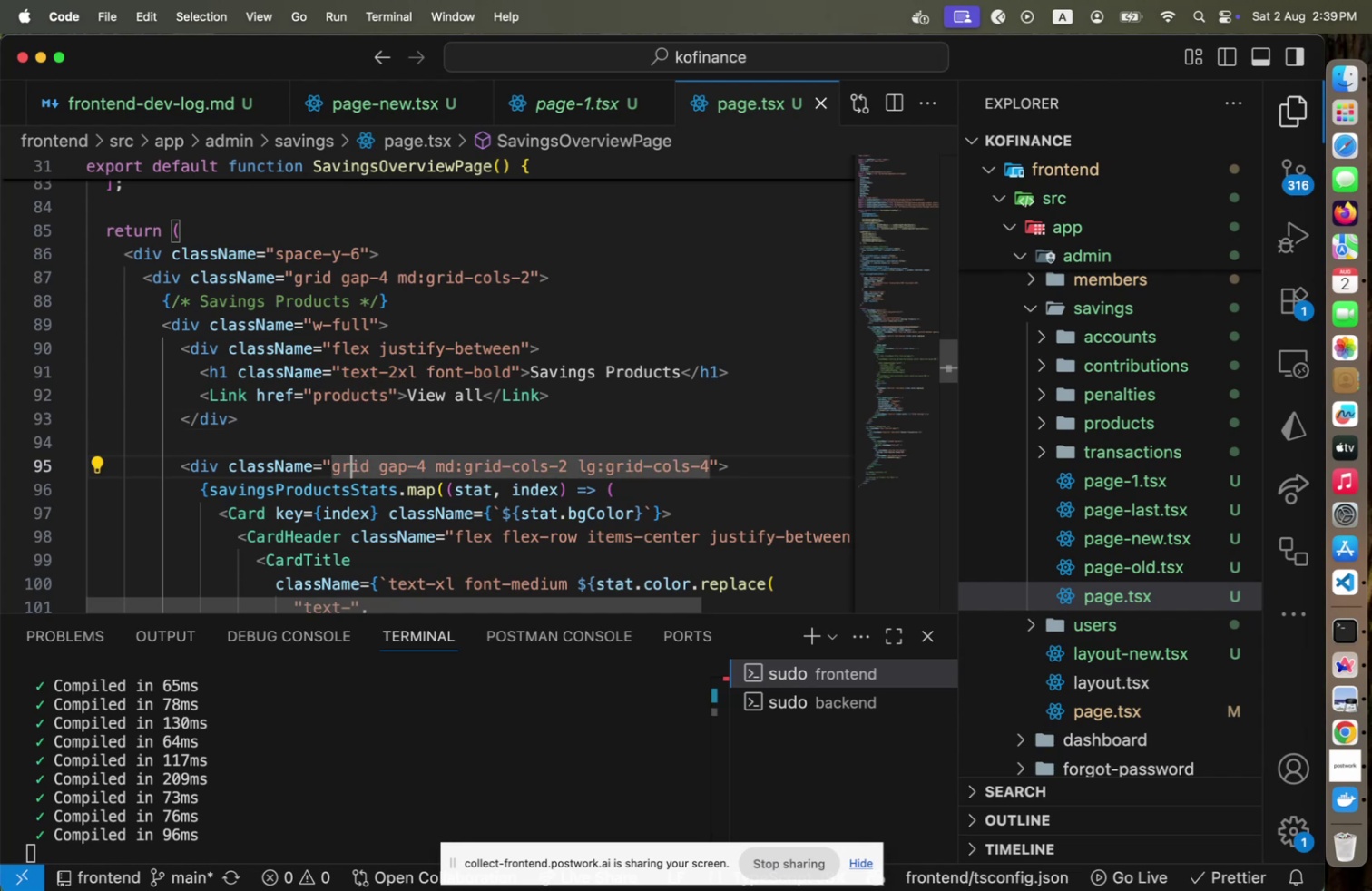 
key(ArrowLeft)
 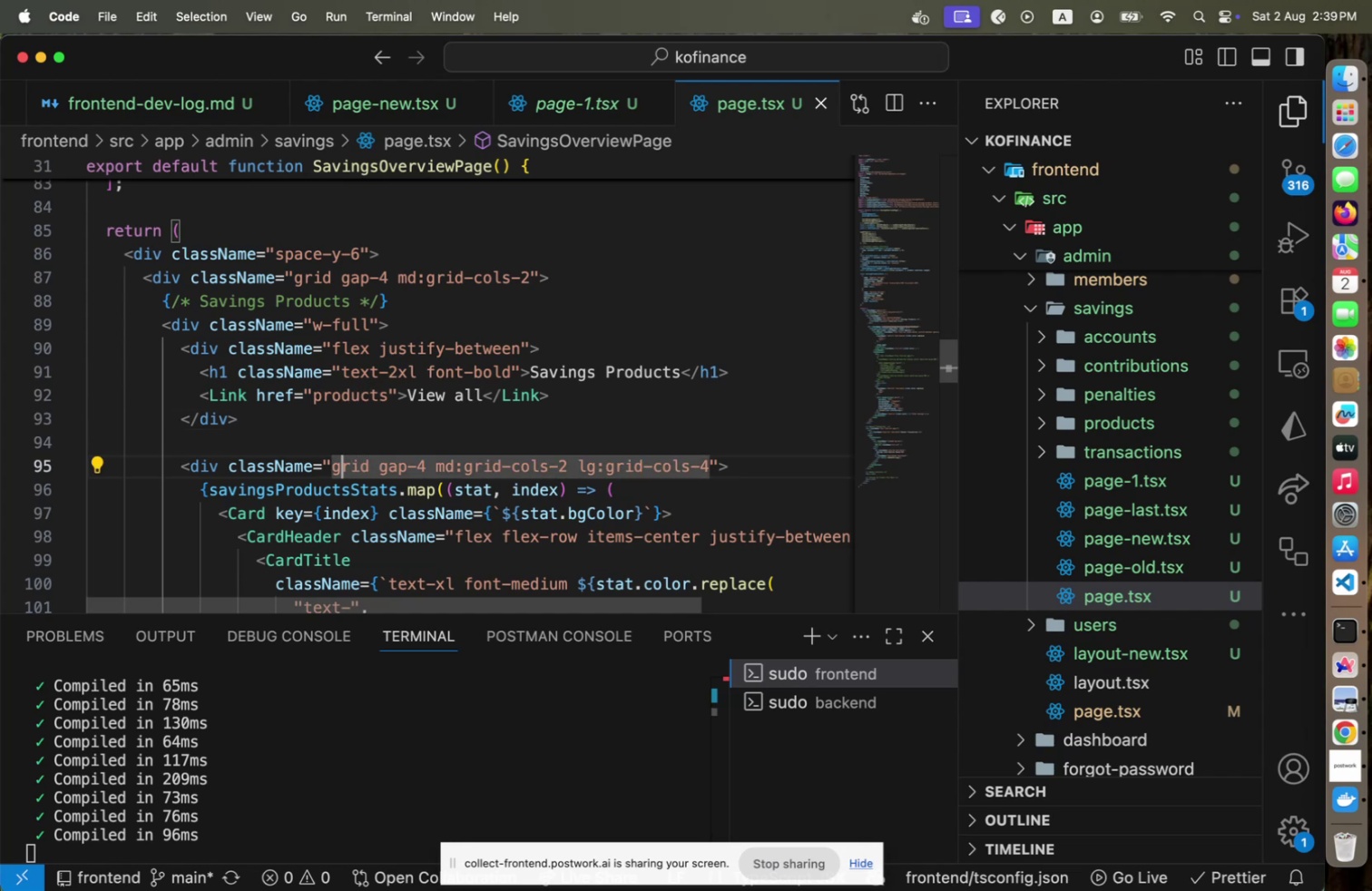 
key(ArrowDown)
 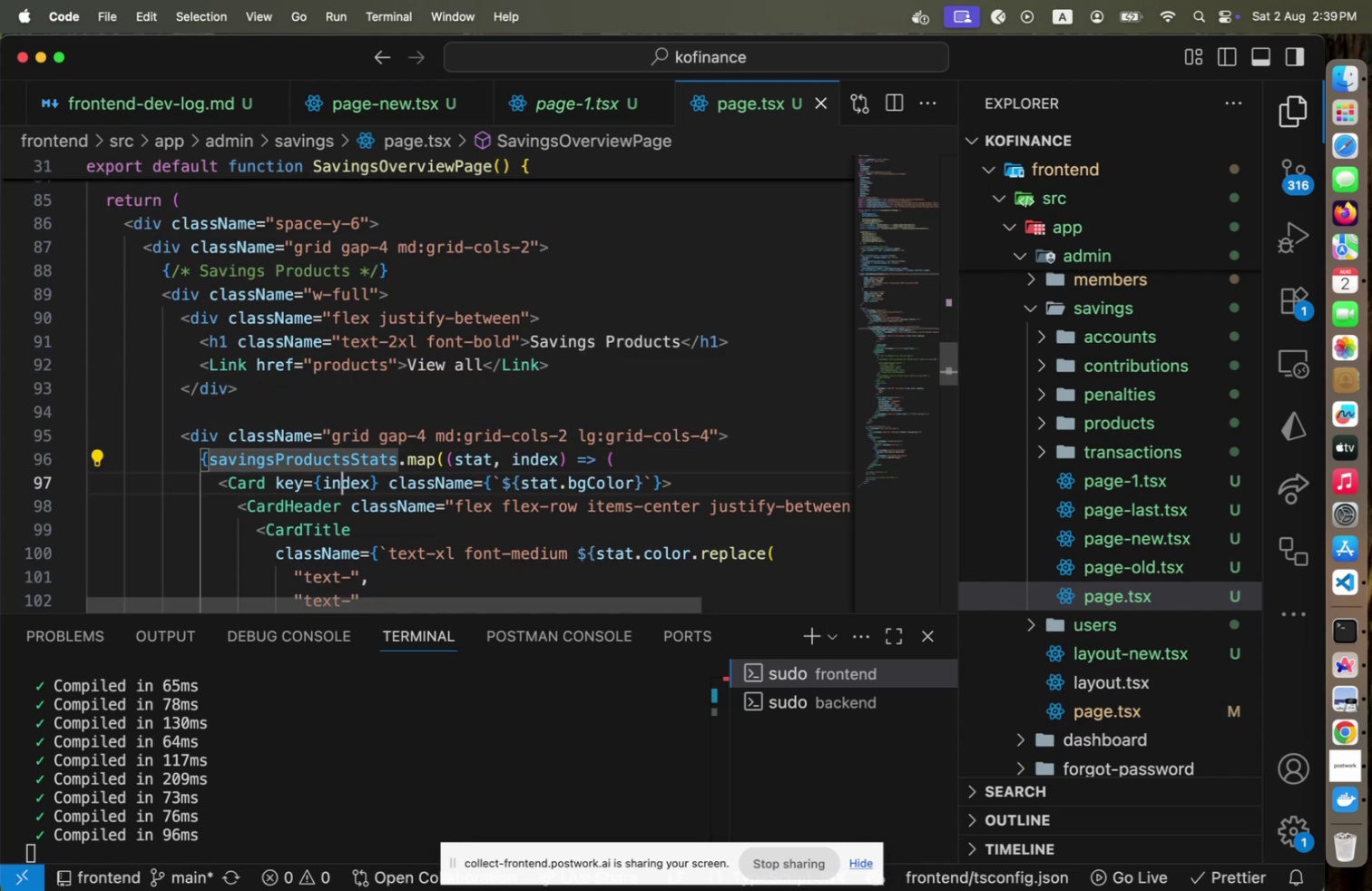 
key(ArrowDown)
 